 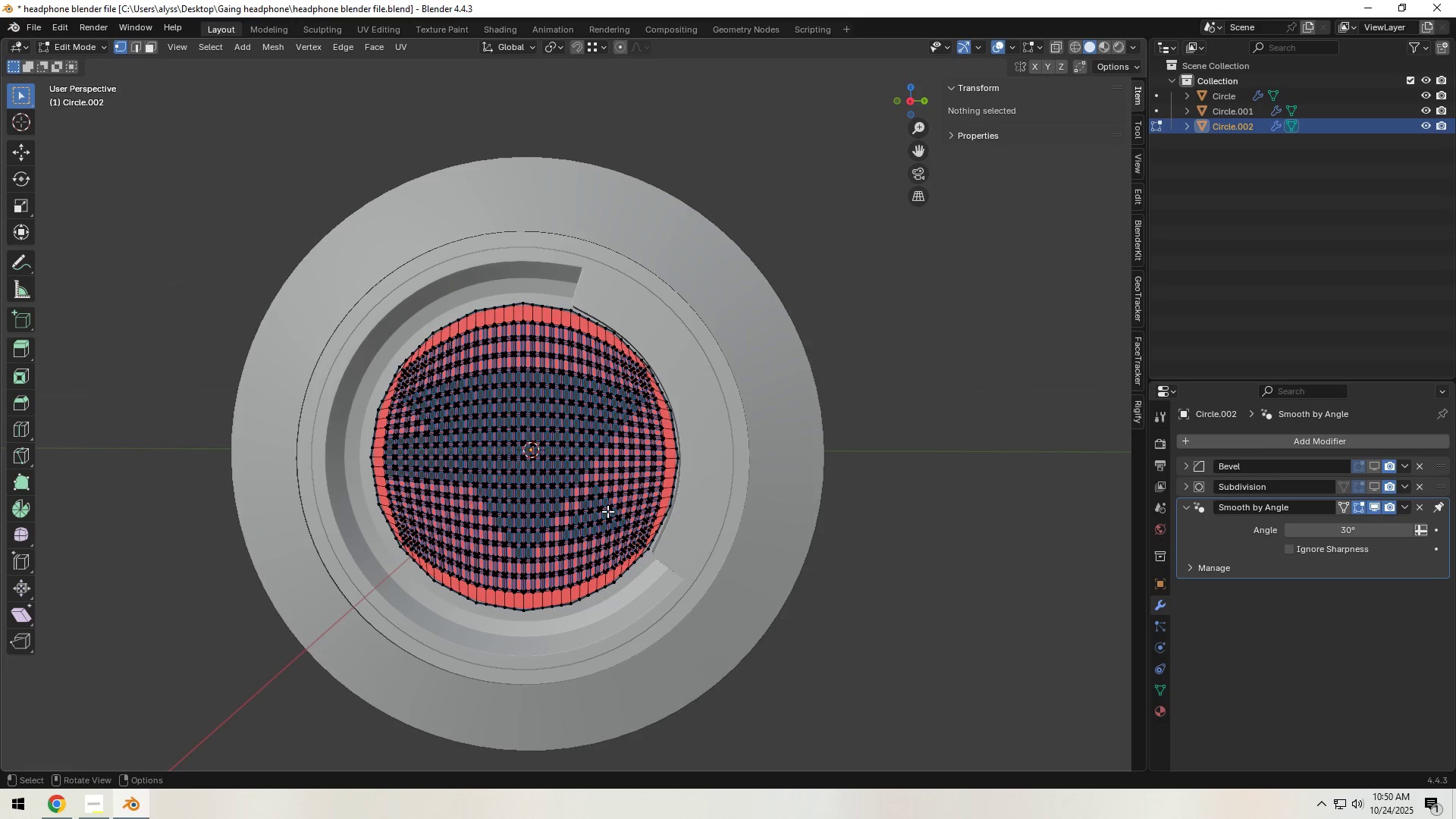 
hold_key(key=ShiftLeft, duration=0.59)
 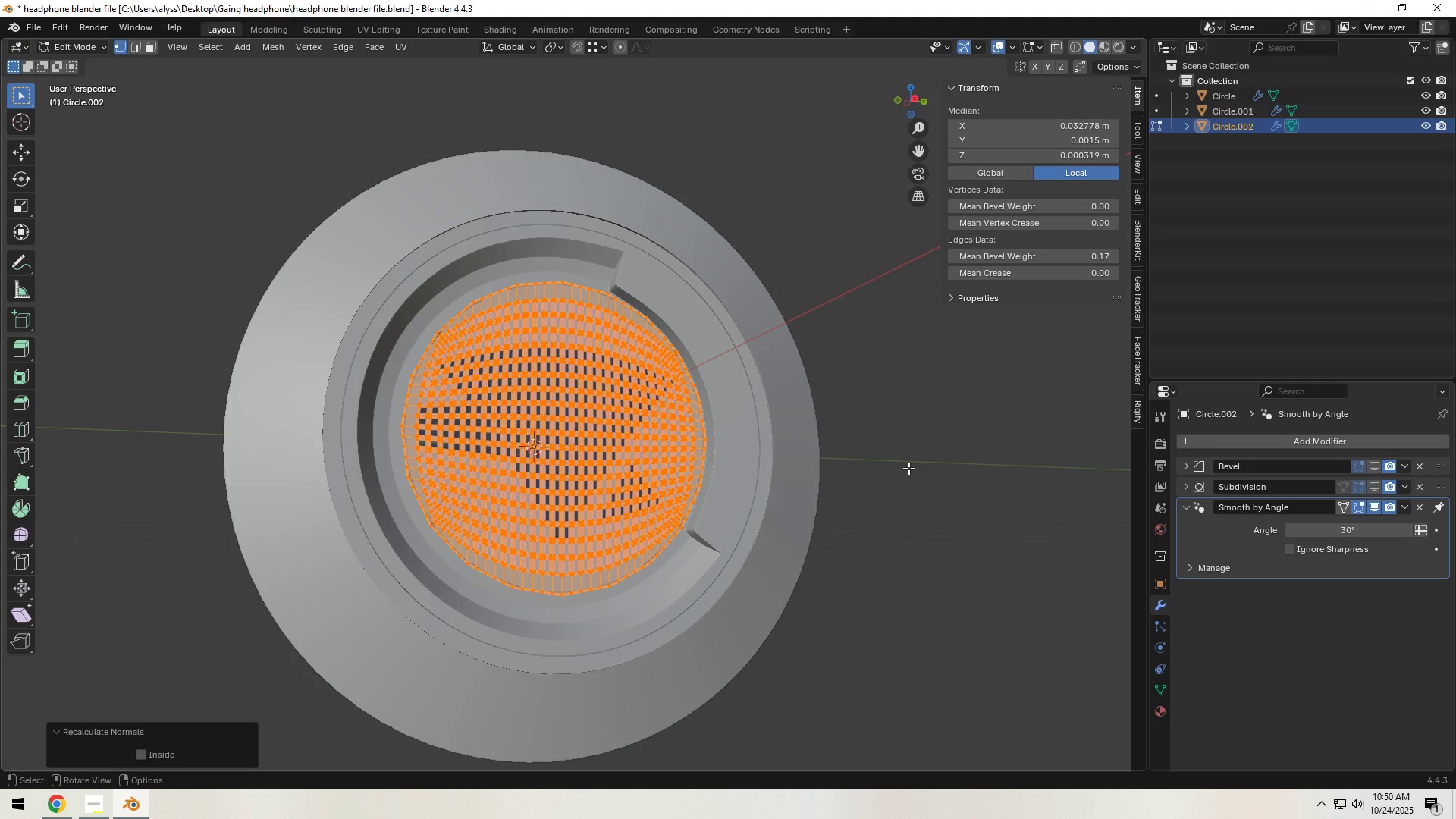 
left_click([908, 468])
 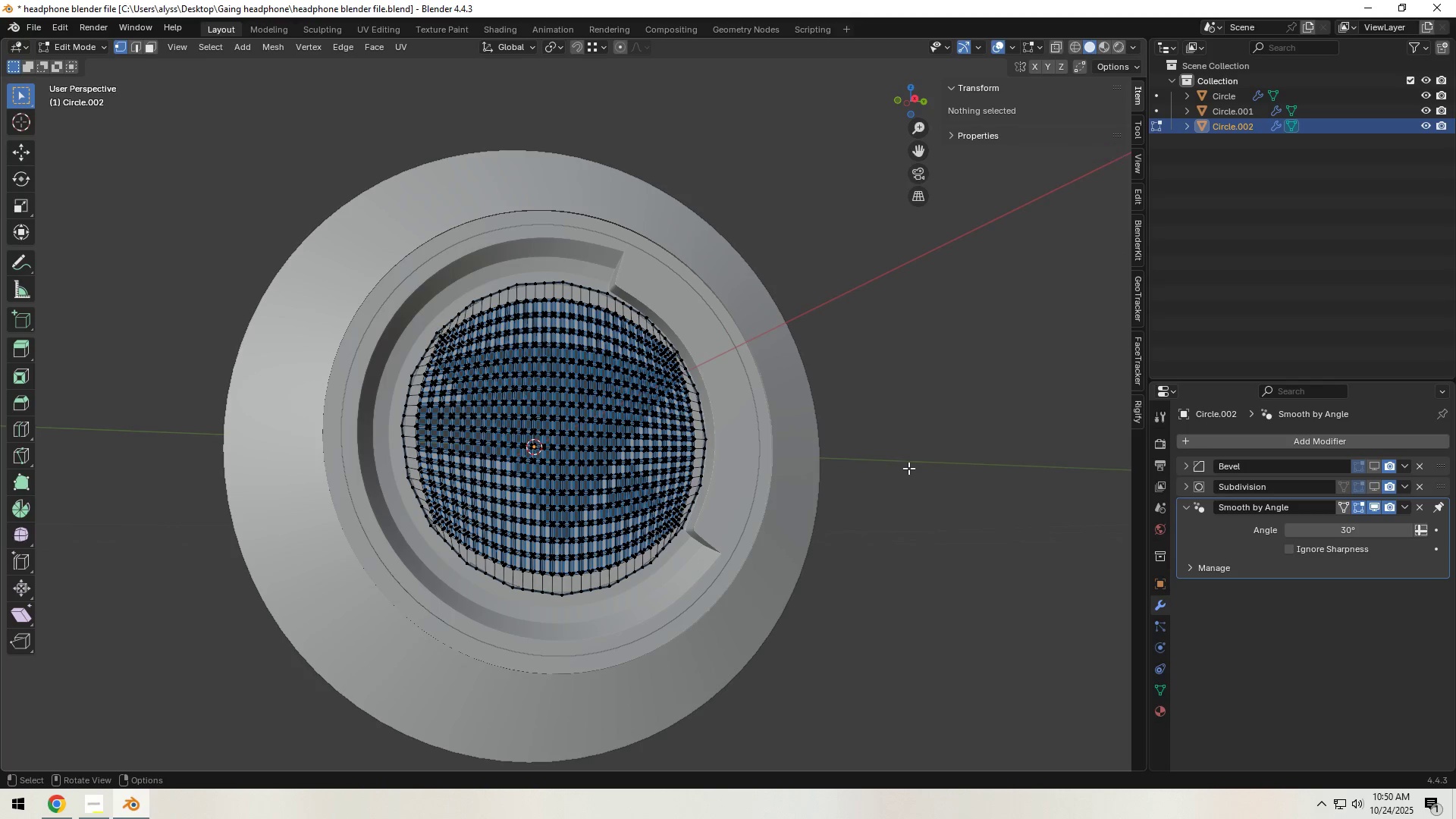 
key(Tab)
 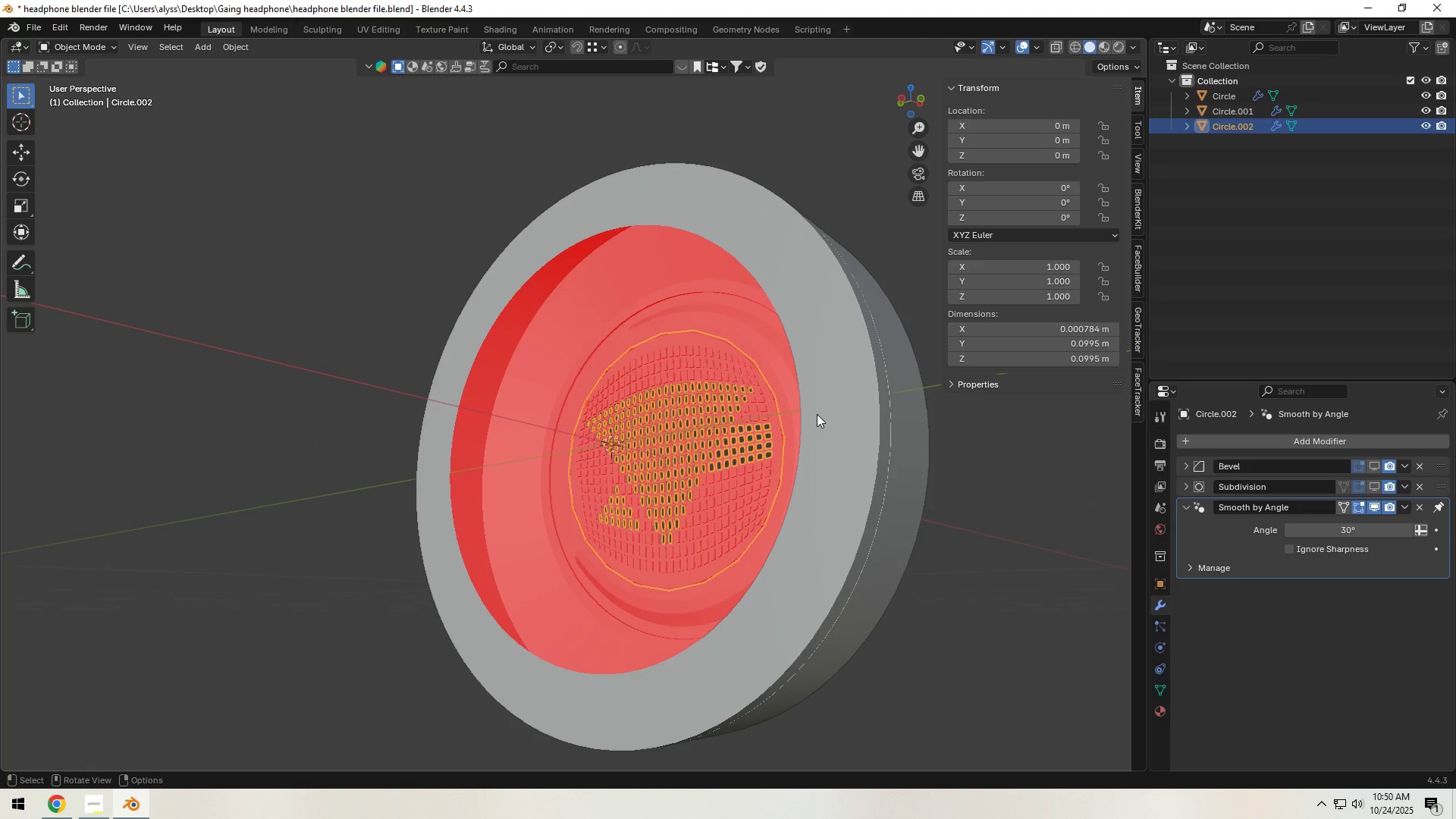 
left_click([1040, 47])
 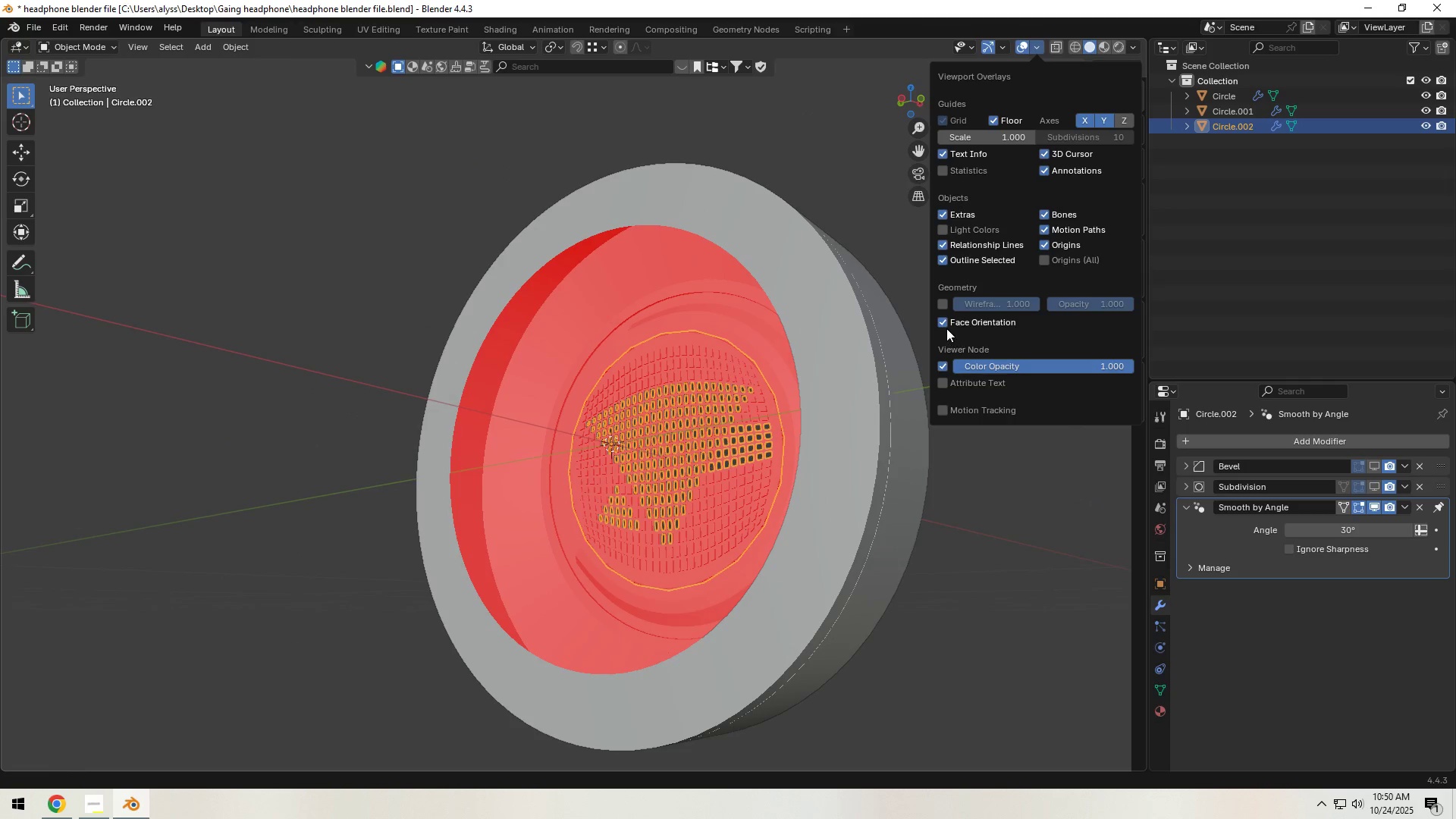 
left_click([946, 328])
 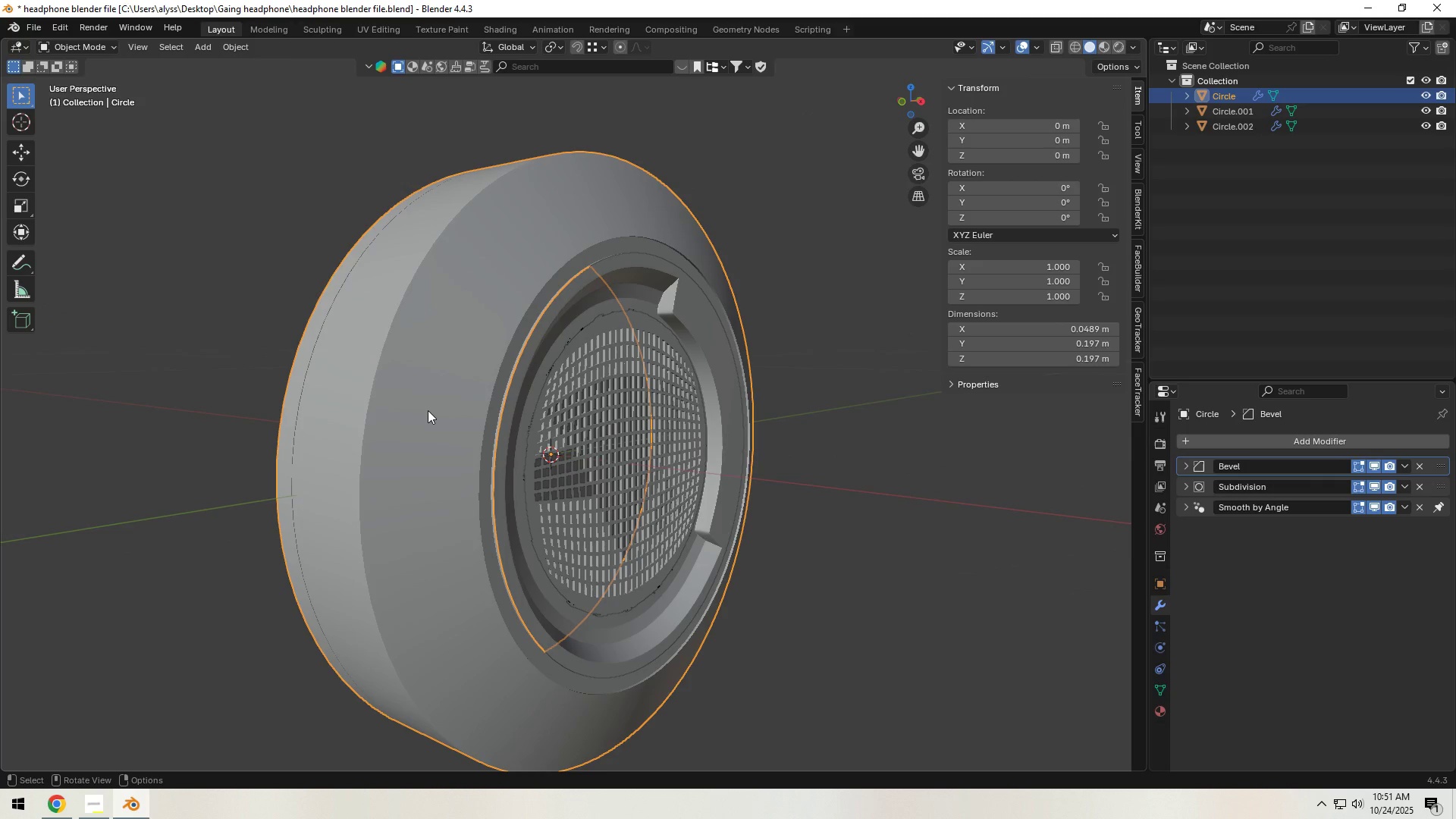 
type(hh)
 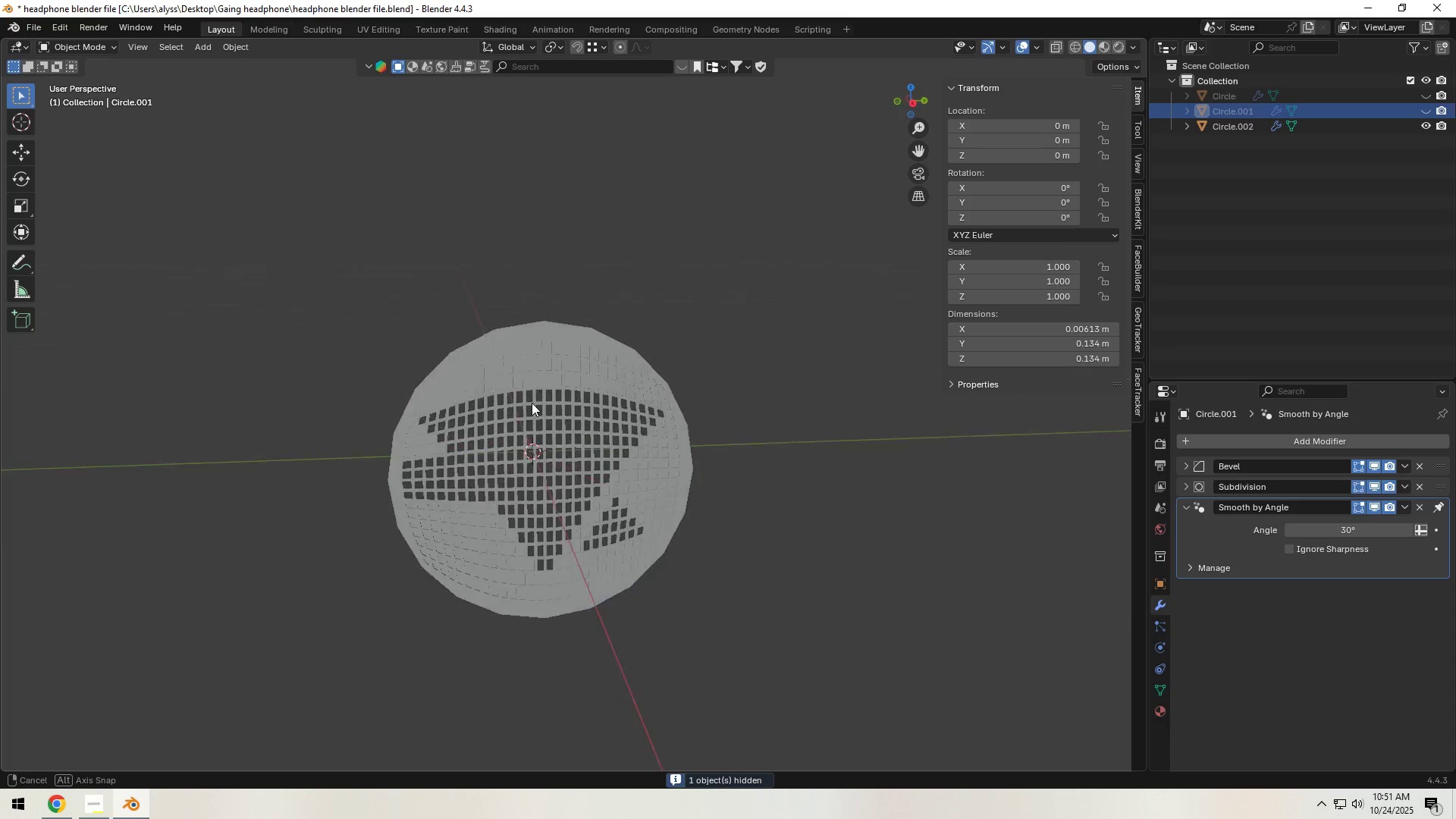 
scroll: coordinate [533, 407], scroll_direction: up, amount: 3.0
 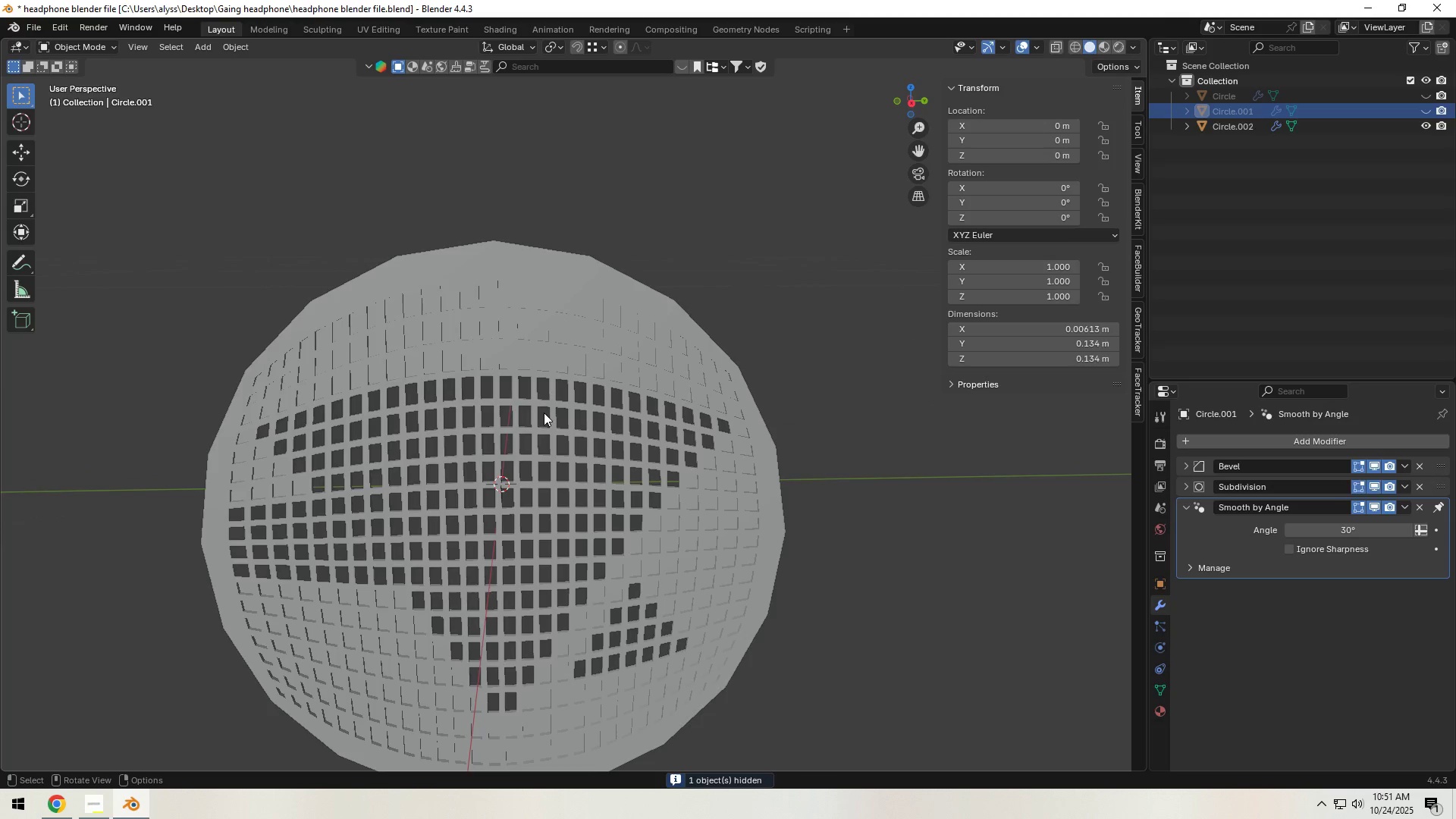 
left_click([544, 413])
 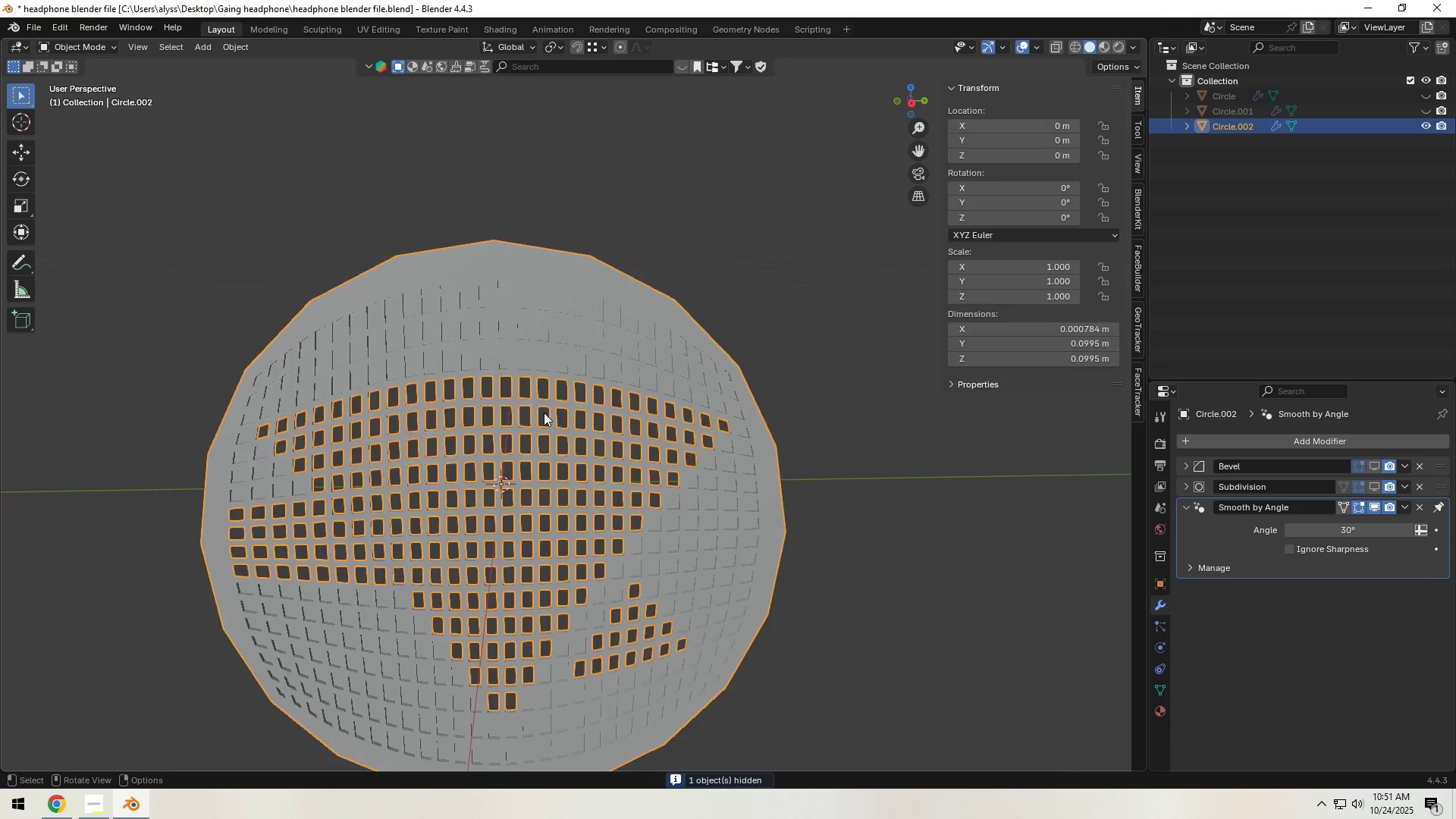 
key(Tab)
 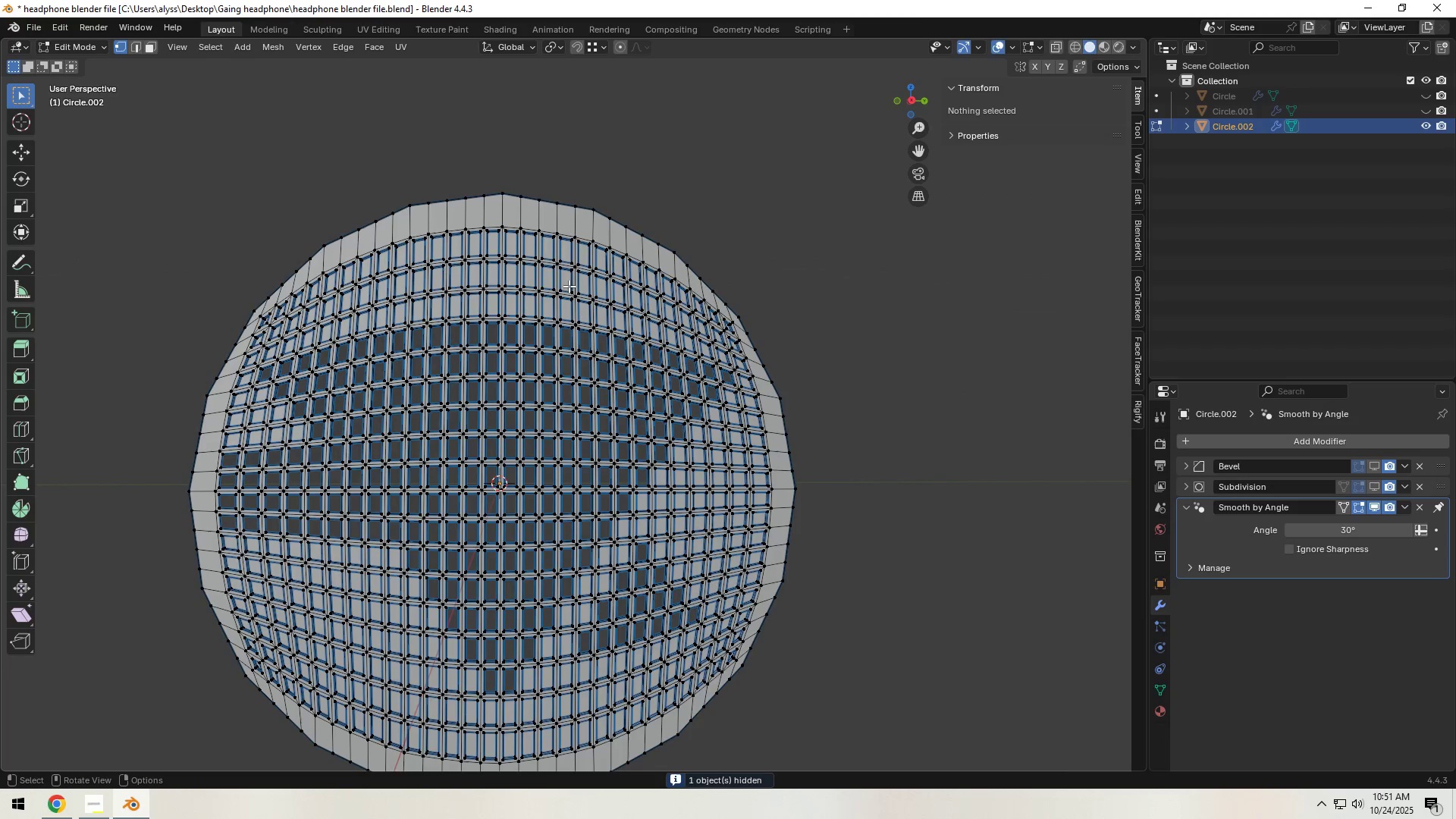 
hold_key(key=AltLeft, duration=0.82)
left_click([575, 209])
 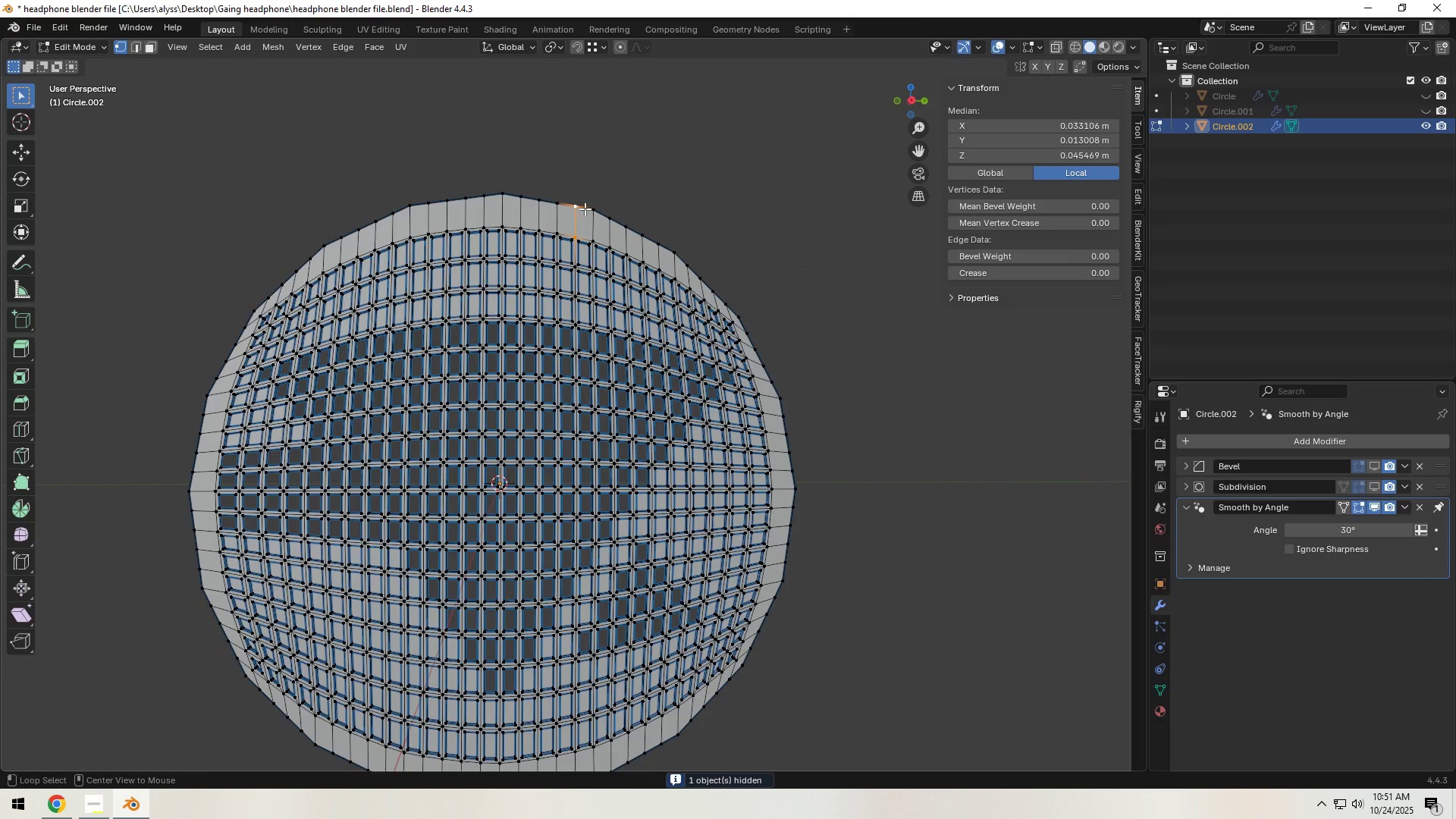 
hold_key(key=AltLeft, duration=0.71)
left_click([585, 209])
 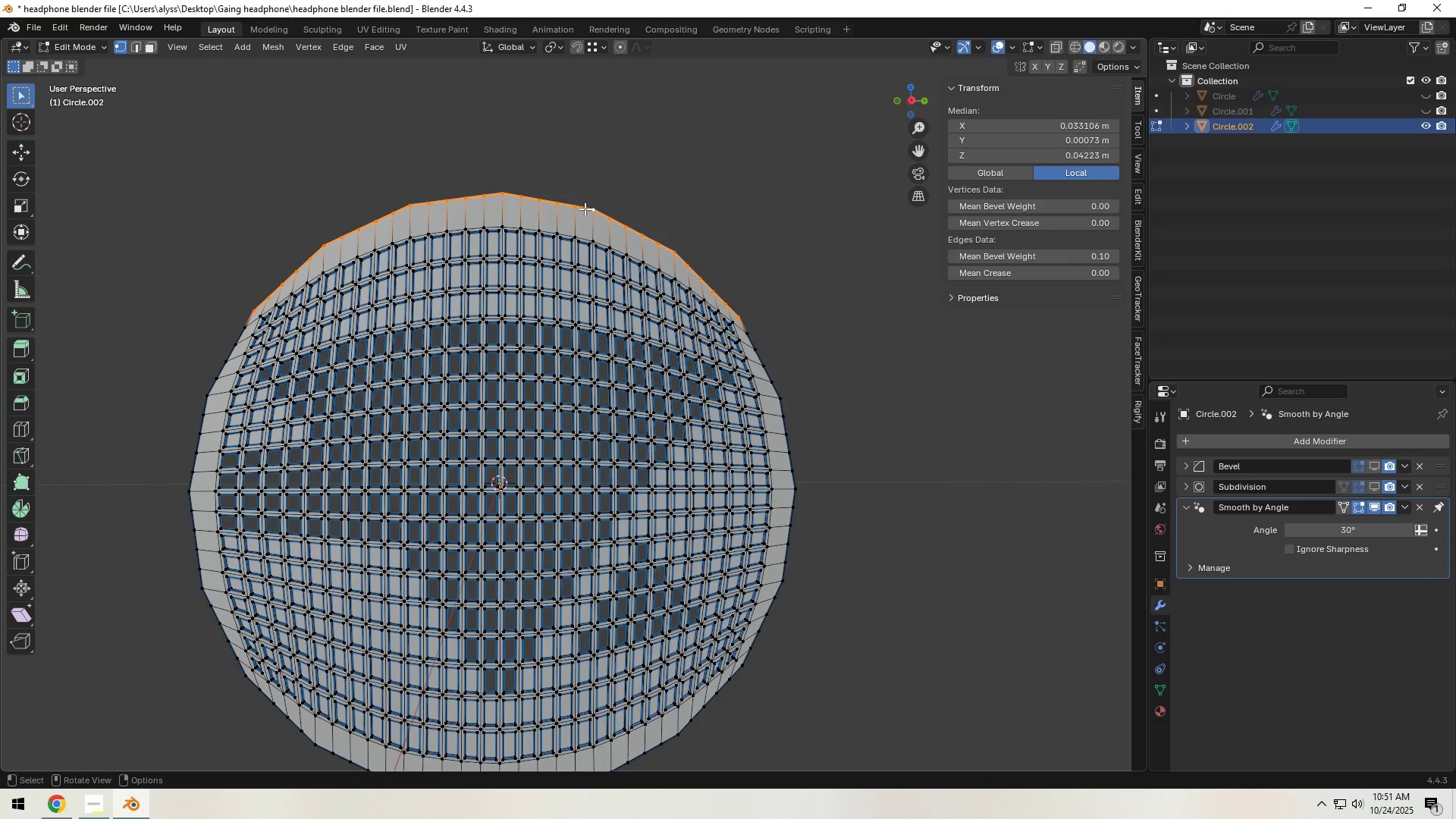 
key(H)
 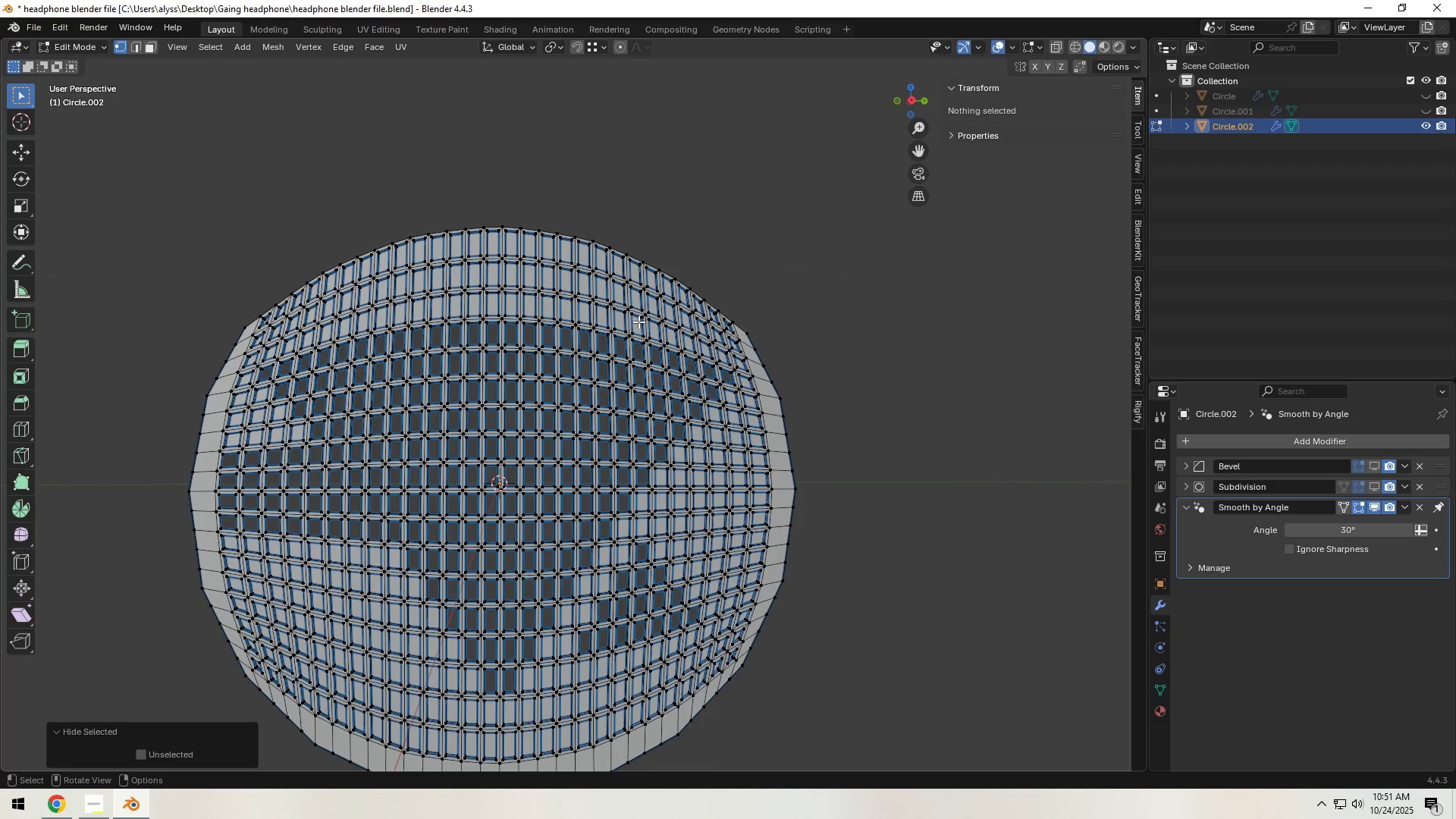 
scroll: coordinate [641, 406], scroll_direction: down, amount: 1.0
 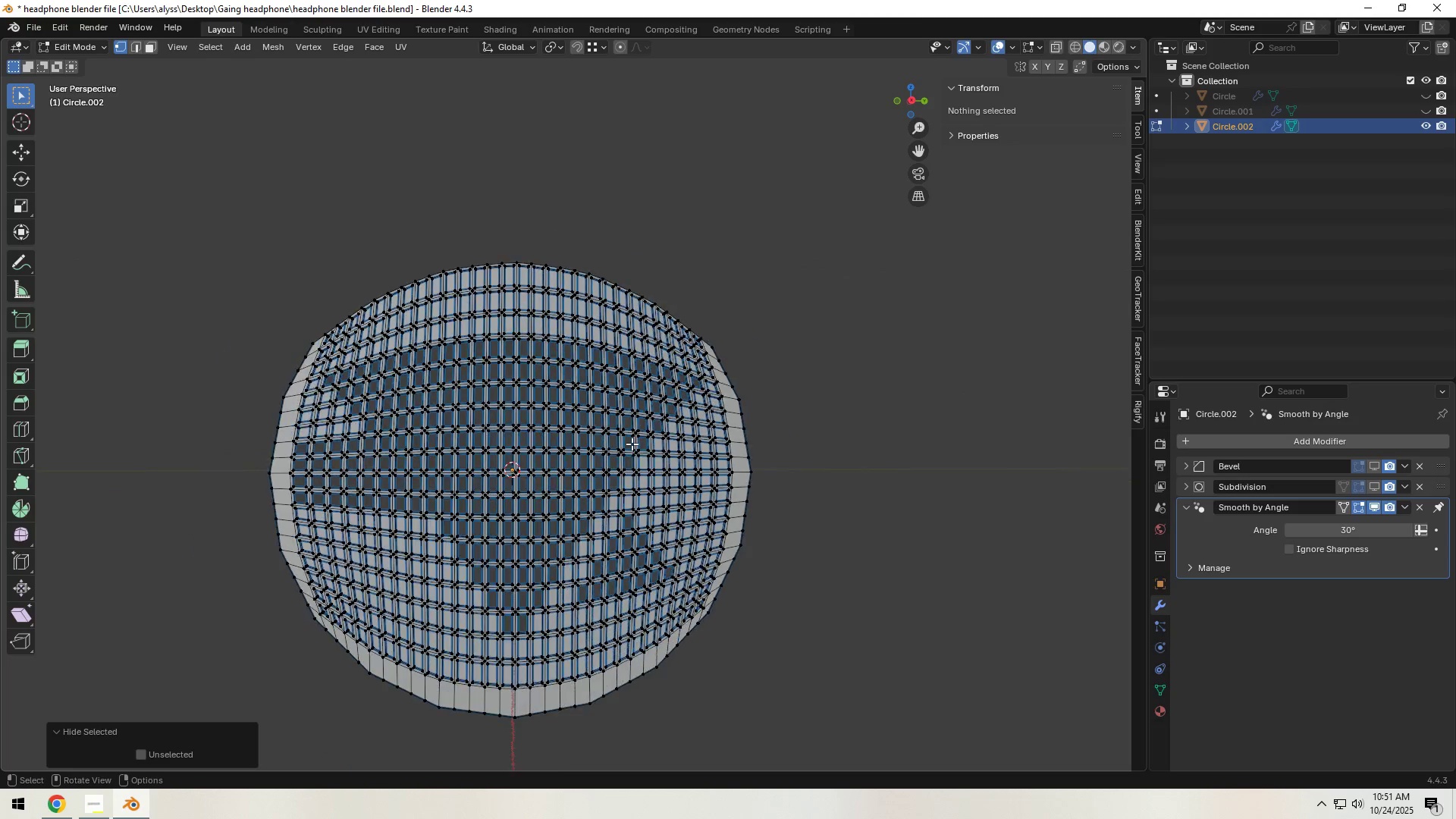 
hold_key(key=ShiftLeft, duration=0.43)
 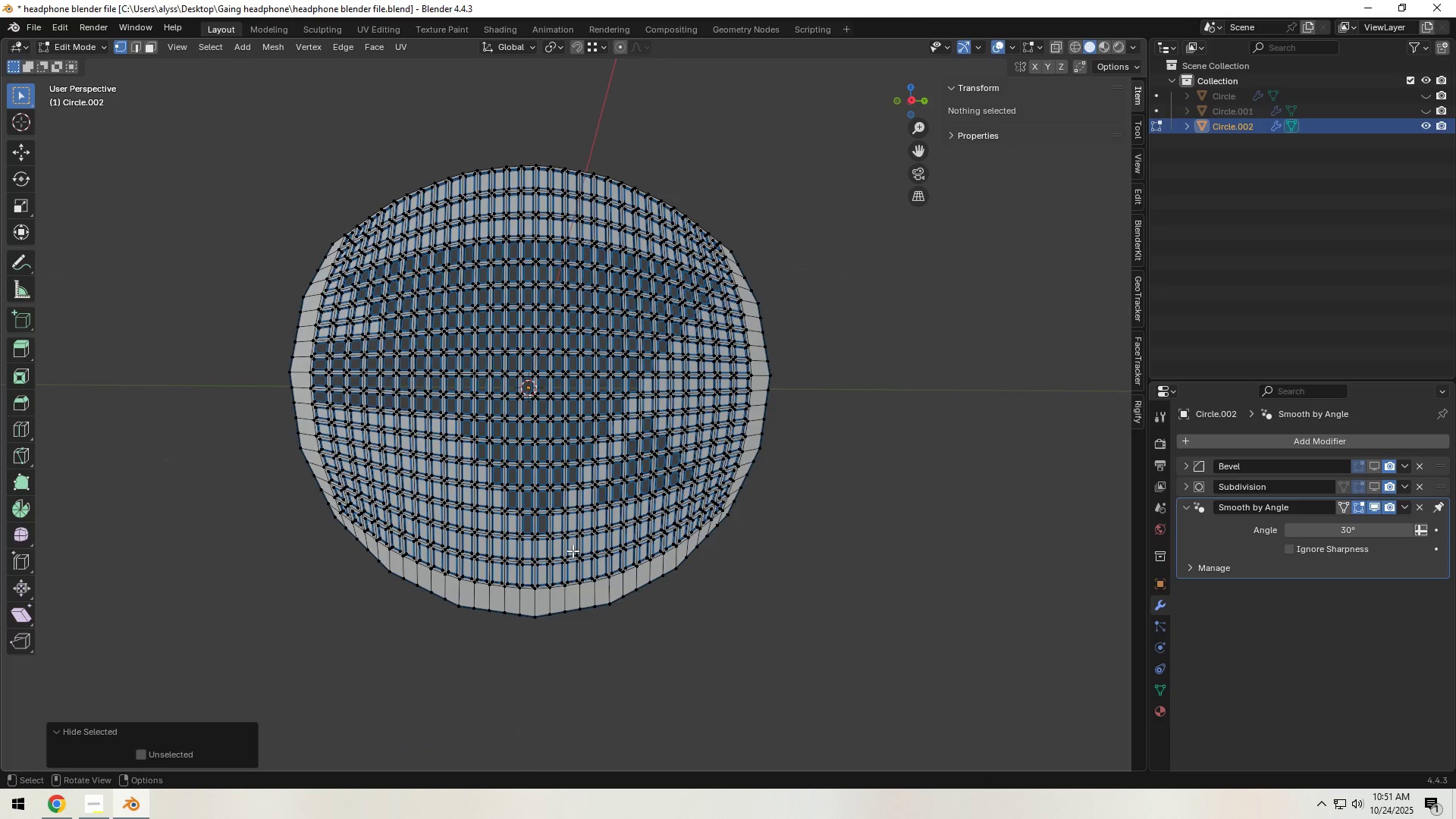 
hold_key(key=Space, duration=0.5)
 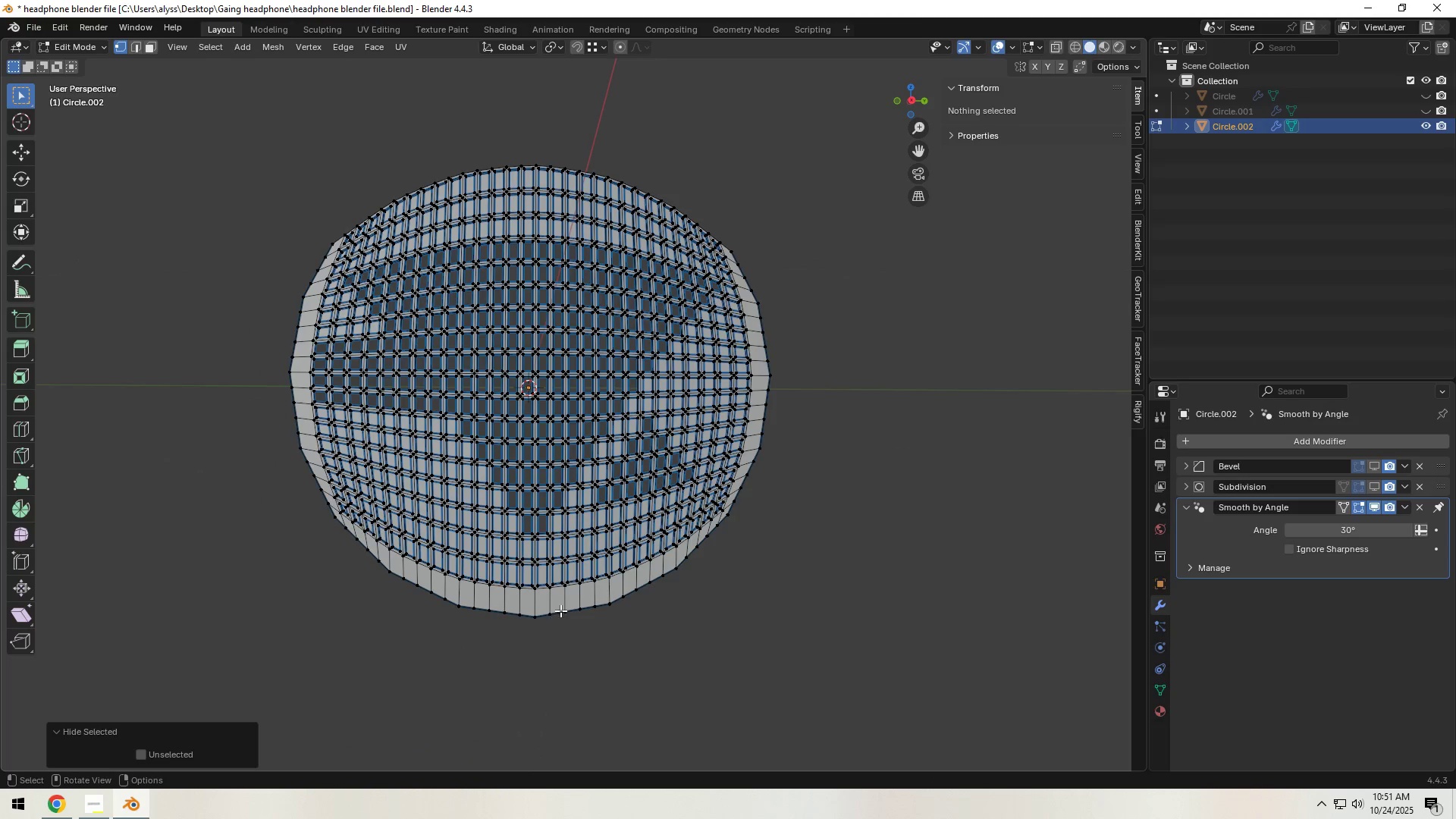 
hold_key(key=AltLeft, duration=0.81)
left_click([567, 615])
 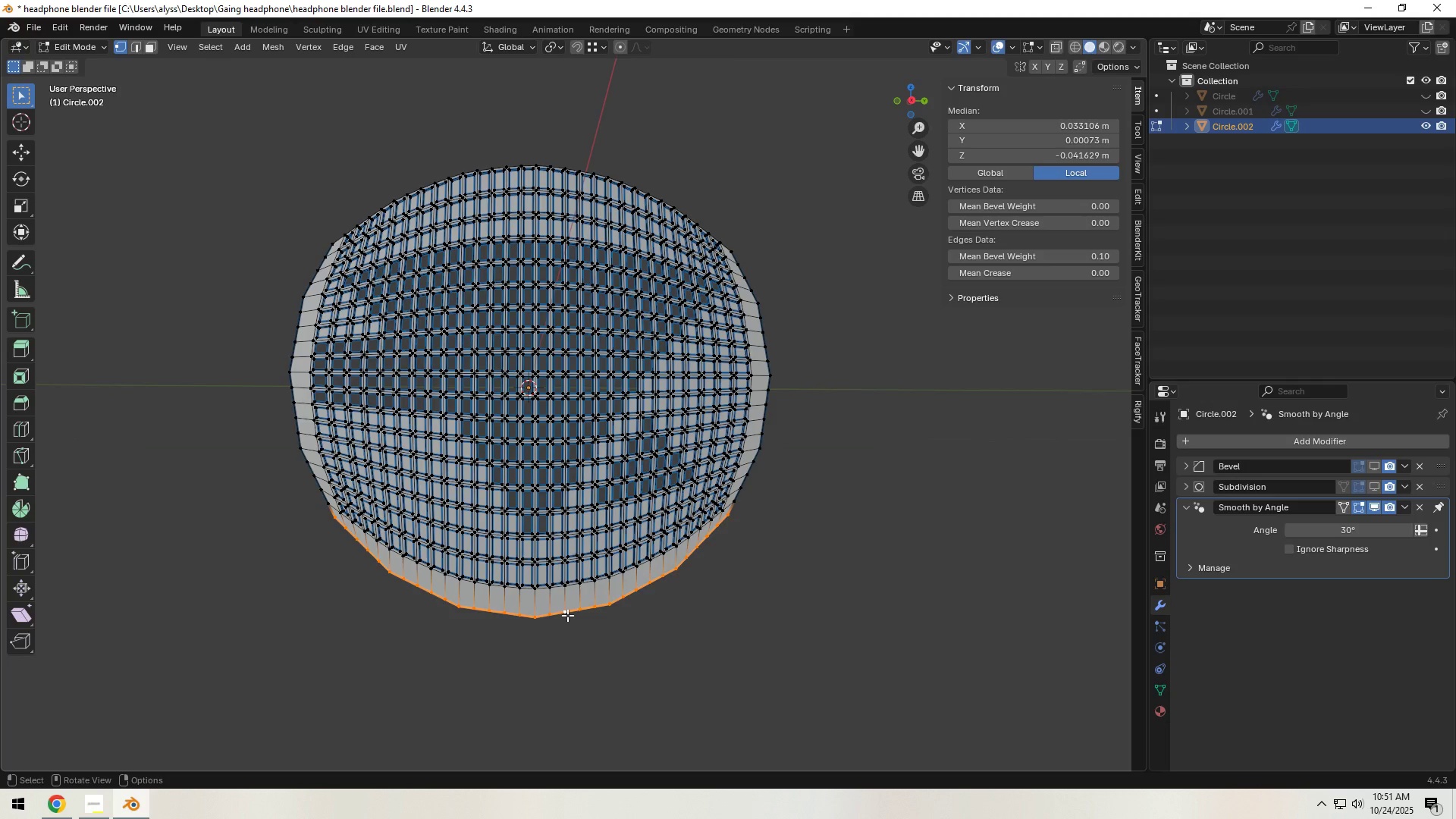 
type(h2)
 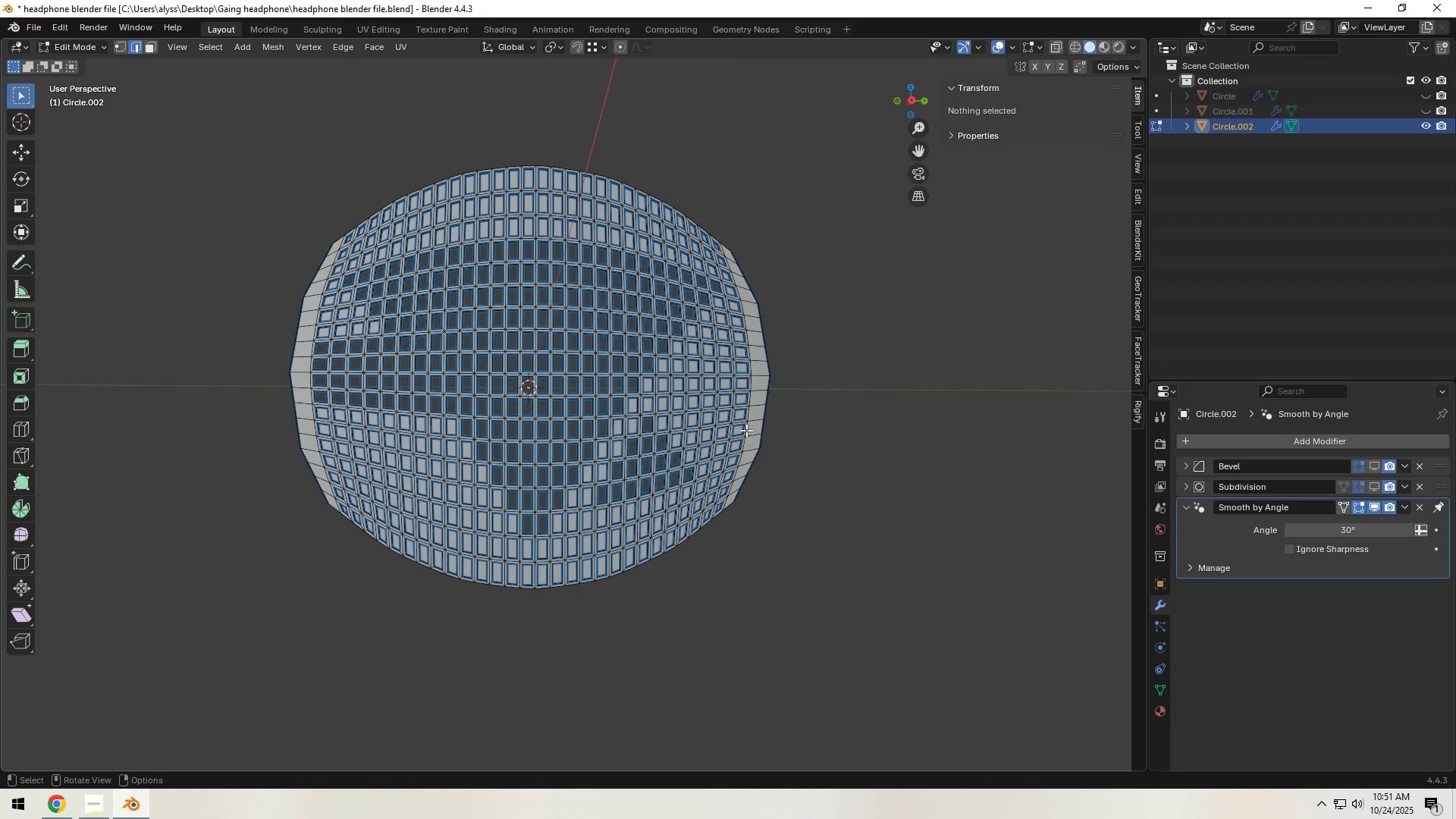 
hold_key(key=AltLeft, duration=0.89)
left_click([765, 413])
 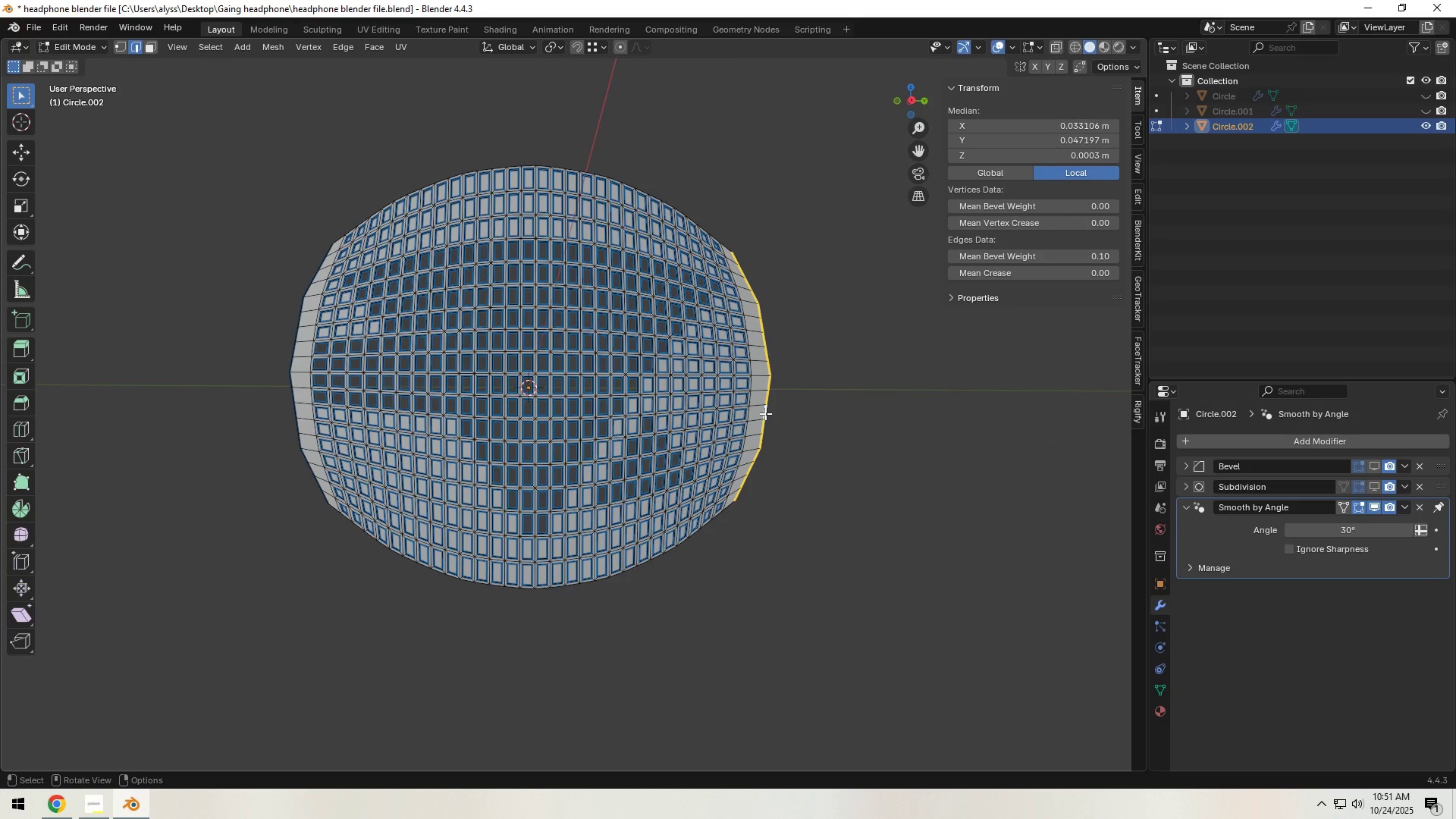 
key(H)
 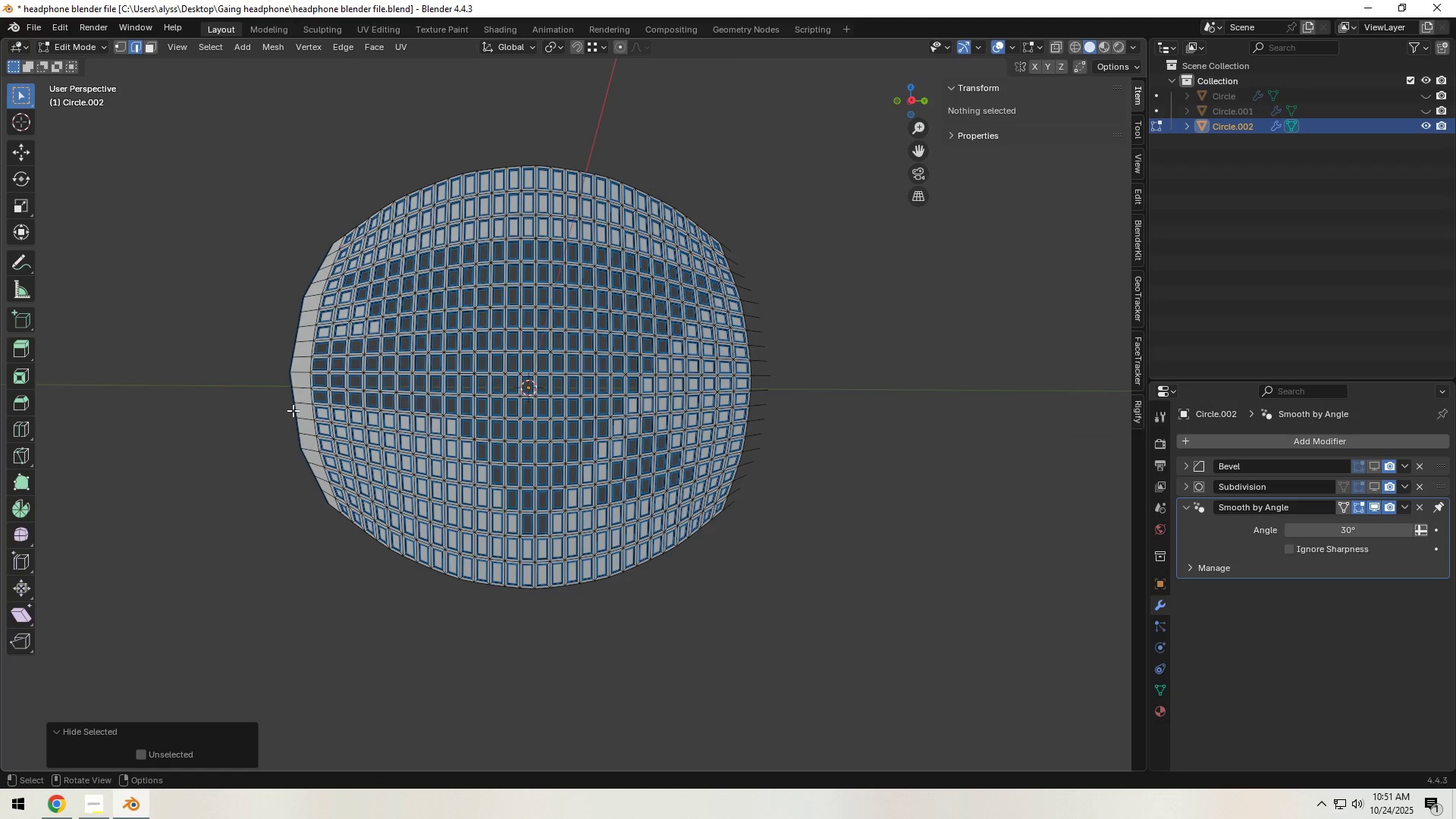 
hold_key(key=AltLeft, duration=0.66)
left_click([296, 408])
 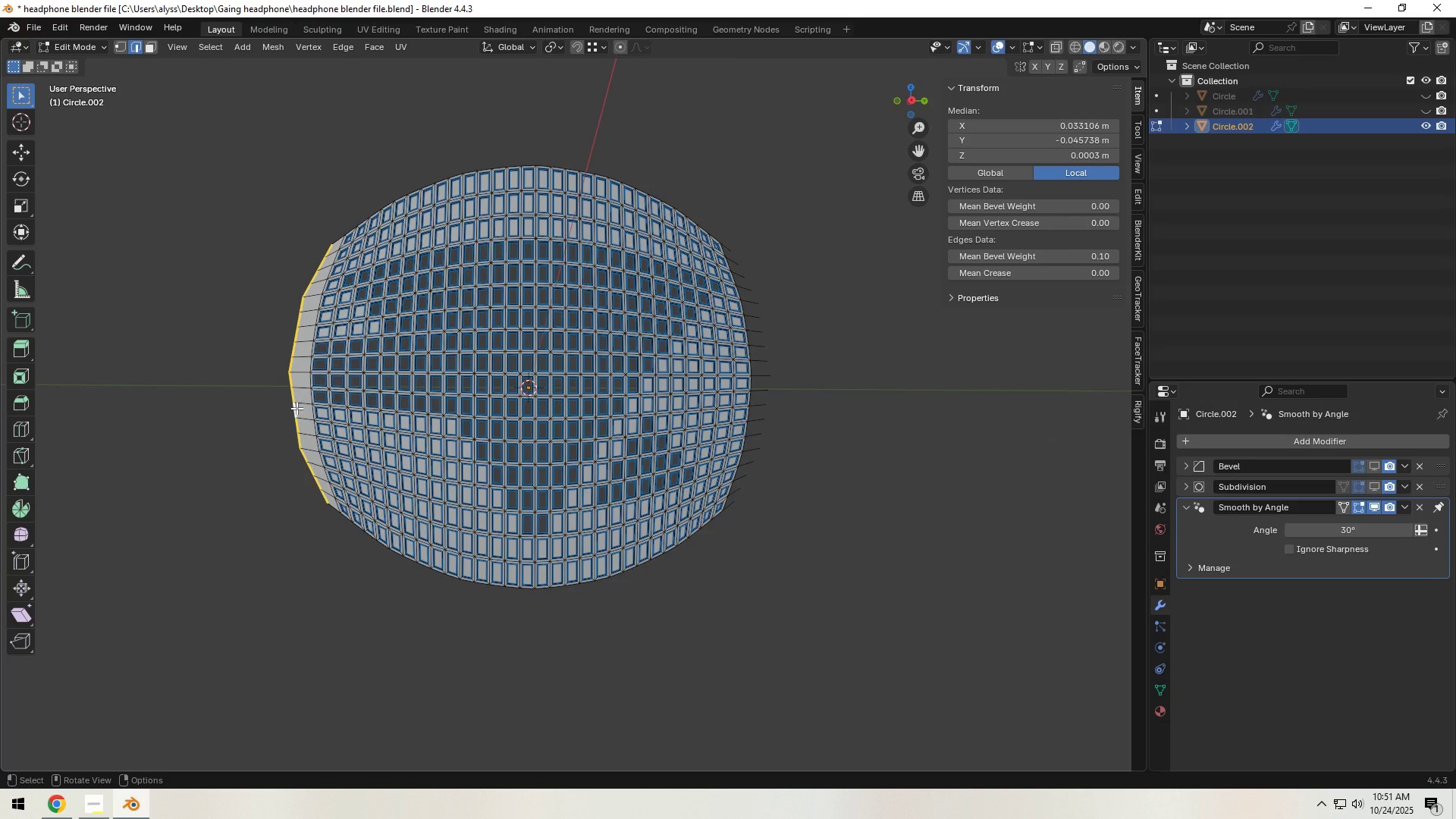 
key(H)
 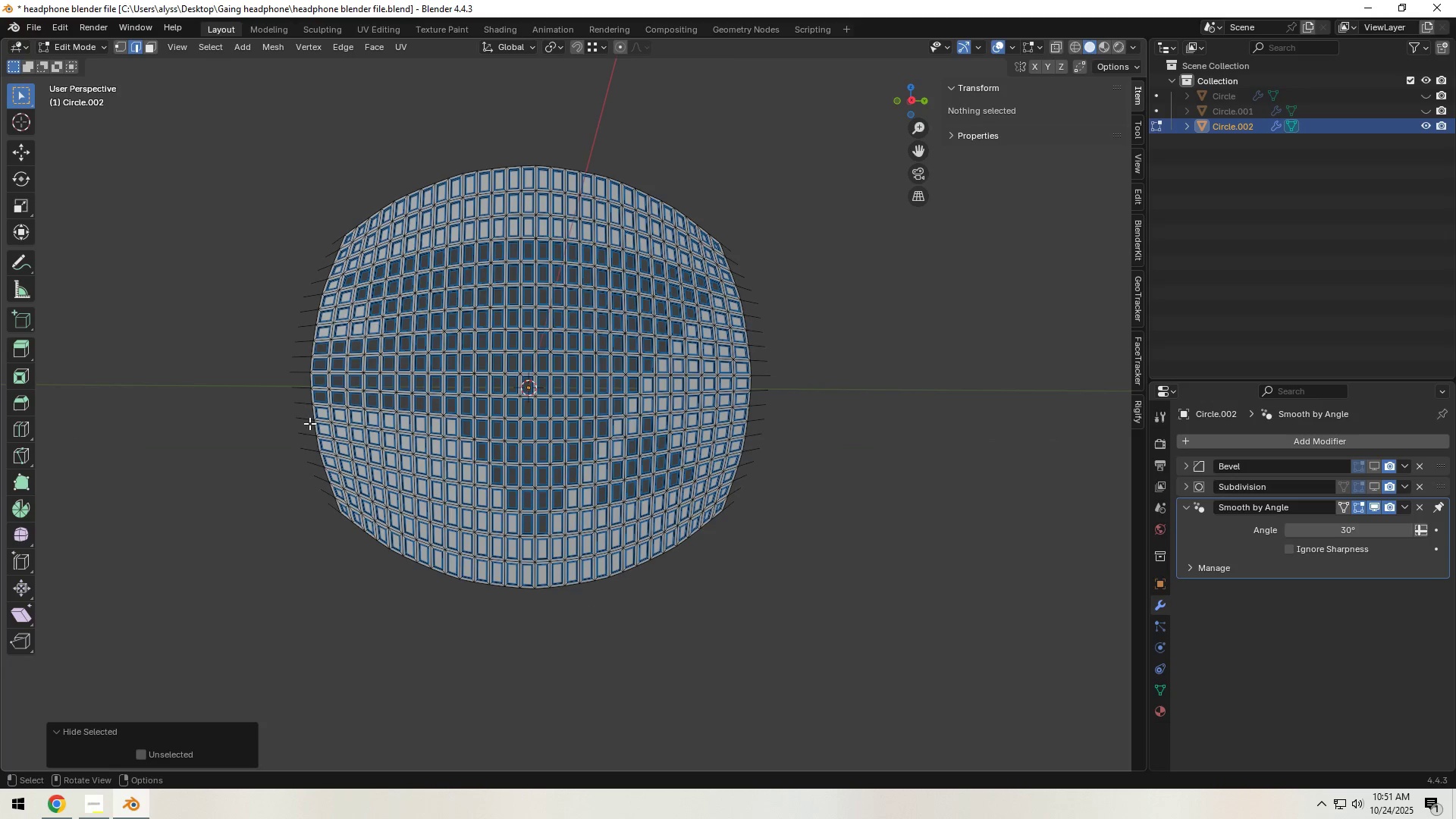 
key(Control+Z)
 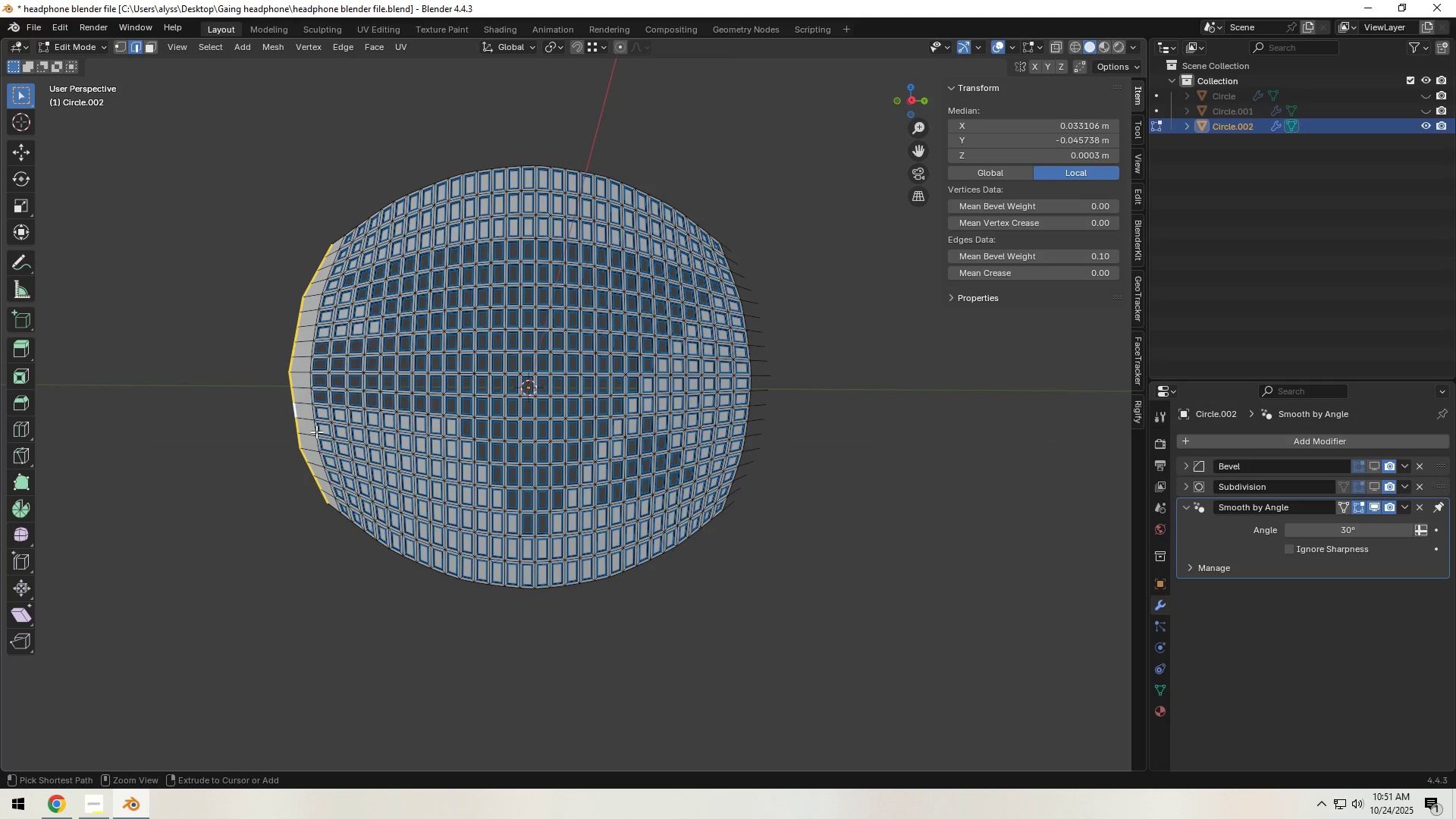 
key(Control+Z)
 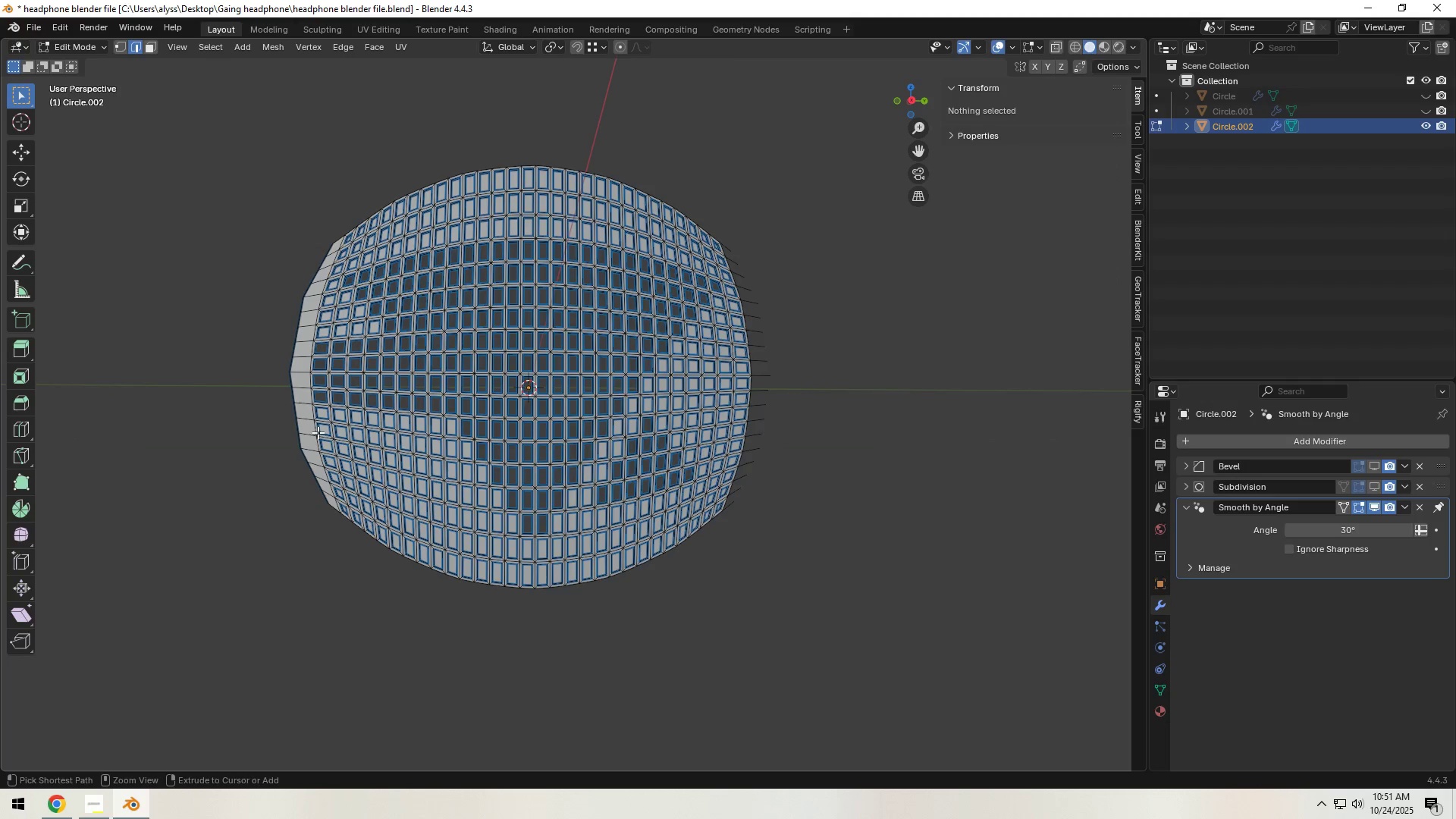 
key(Control+Z)
 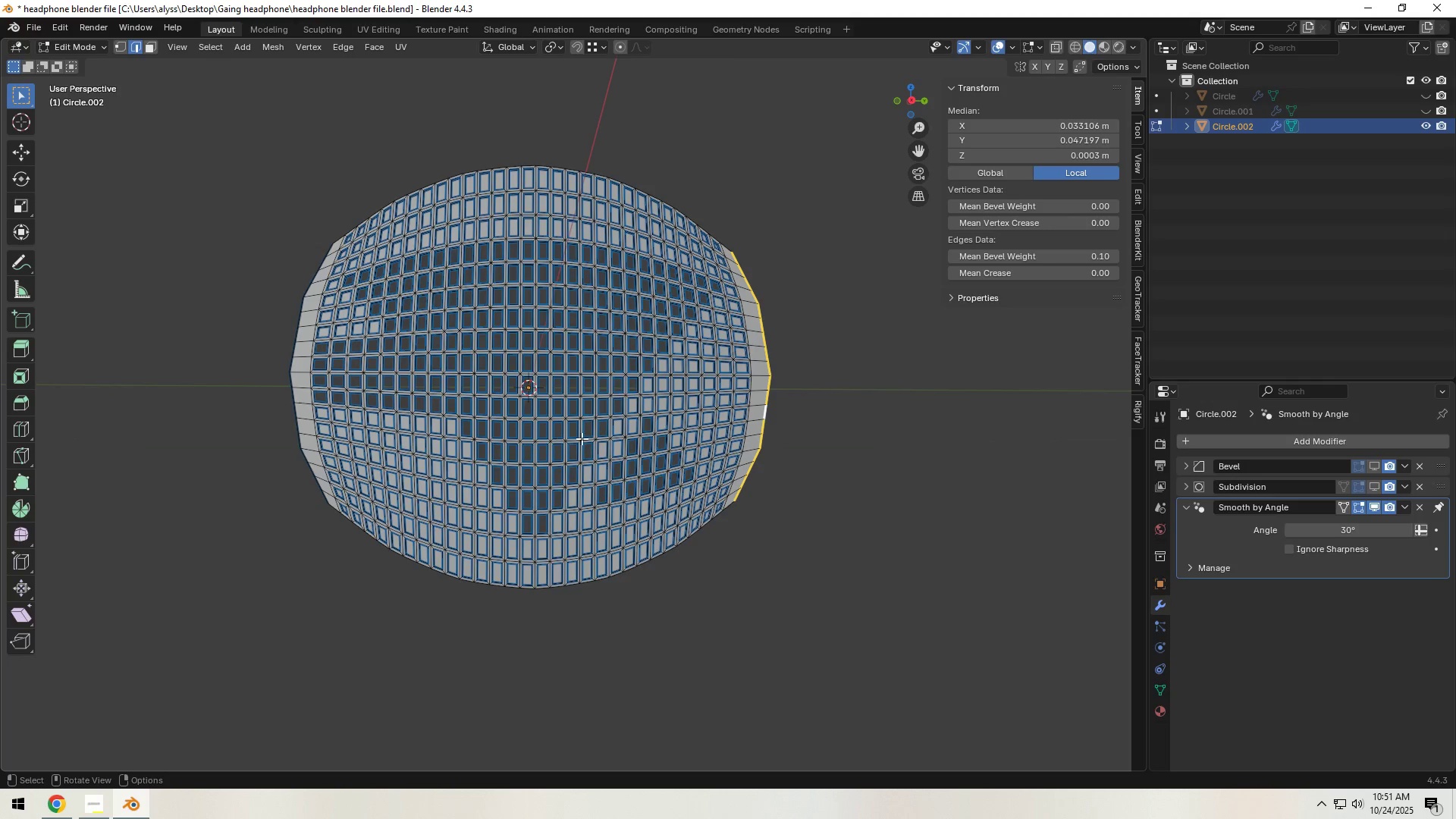 
key(1)
 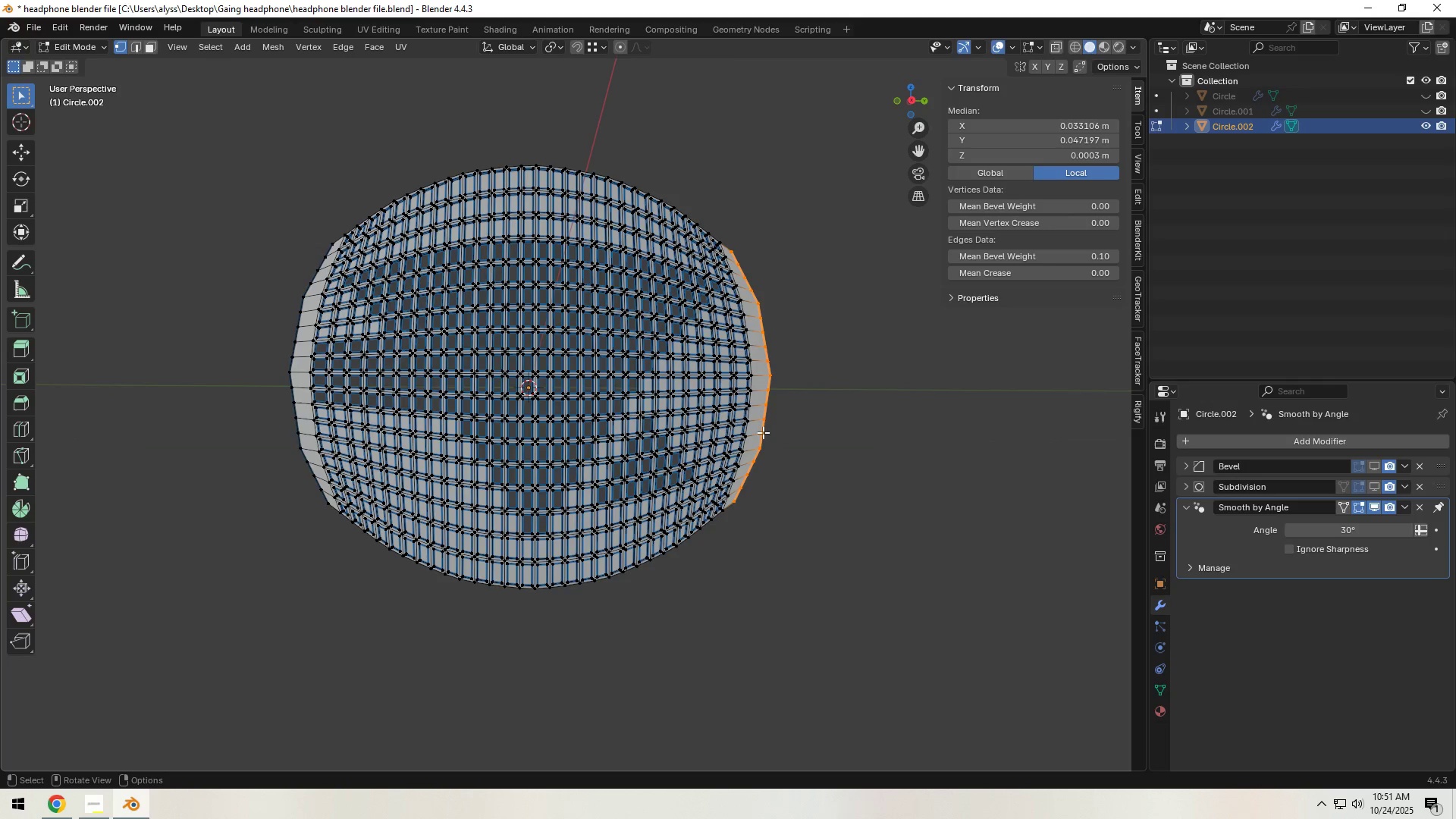 
hold_key(key=AltLeft, duration=1.31)
left_click([763, 425])
 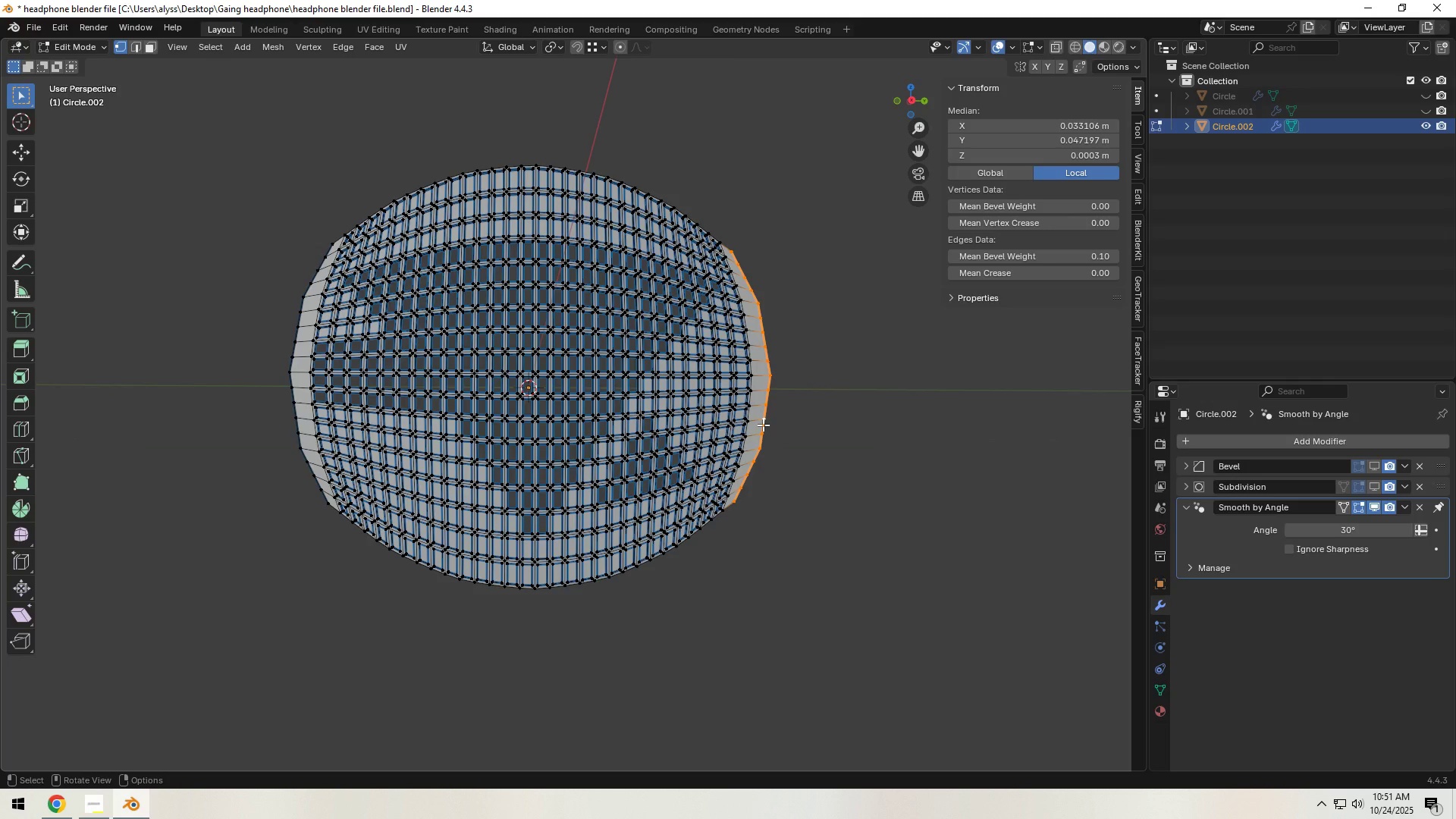 
key(H)
 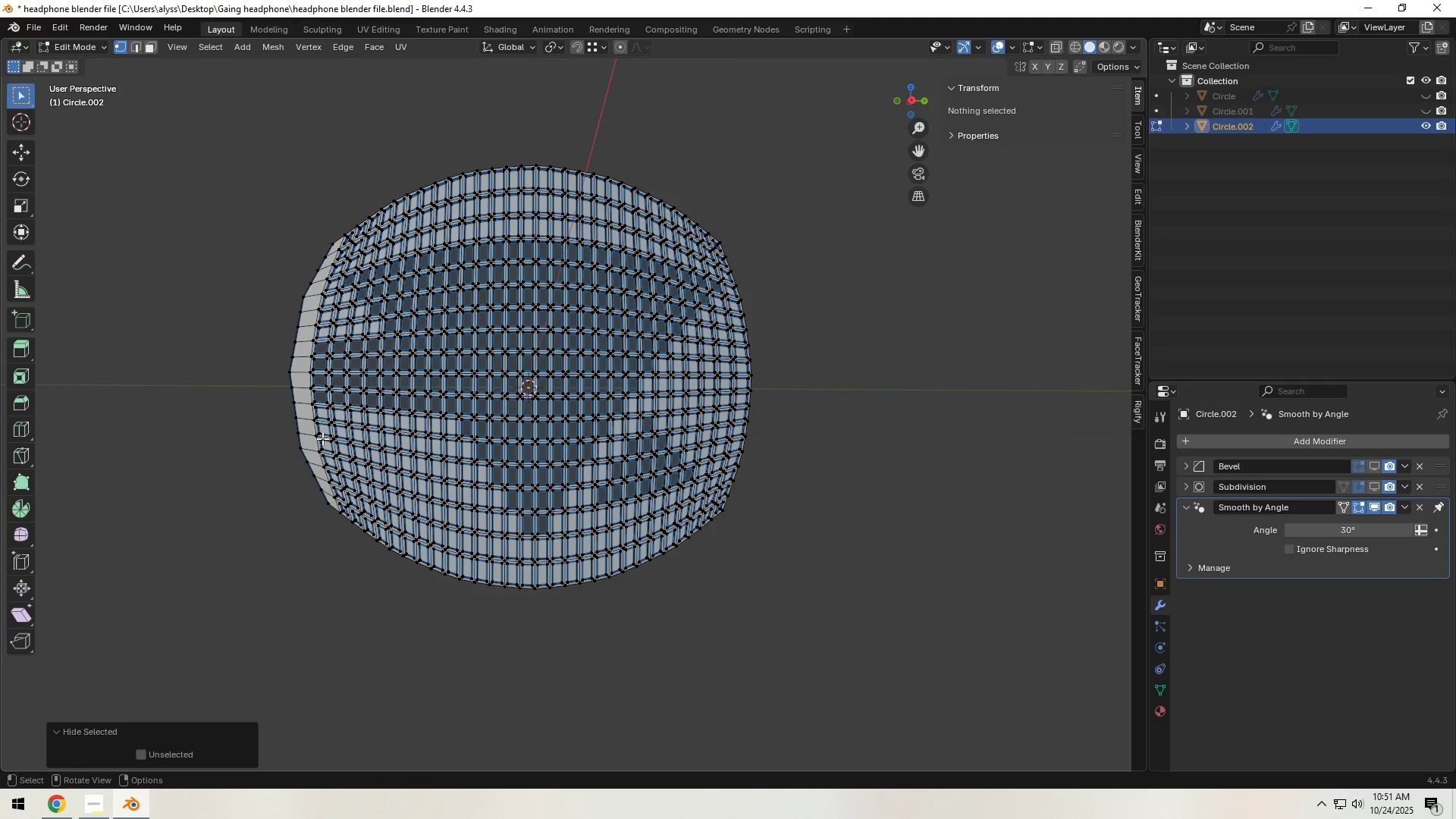 
hold_key(key=AltLeft, duration=0.85)
left_click([293, 410])
 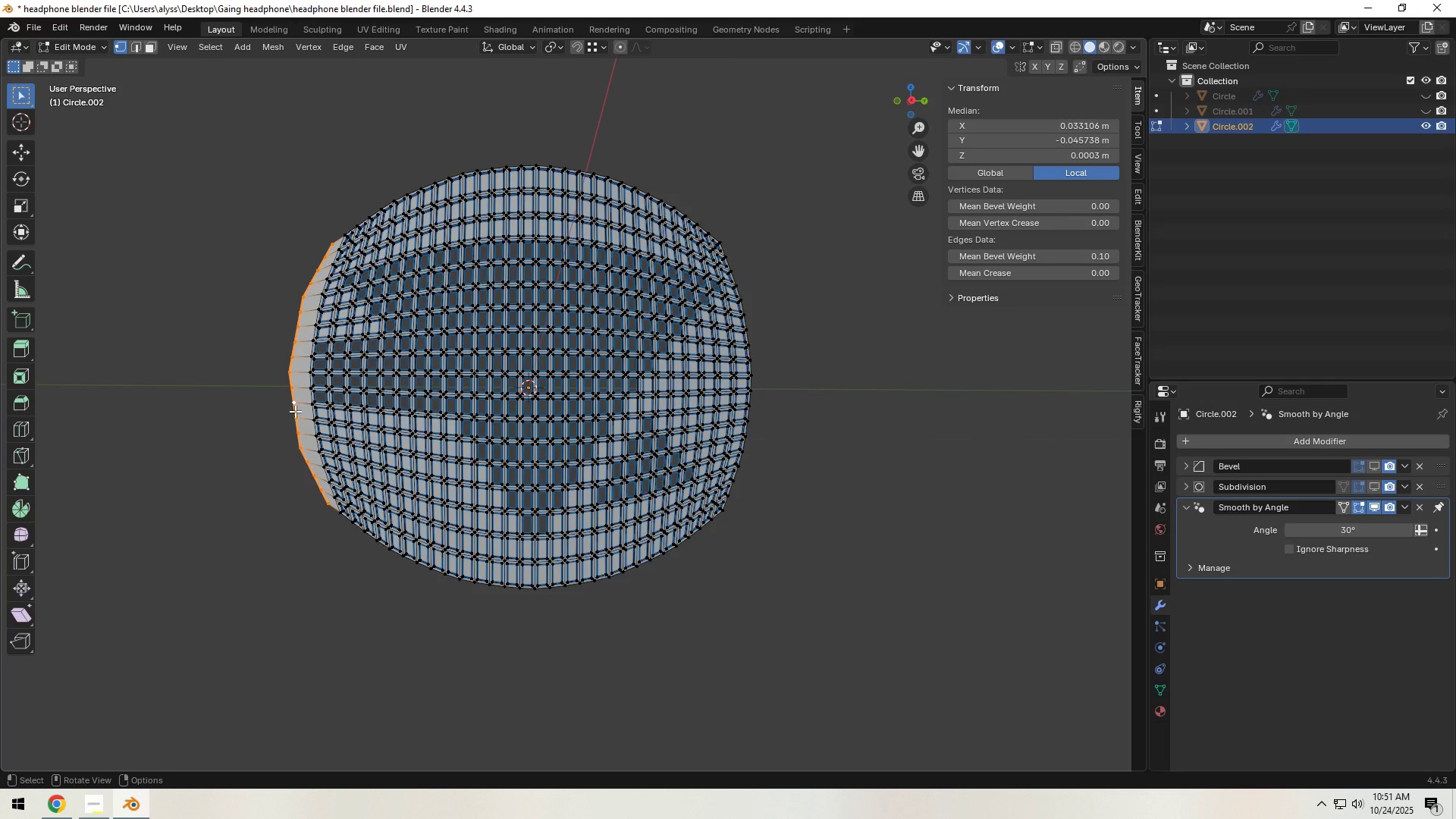 
key(H)
 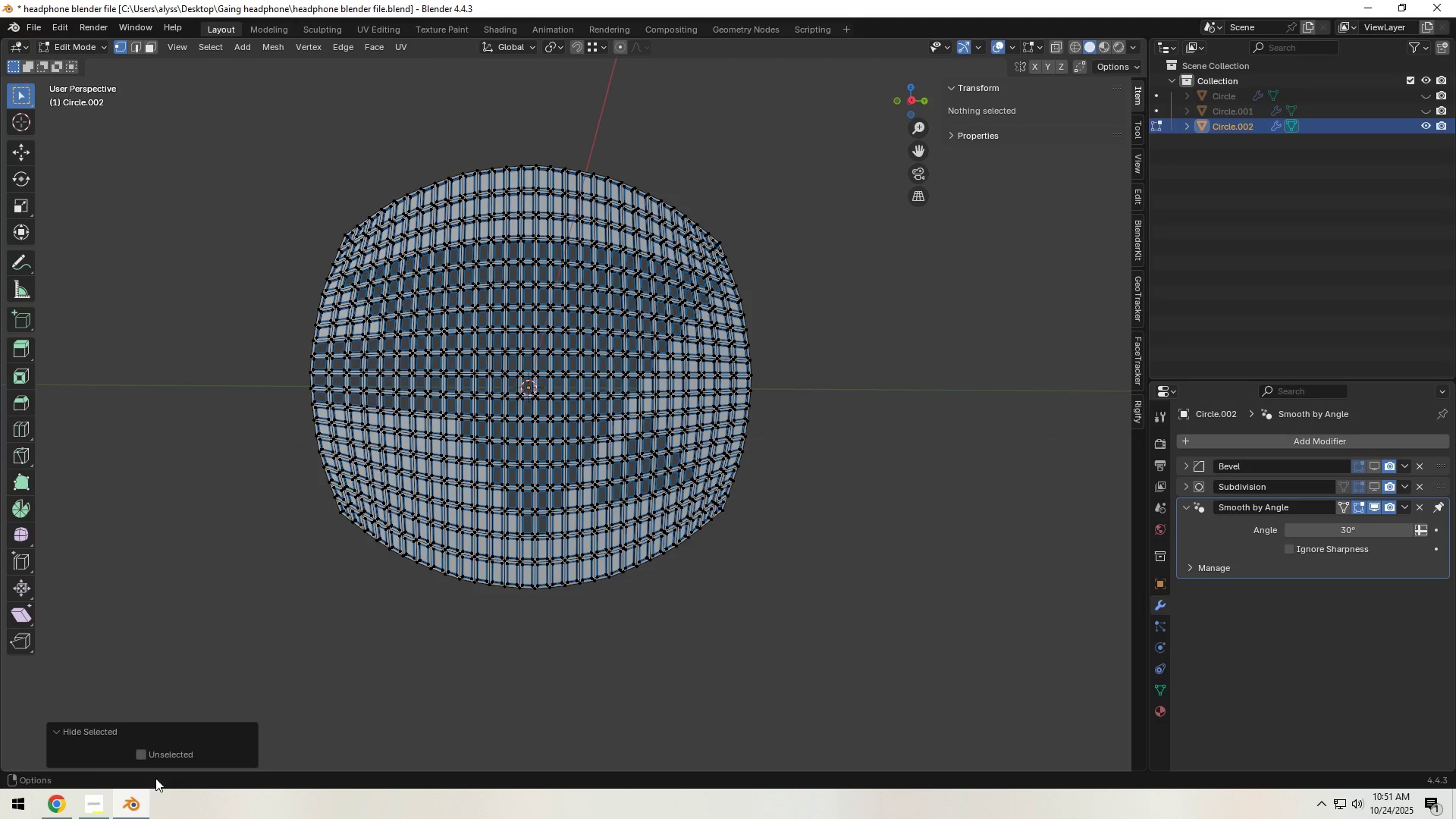 
left_click([100, 806])
 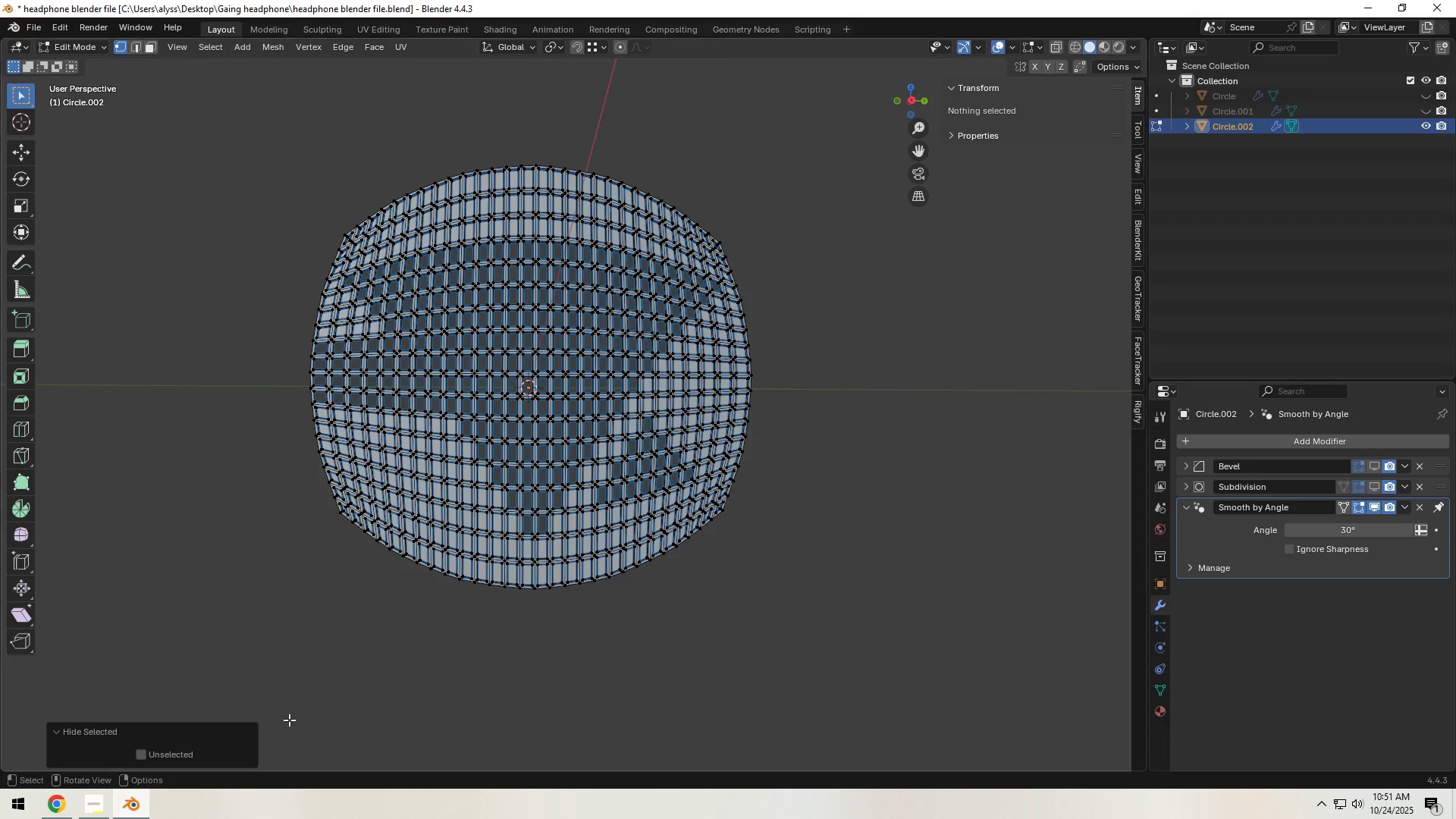 
scroll: coordinate [689, 500], scroll_direction: up, amount: 2.0
 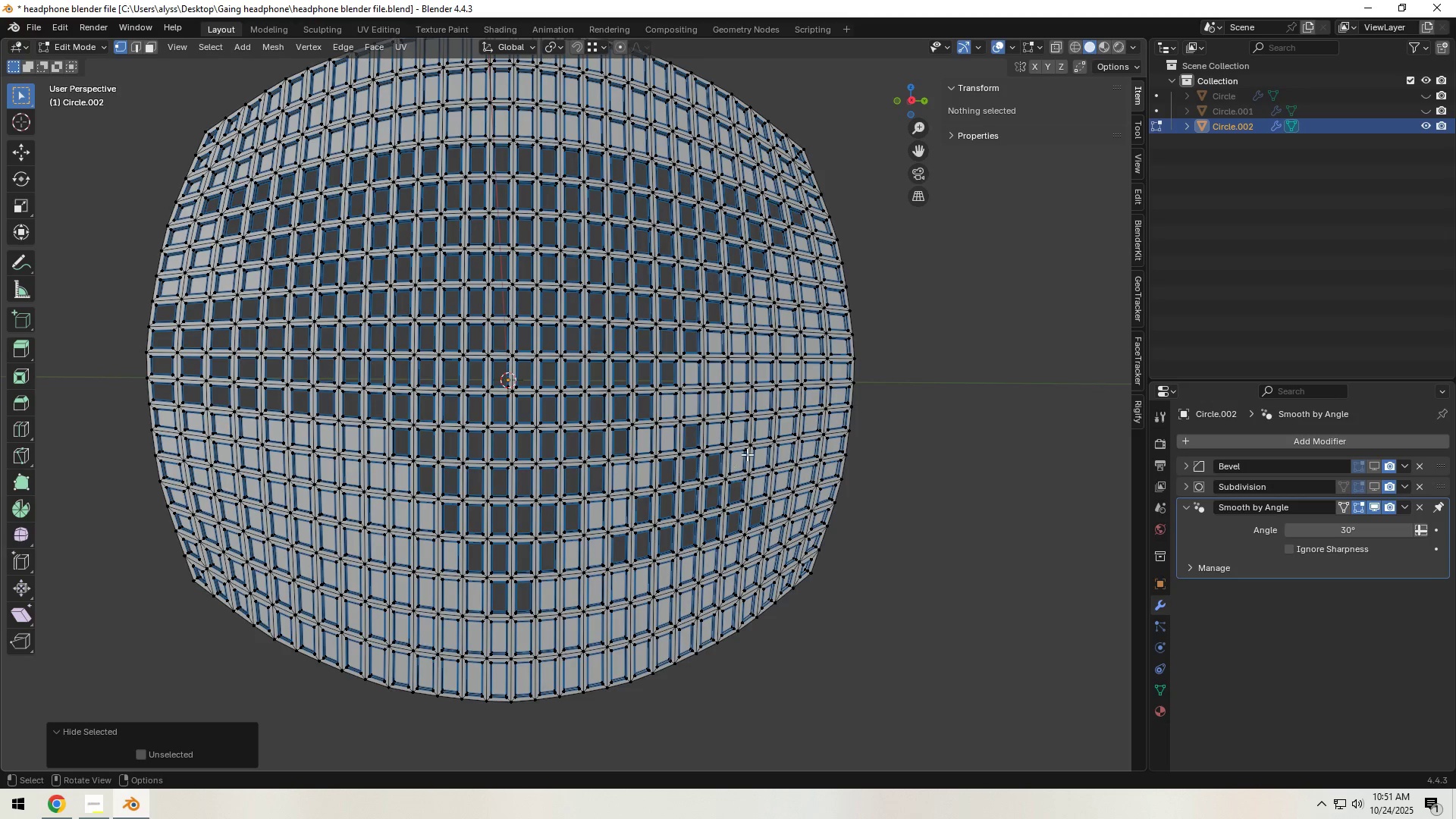 
hold_key(key=AltLeft, duration=1.0)
left_click([855, 394])
 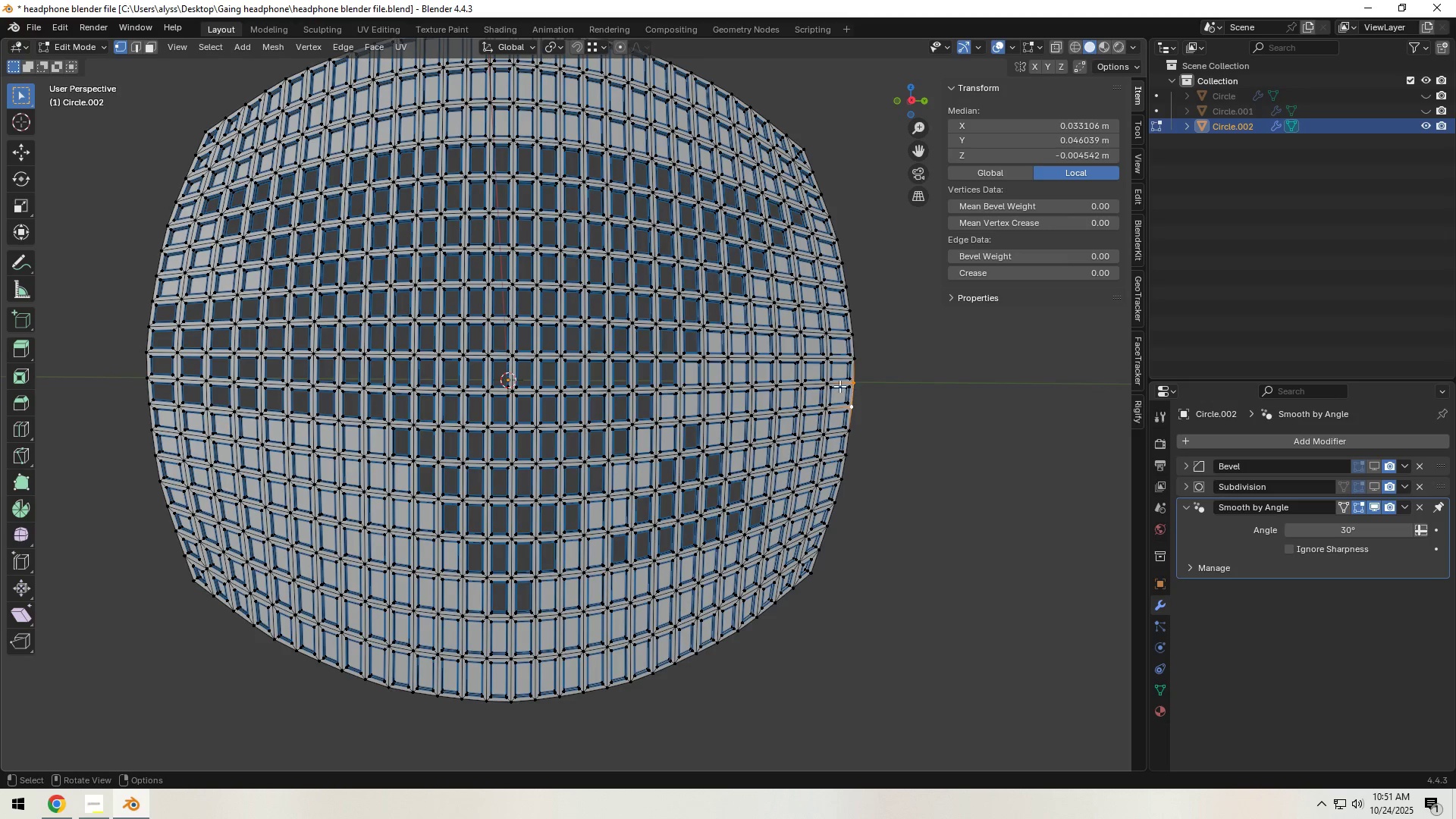 
hold_key(key=ShiftLeft, duration=0.54)
 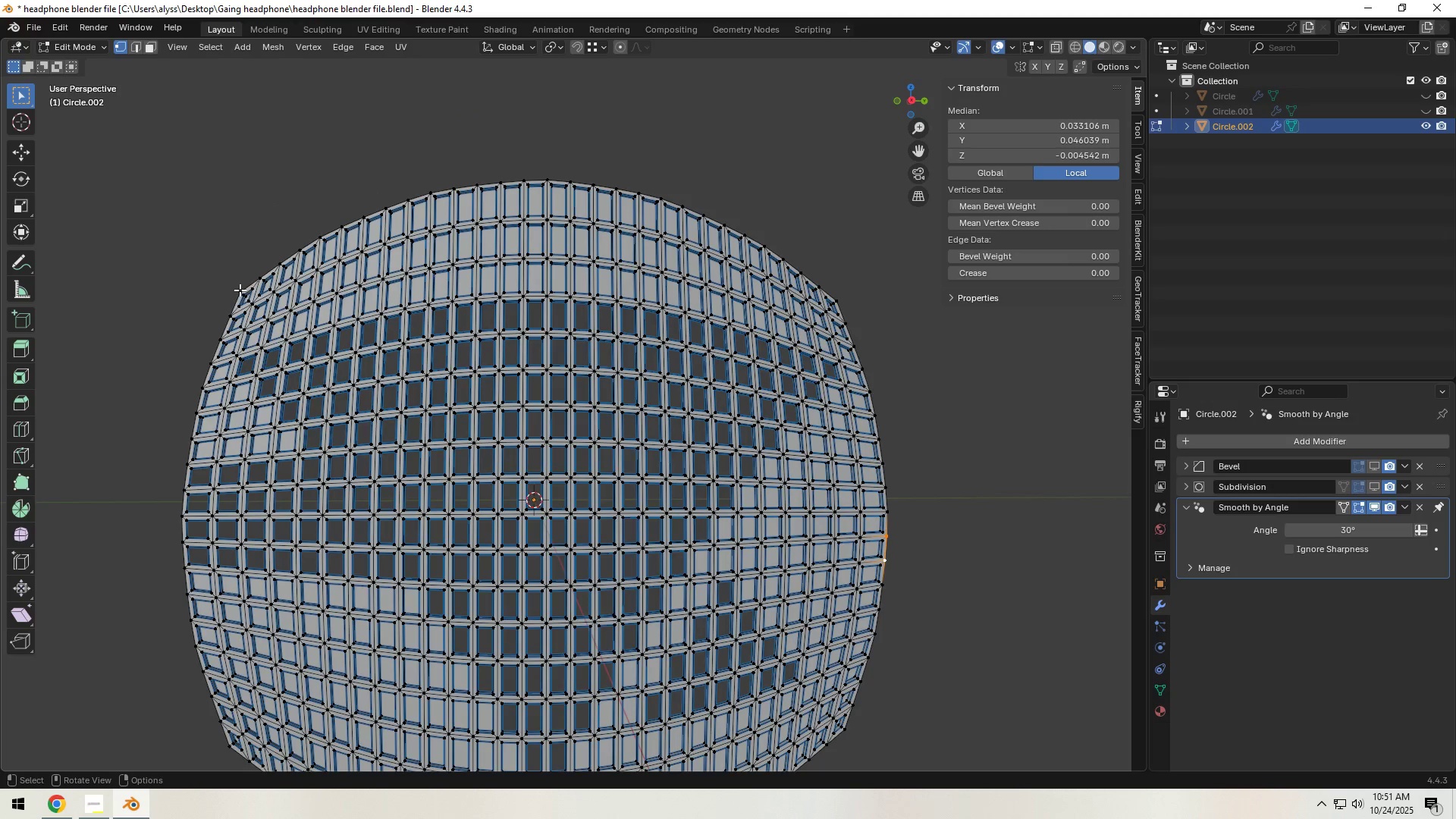 
left_click([238, 289])
 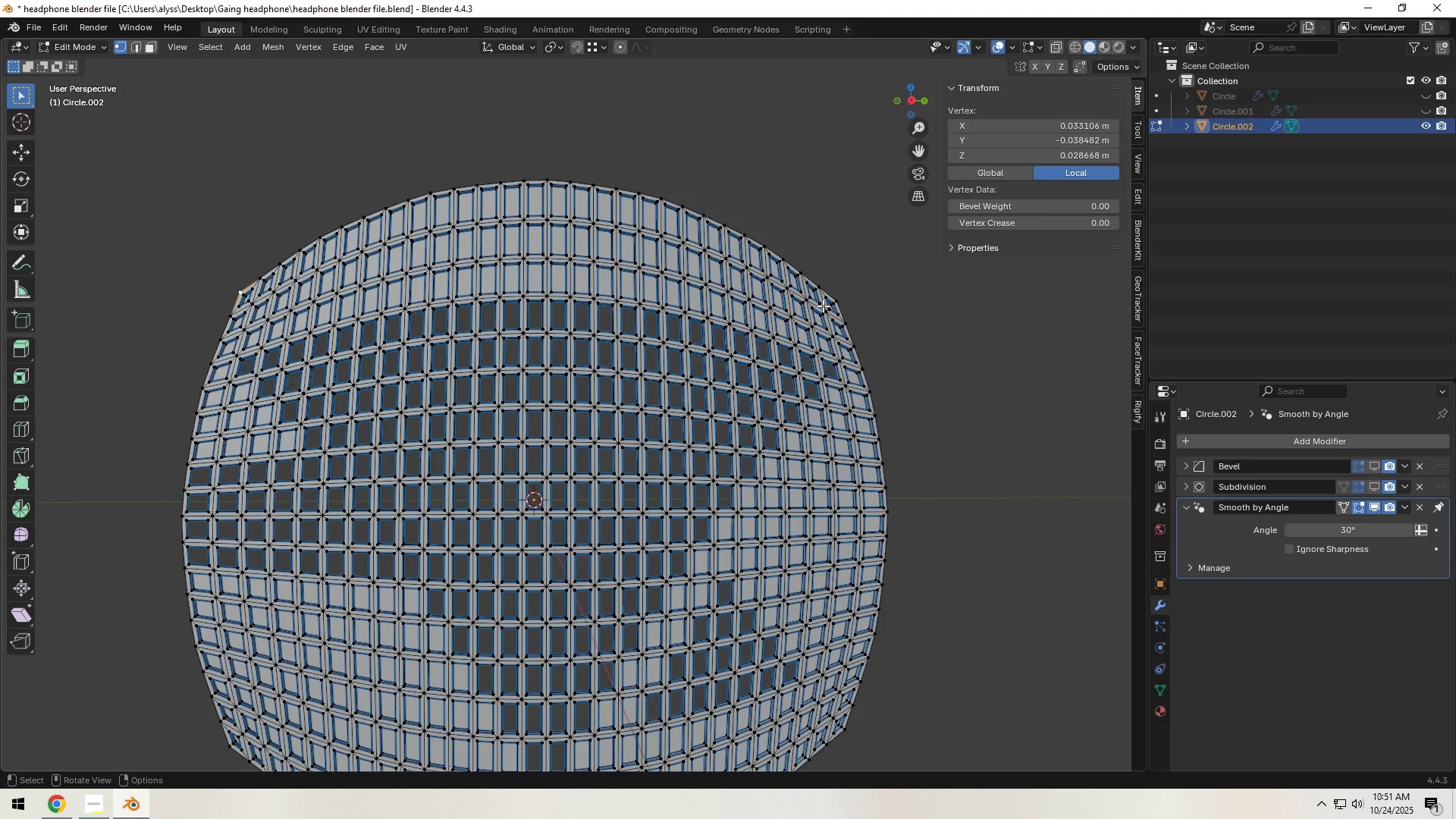 
hold_key(key=ShiftLeft, duration=1.04)
 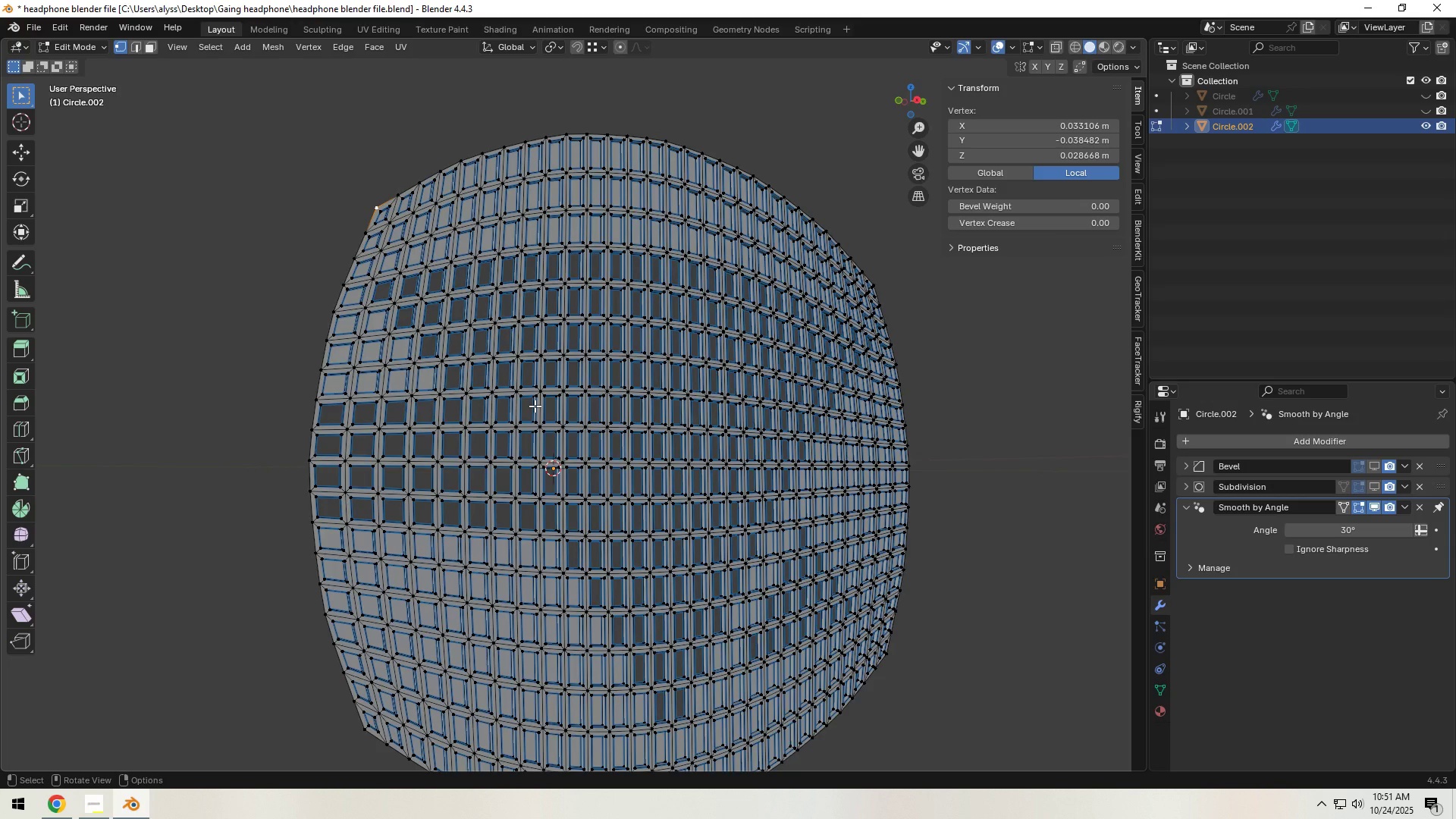 
wait(10.5)
 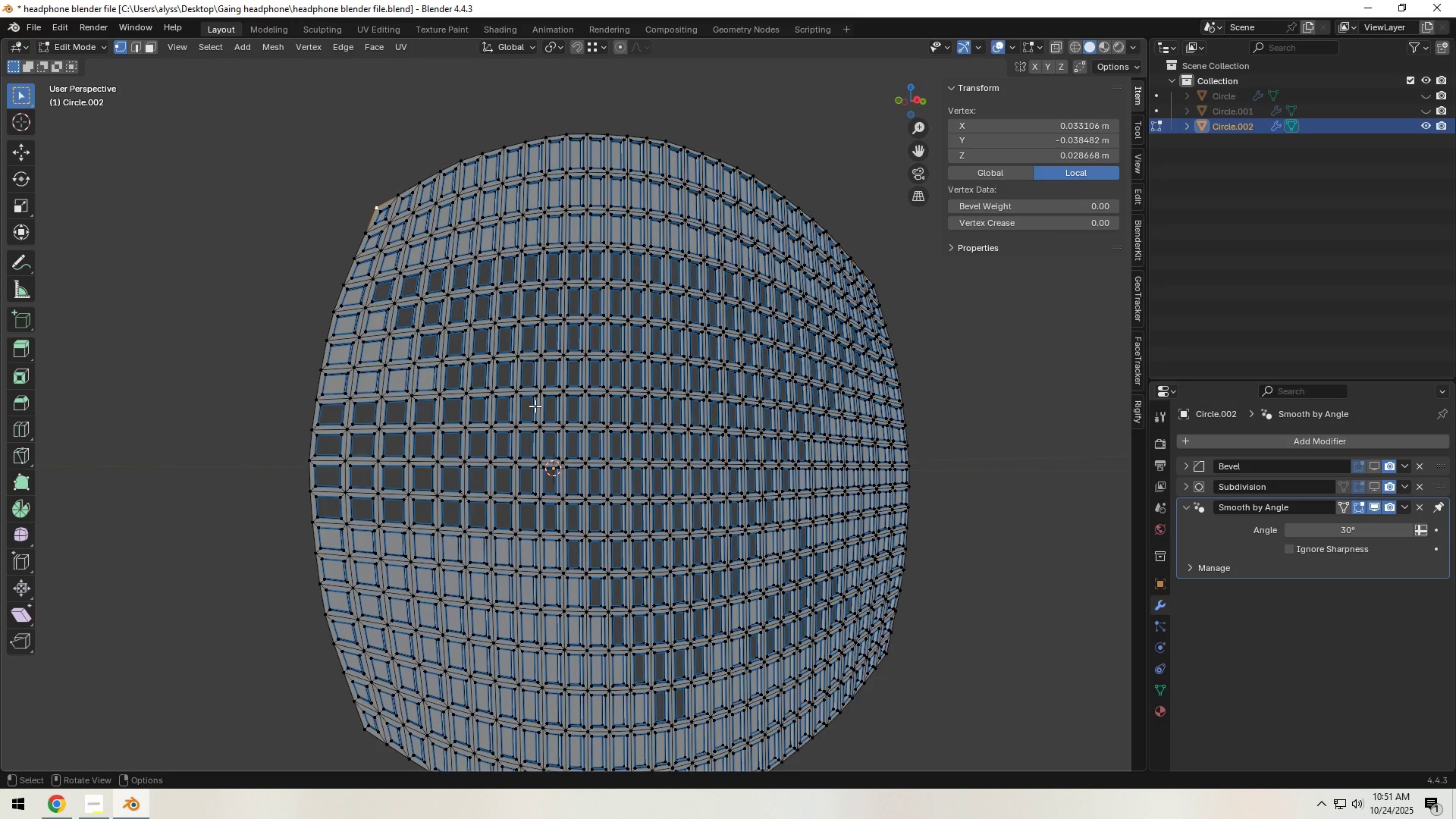 
key(Alt+H)
 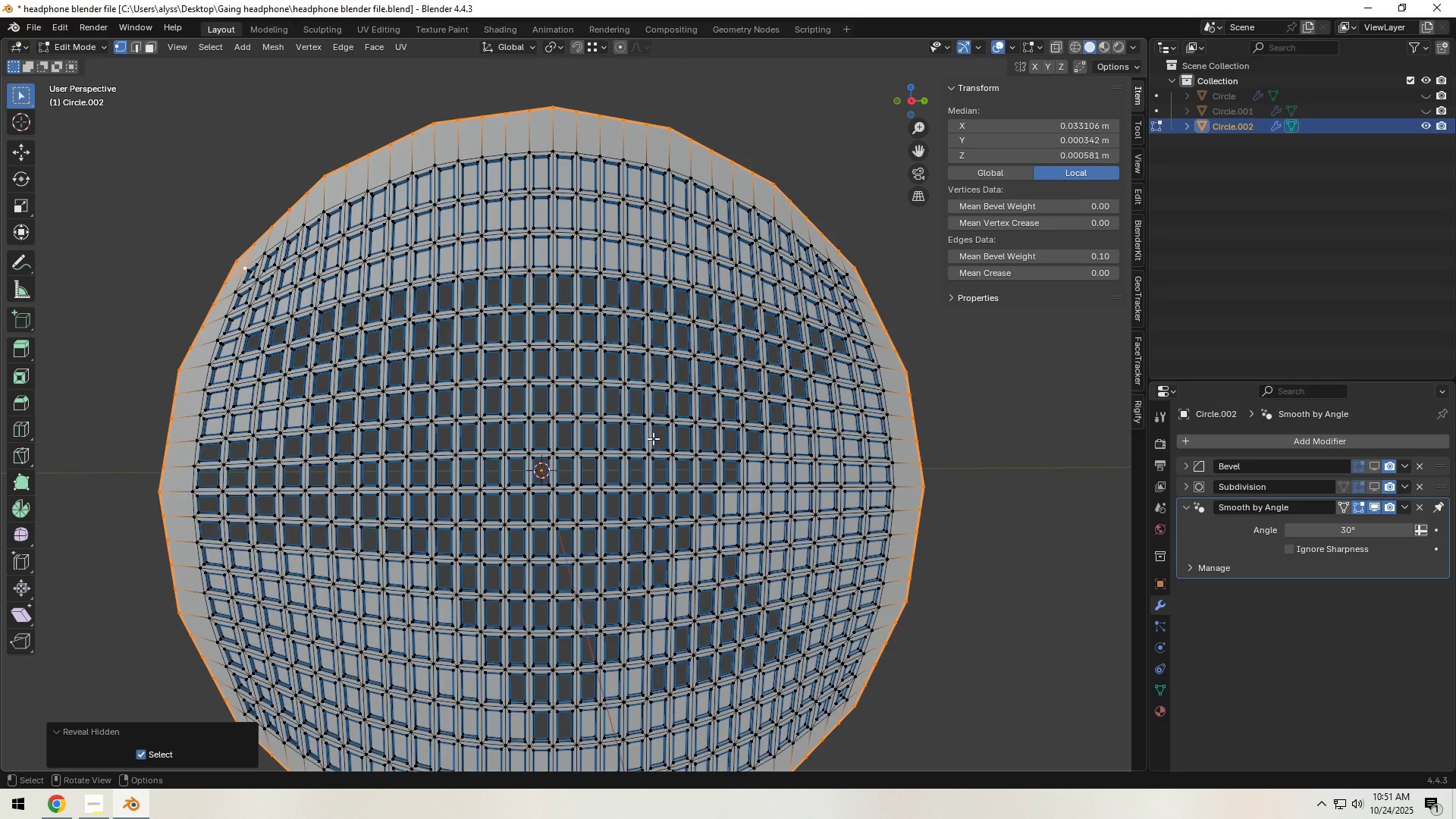 
wait(9.29)
 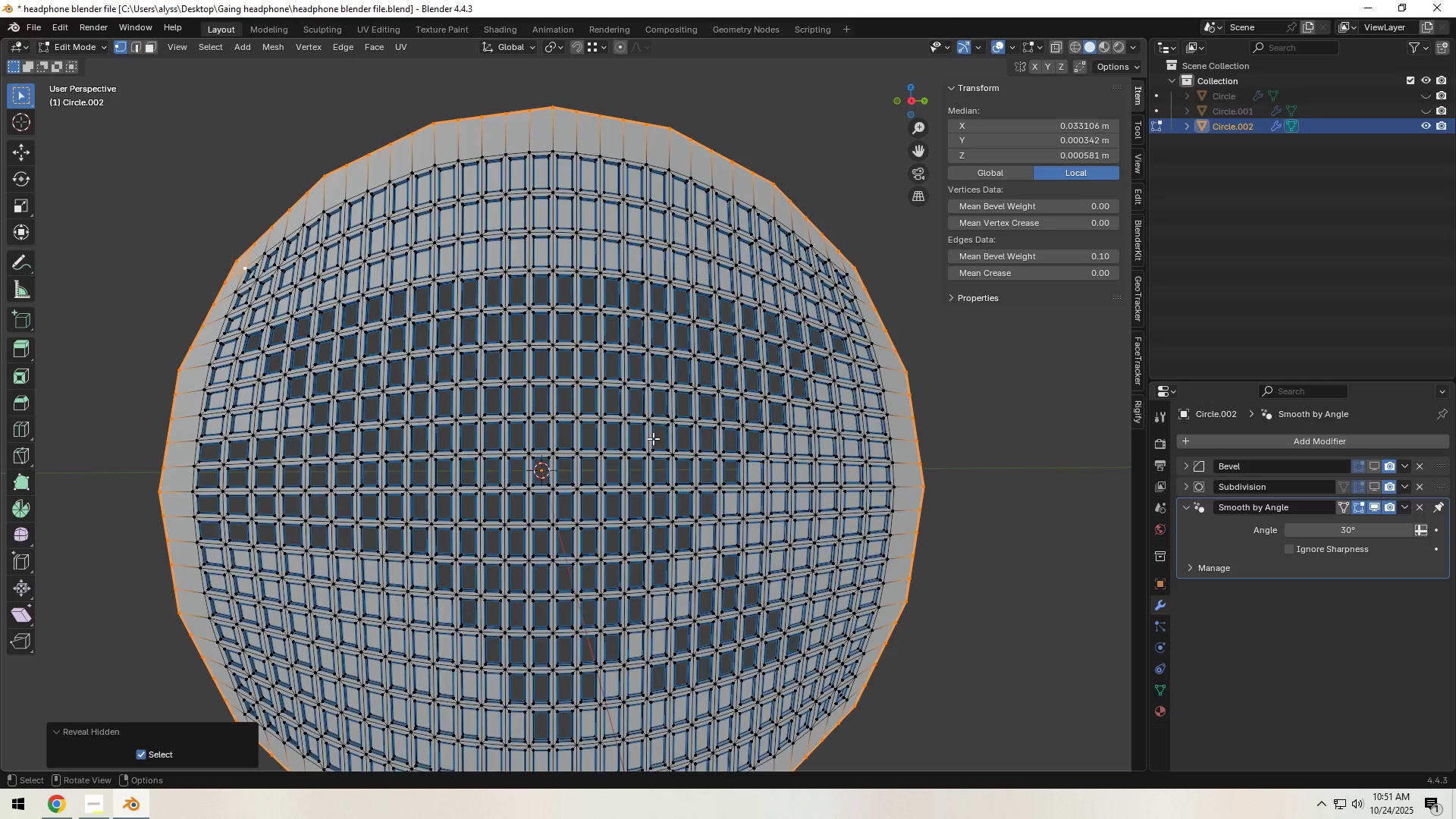 
left_click([983, 423])
 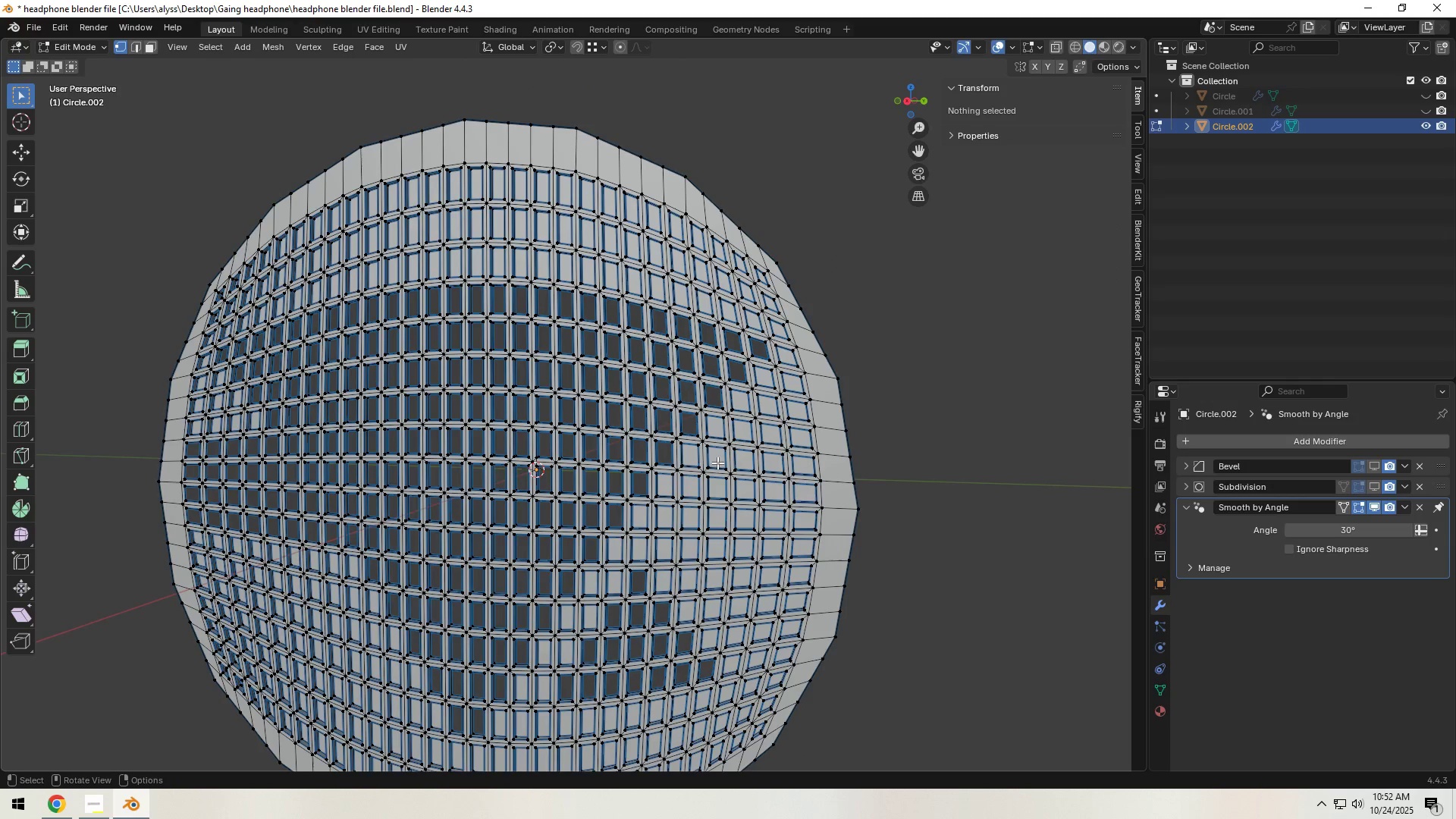 
hold_key(key=ShiftLeft, duration=0.67)
 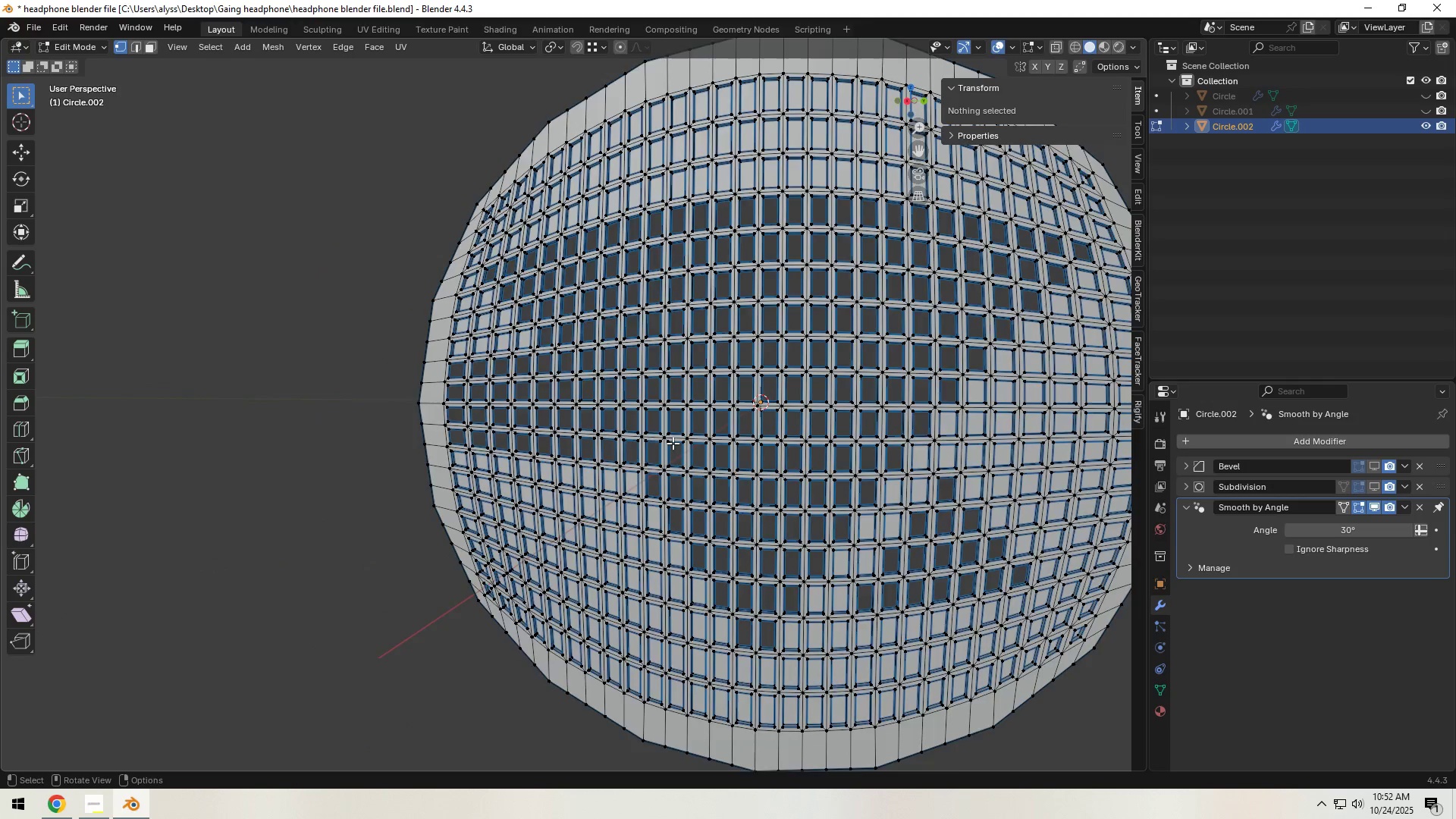 
scroll: coordinate [629, 446], scroll_direction: up, amount: 3.0
 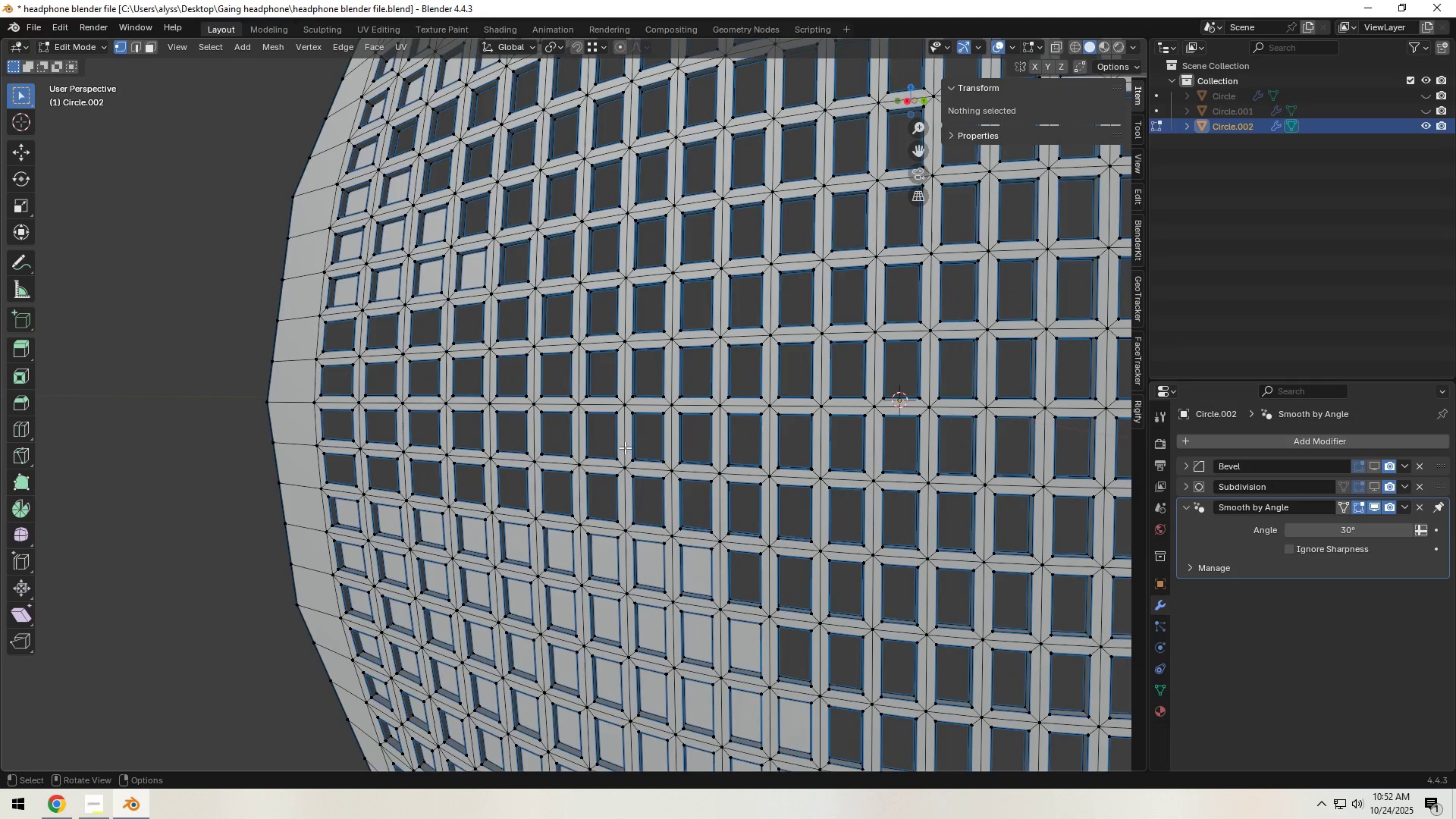 
hold_key(key=ShiftLeft, duration=0.86)
 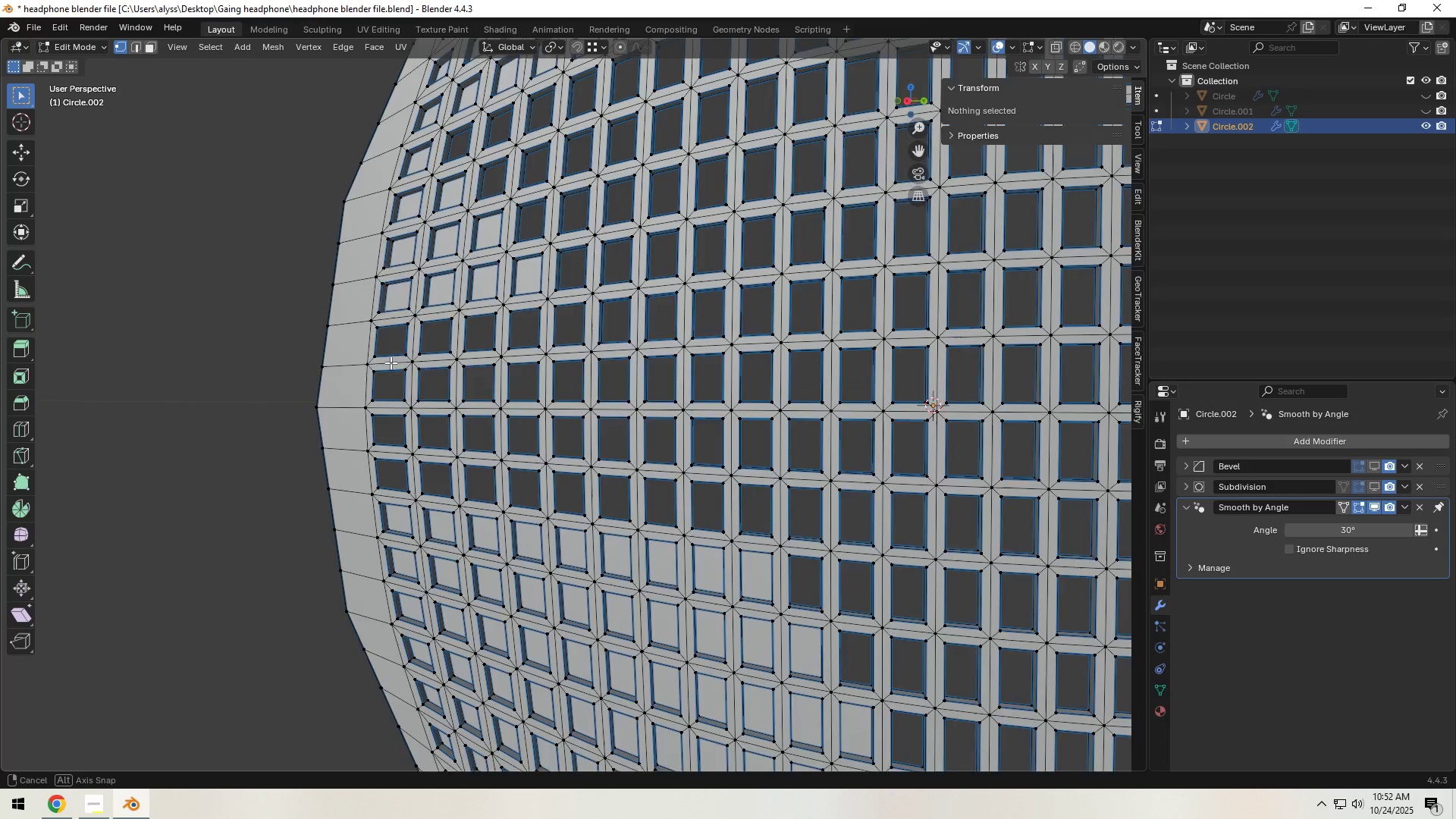 
scroll: coordinate [446, 359], scroll_direction: up, amount: 1.0
 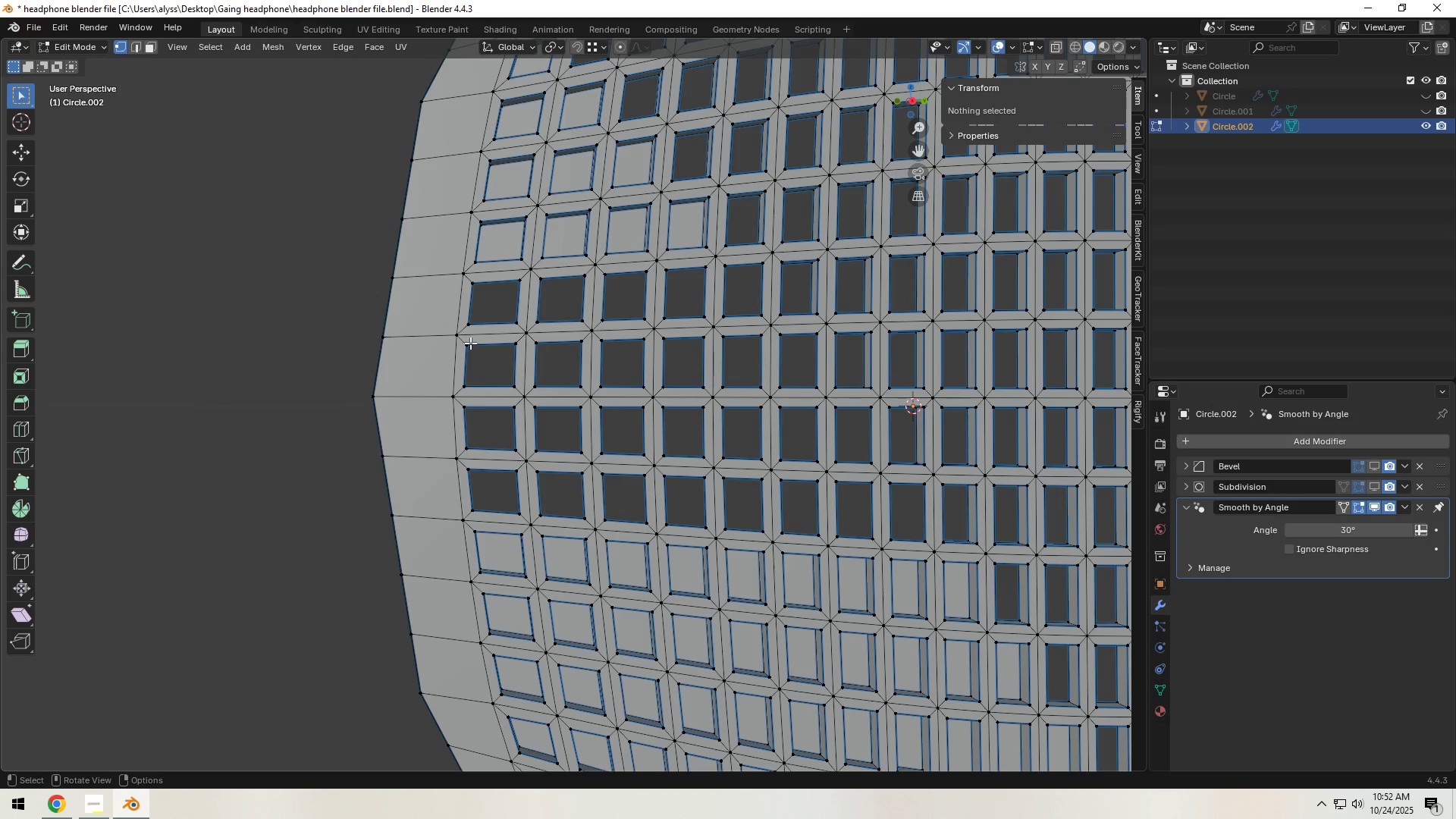 
hold_key(key=ShiftLeft, duration=0.51)
 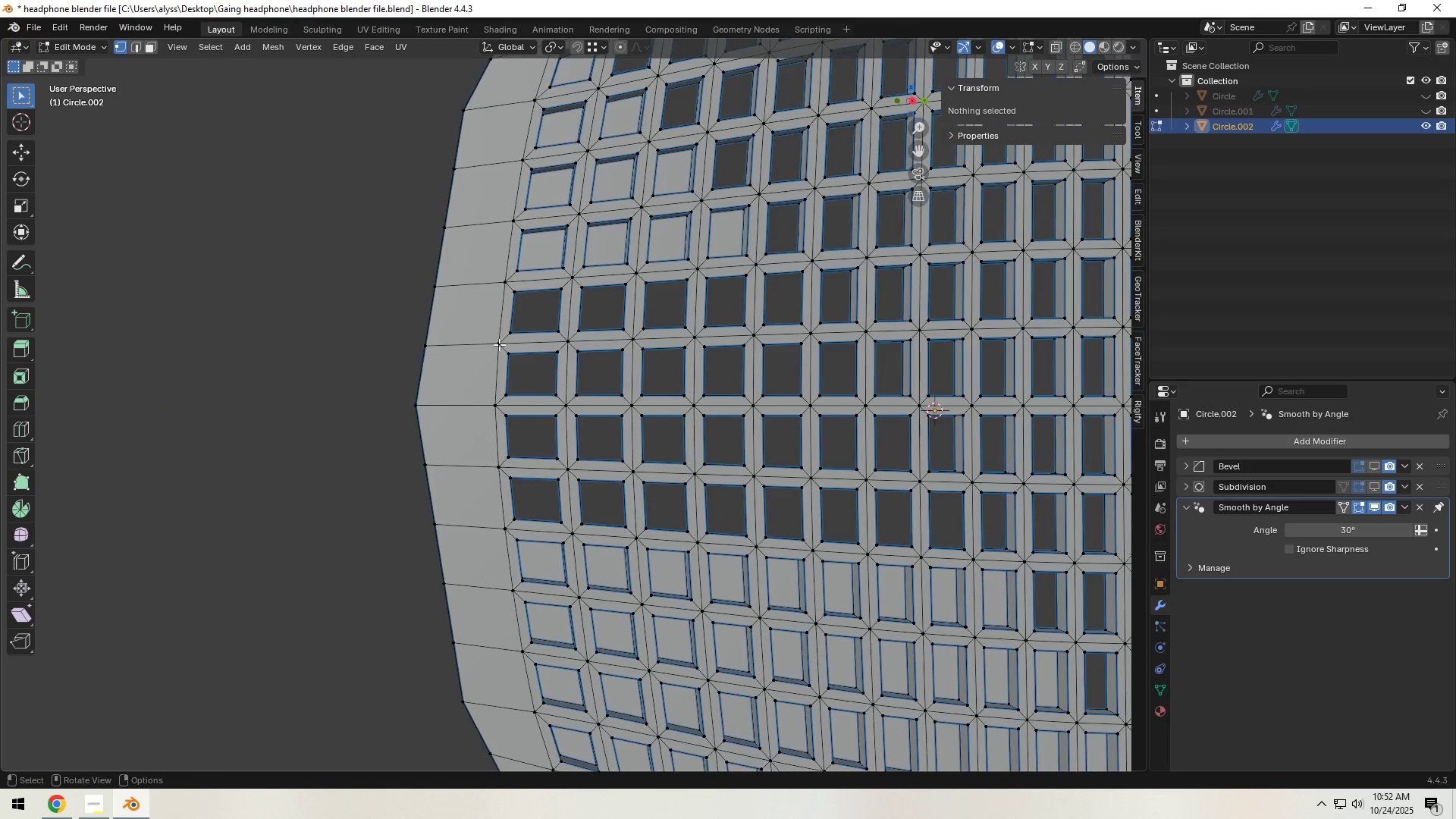 
scroll: coordinate [499, 344], scroll_direction: up, amount: 1.0
 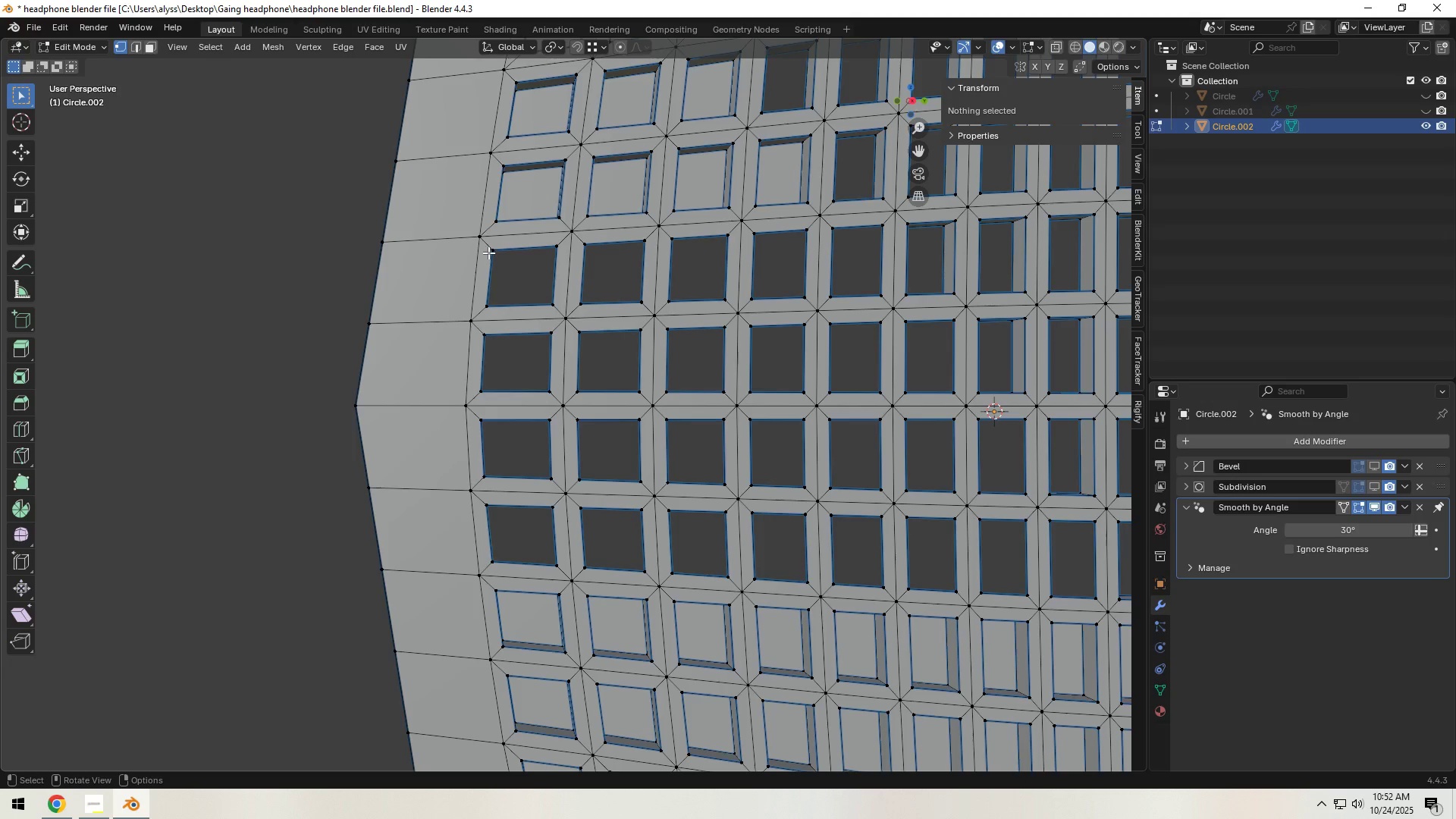 
scroll: coordinate [490, 254], scroll_direction: down, amount: 2.0
 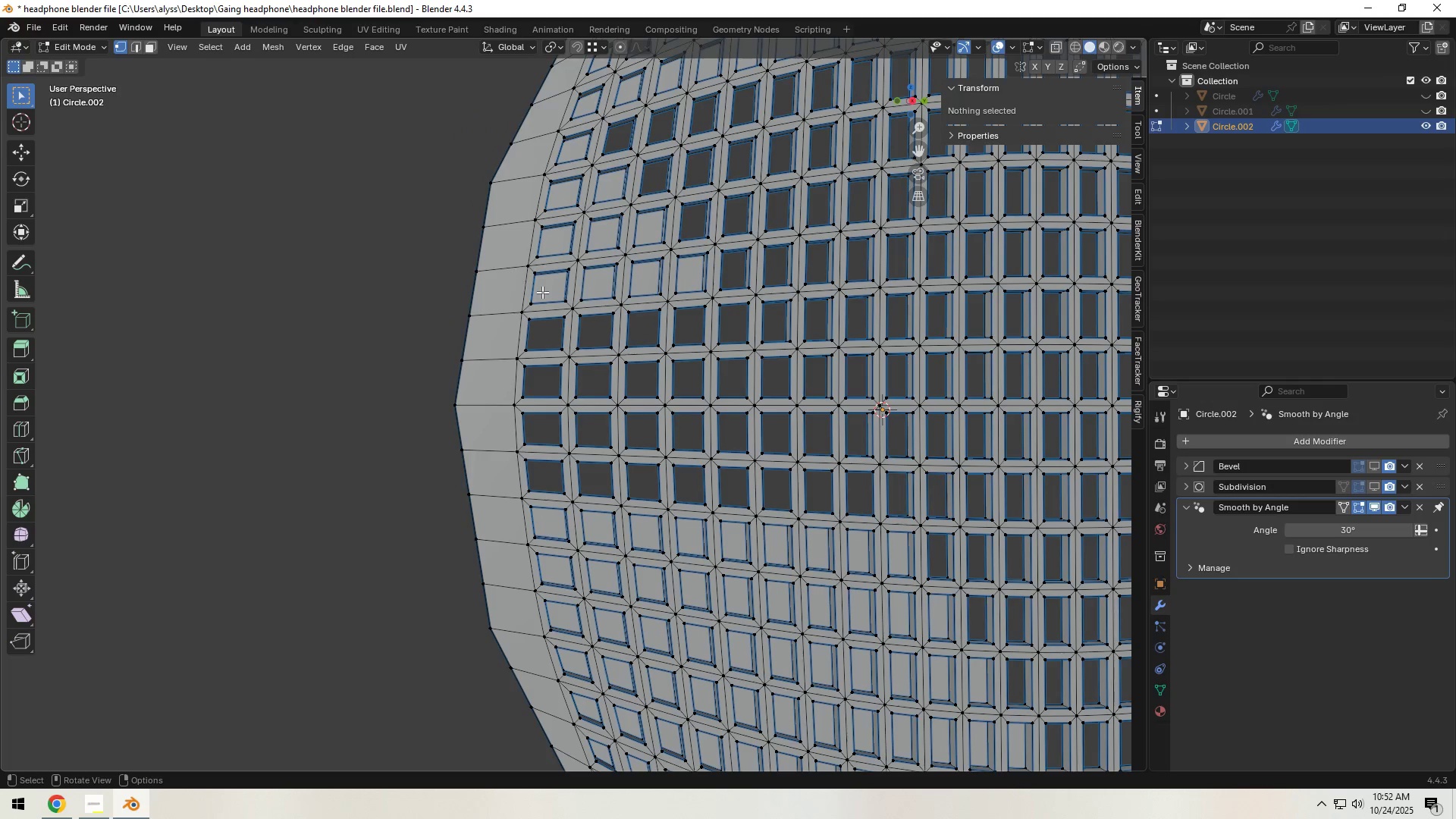 
hold_key(key=ShiftLeft, duration=0.34)
 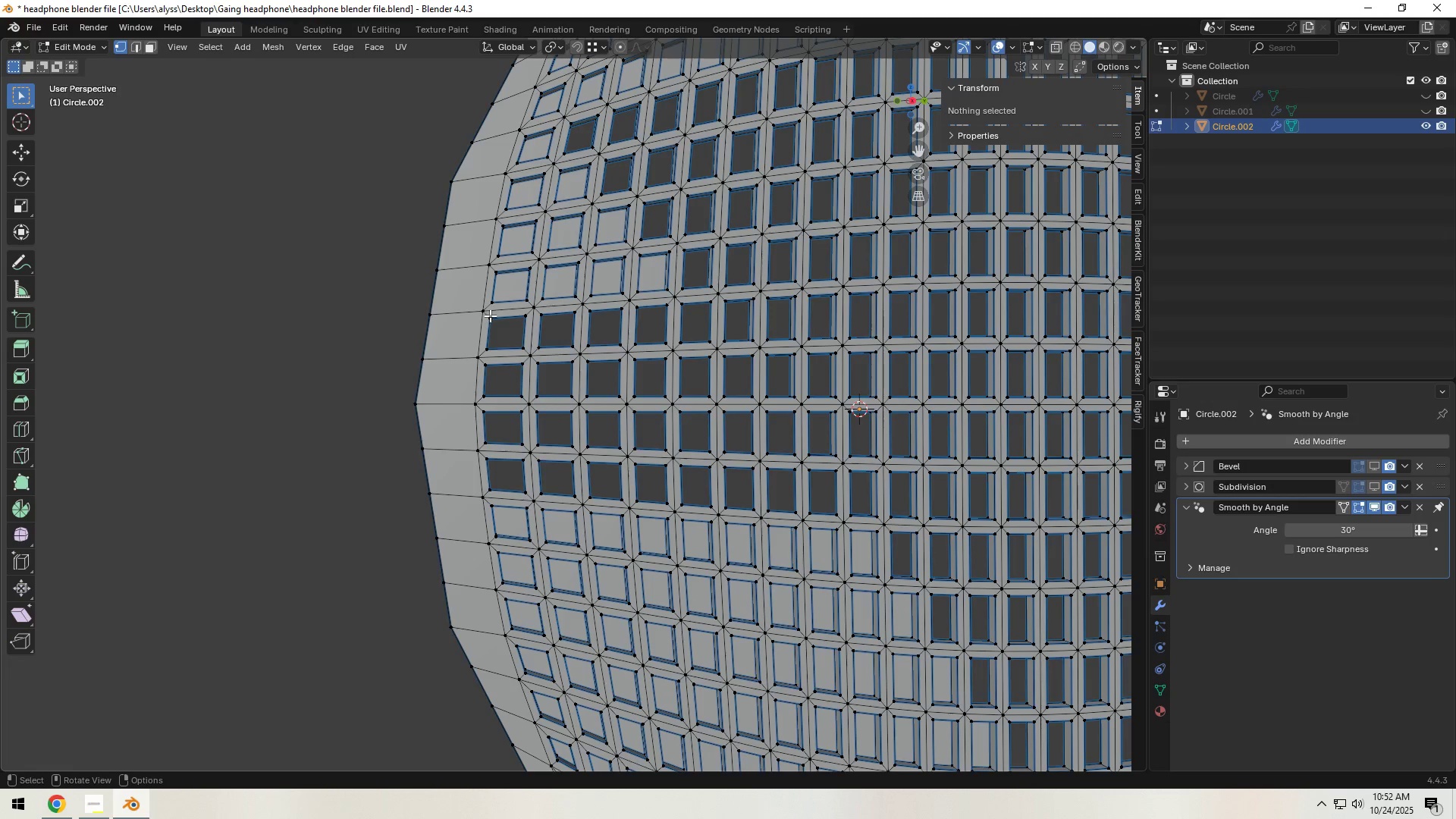 
key(Backquote)
 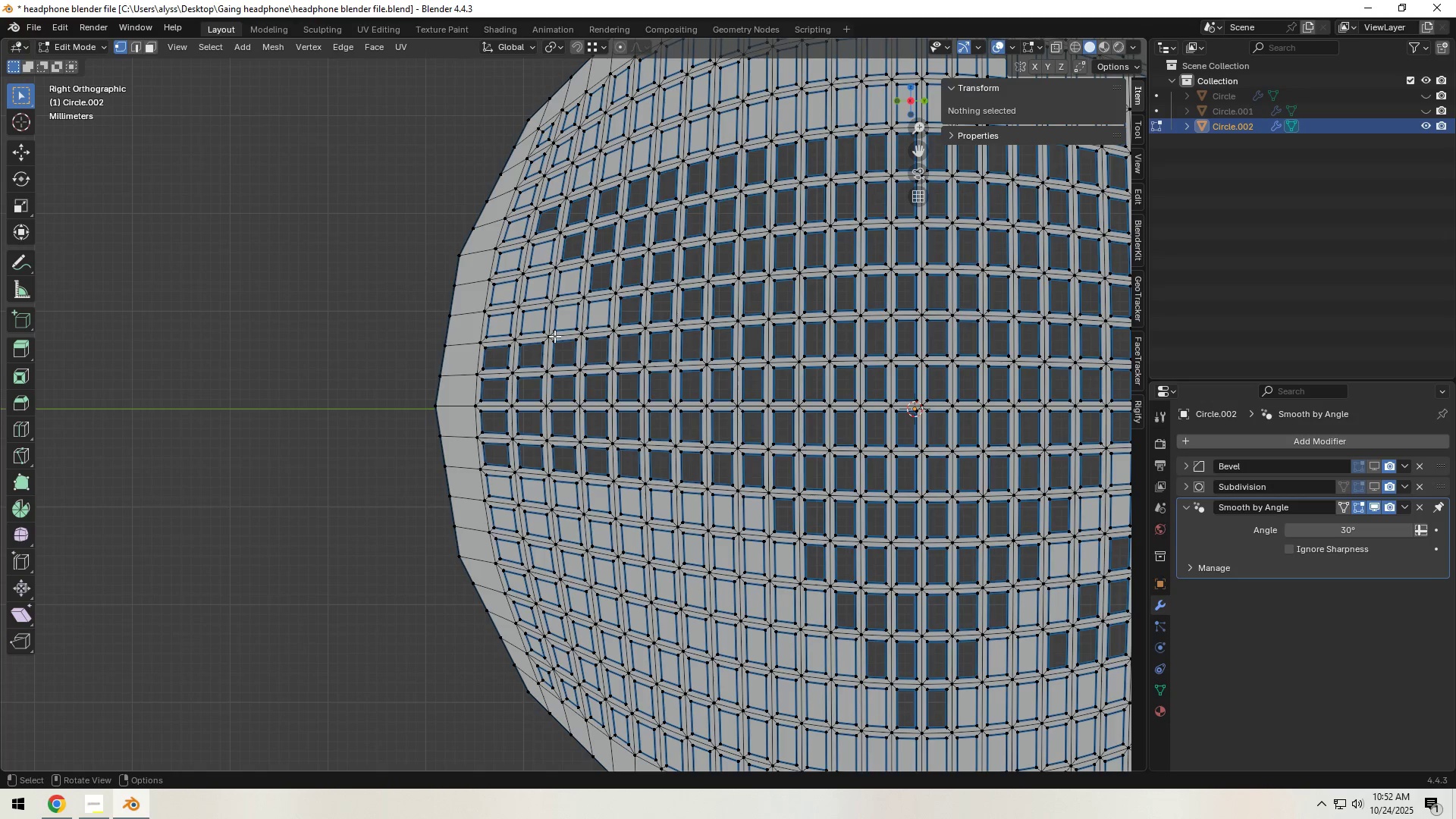 
scroll: coordinate [529, 362], scroll_direction: up, amount: 3.0
 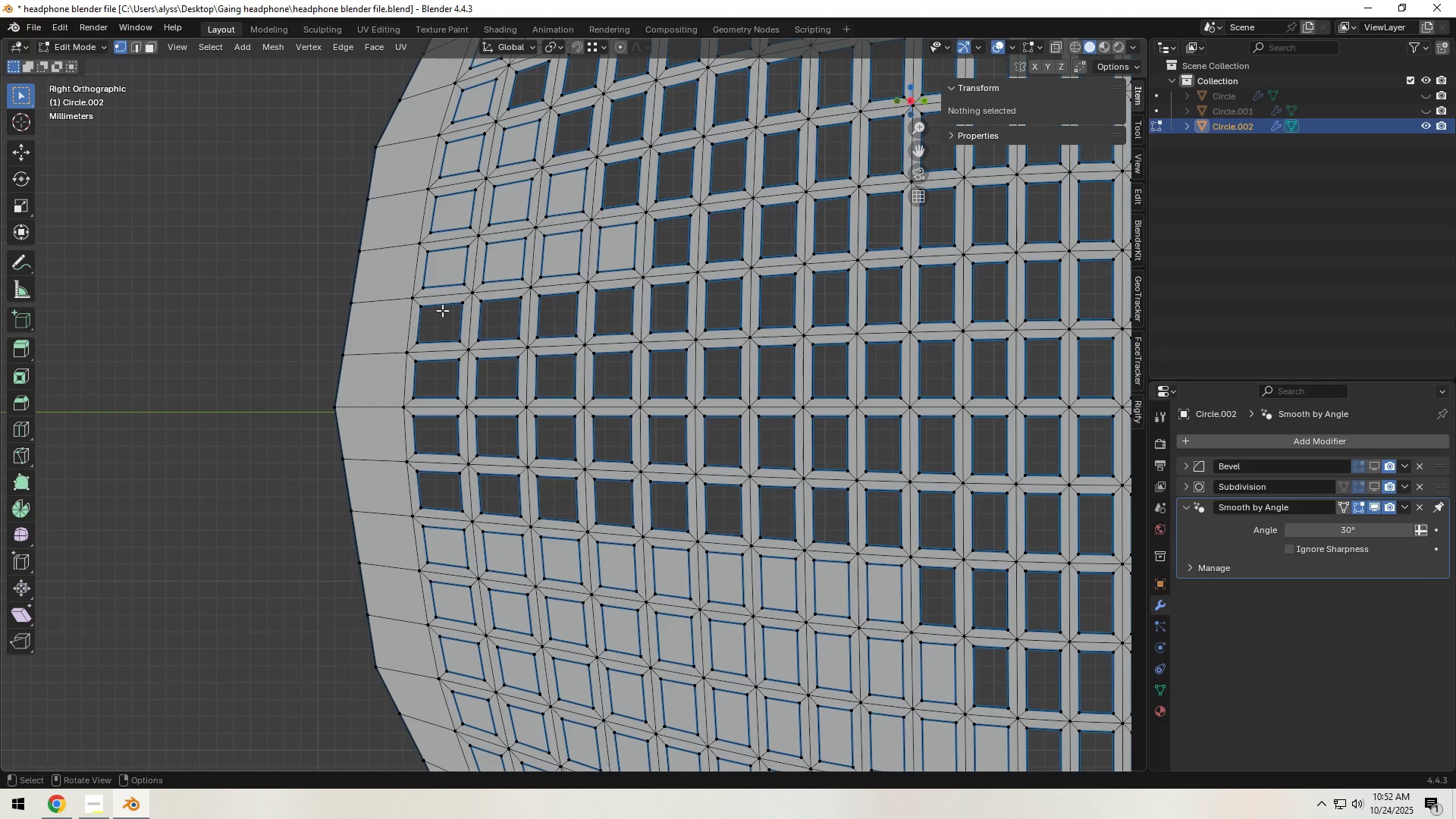 
key(2)
 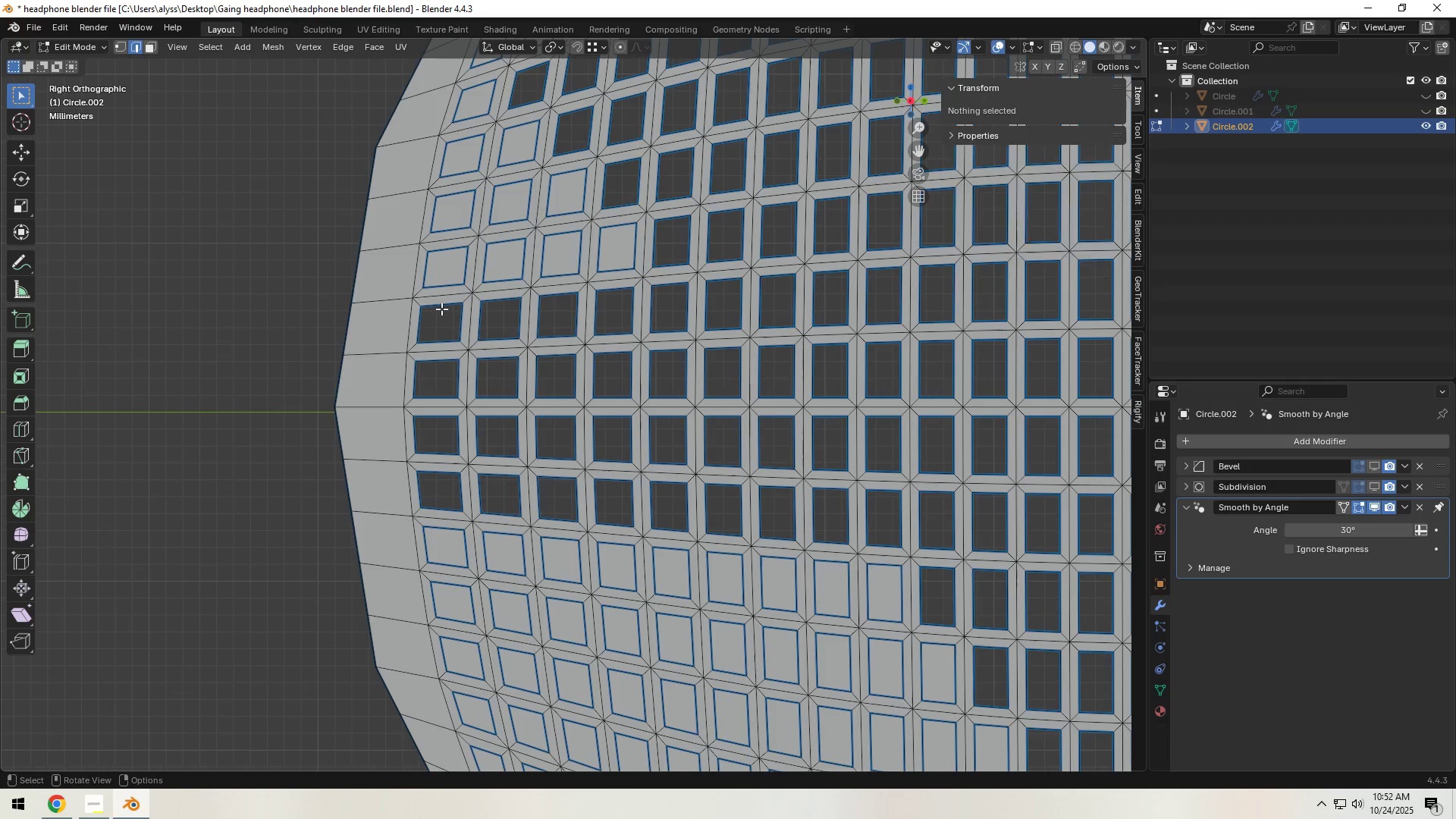 
left_click([441, 309])
 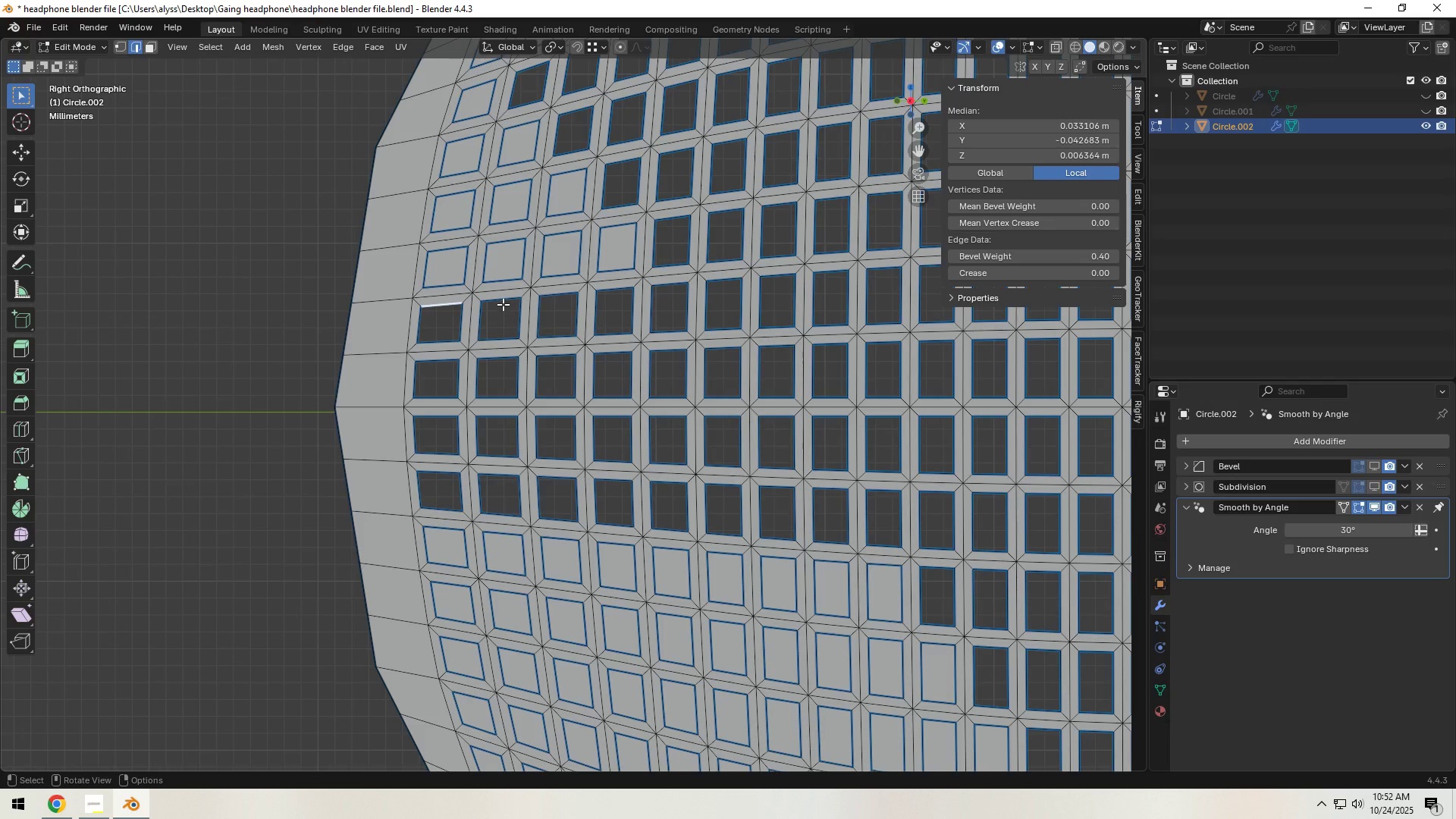 
wait(5.35)
 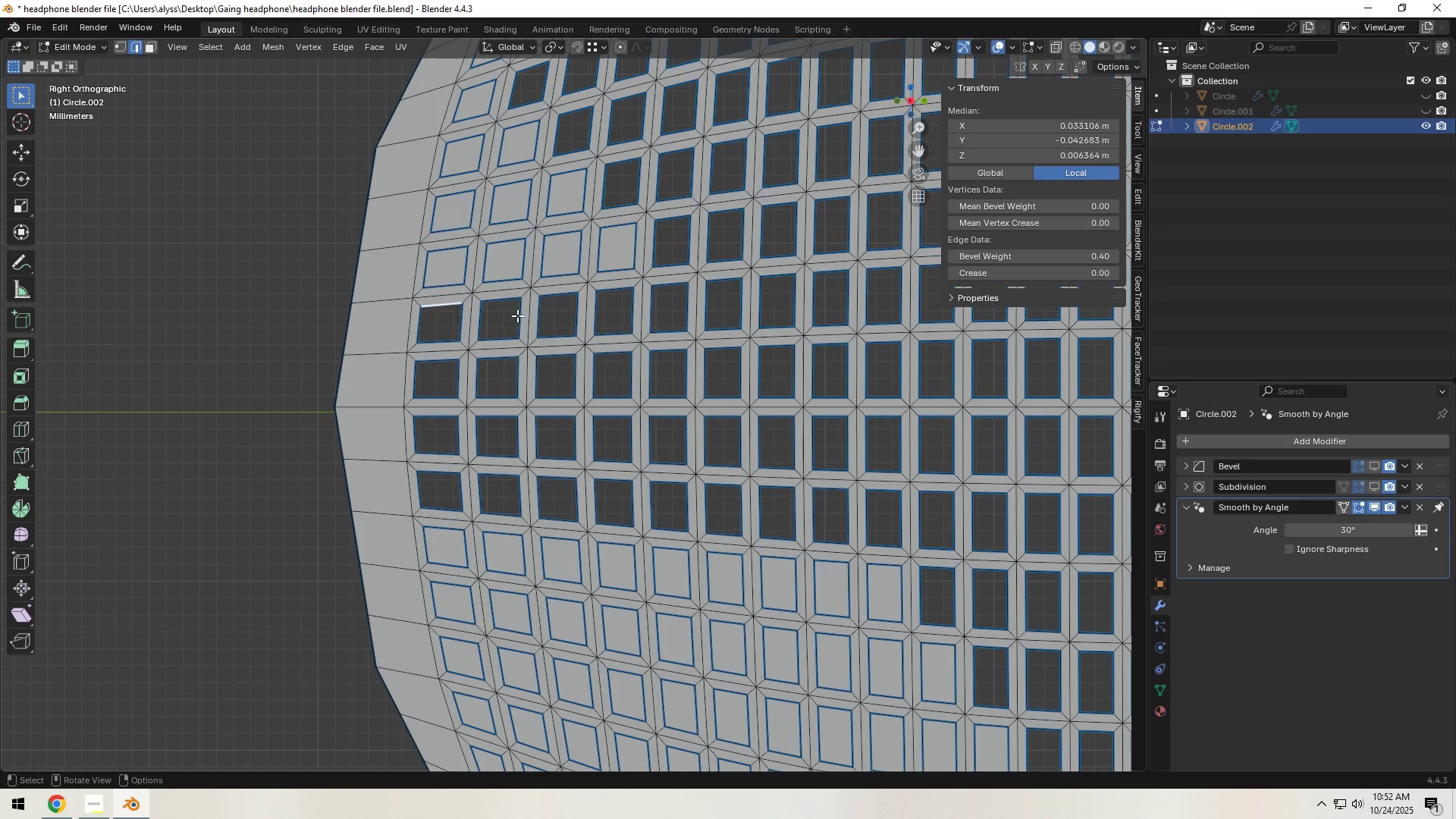 
type(zc)
 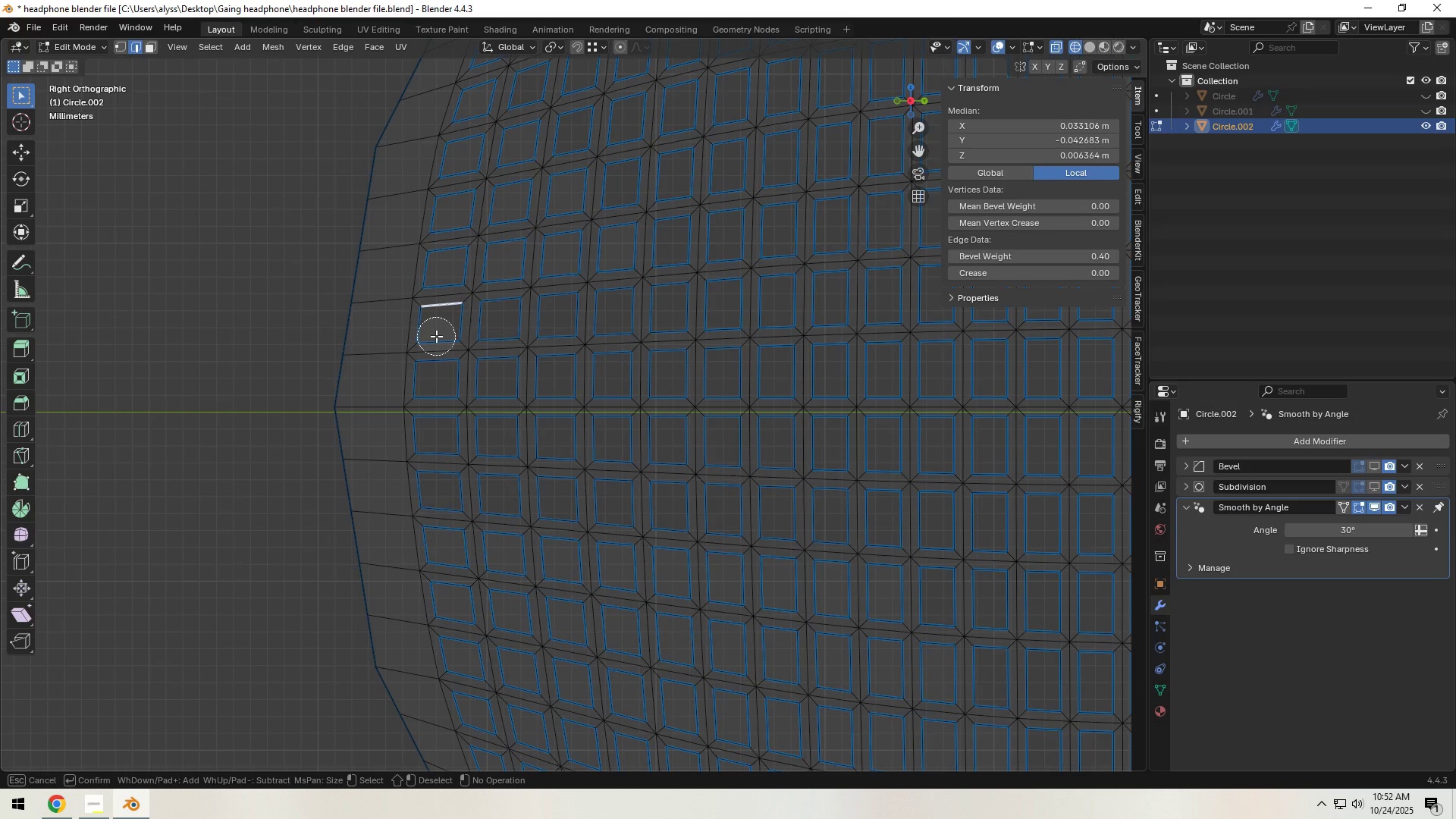 
right_click([436, 336])
 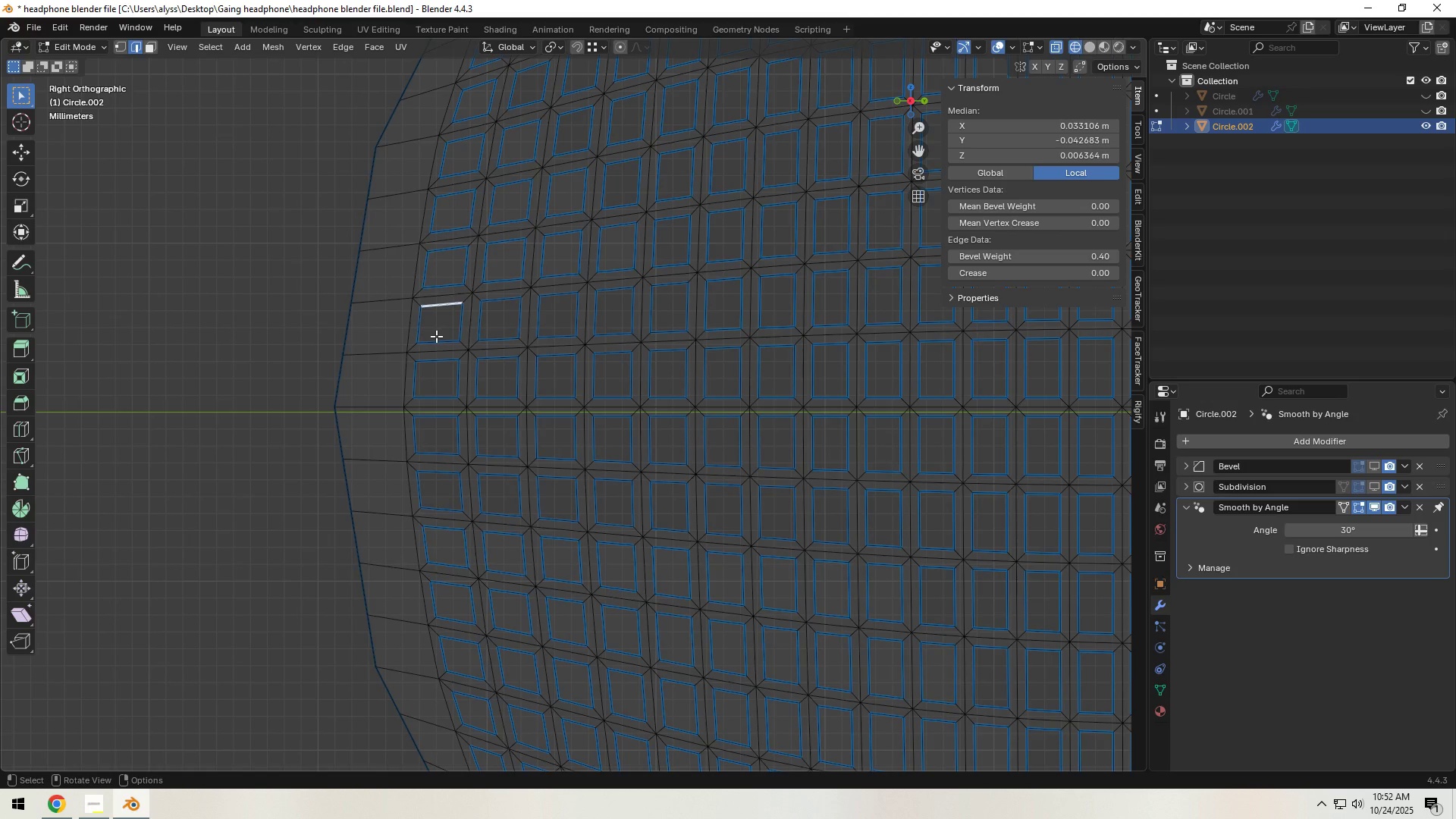 
type(1c)
 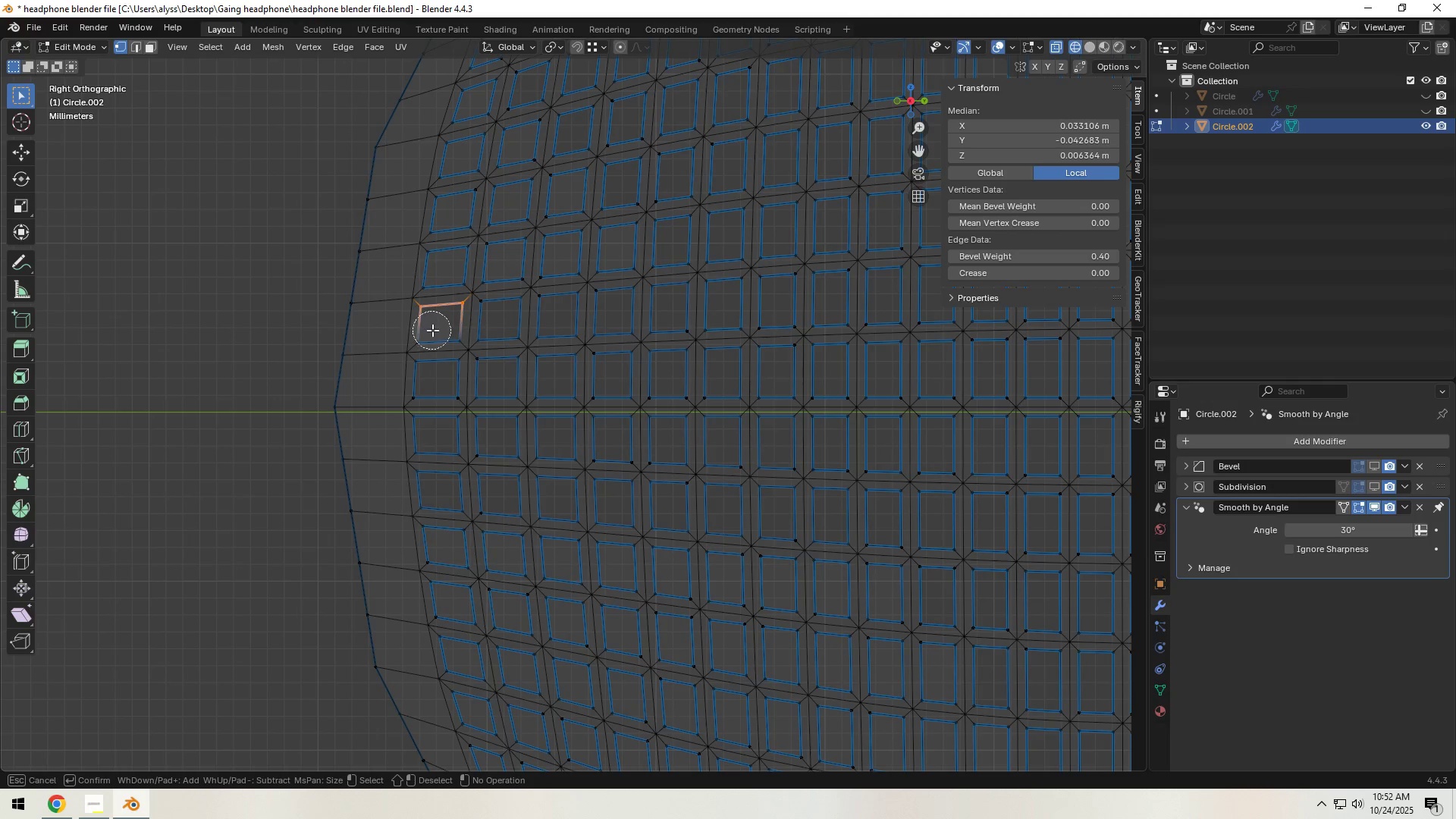 
scroll: coordinate [439, 328], scroll_direction: up, amount: 1.0
 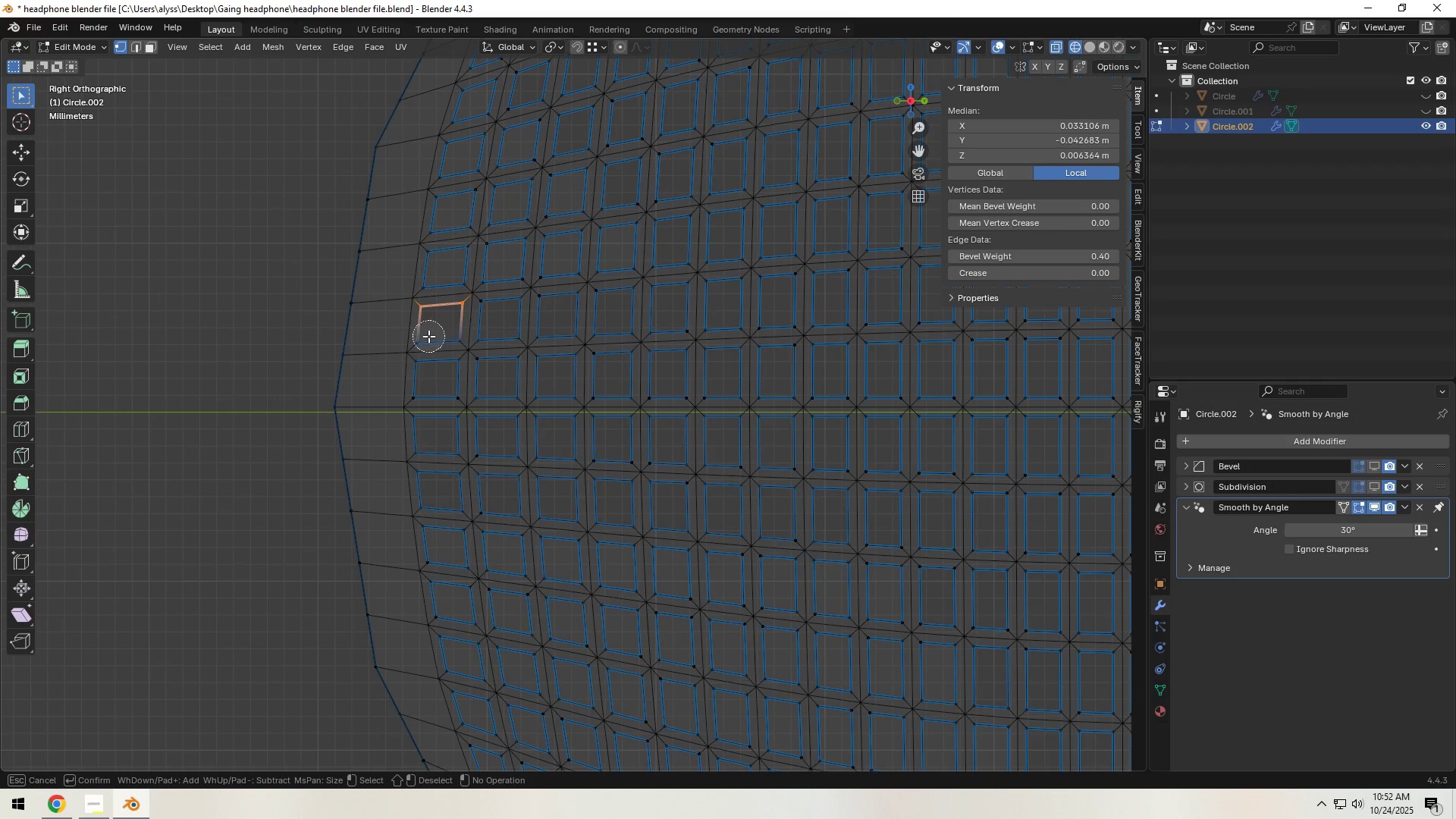 
left_click([427, 336])
 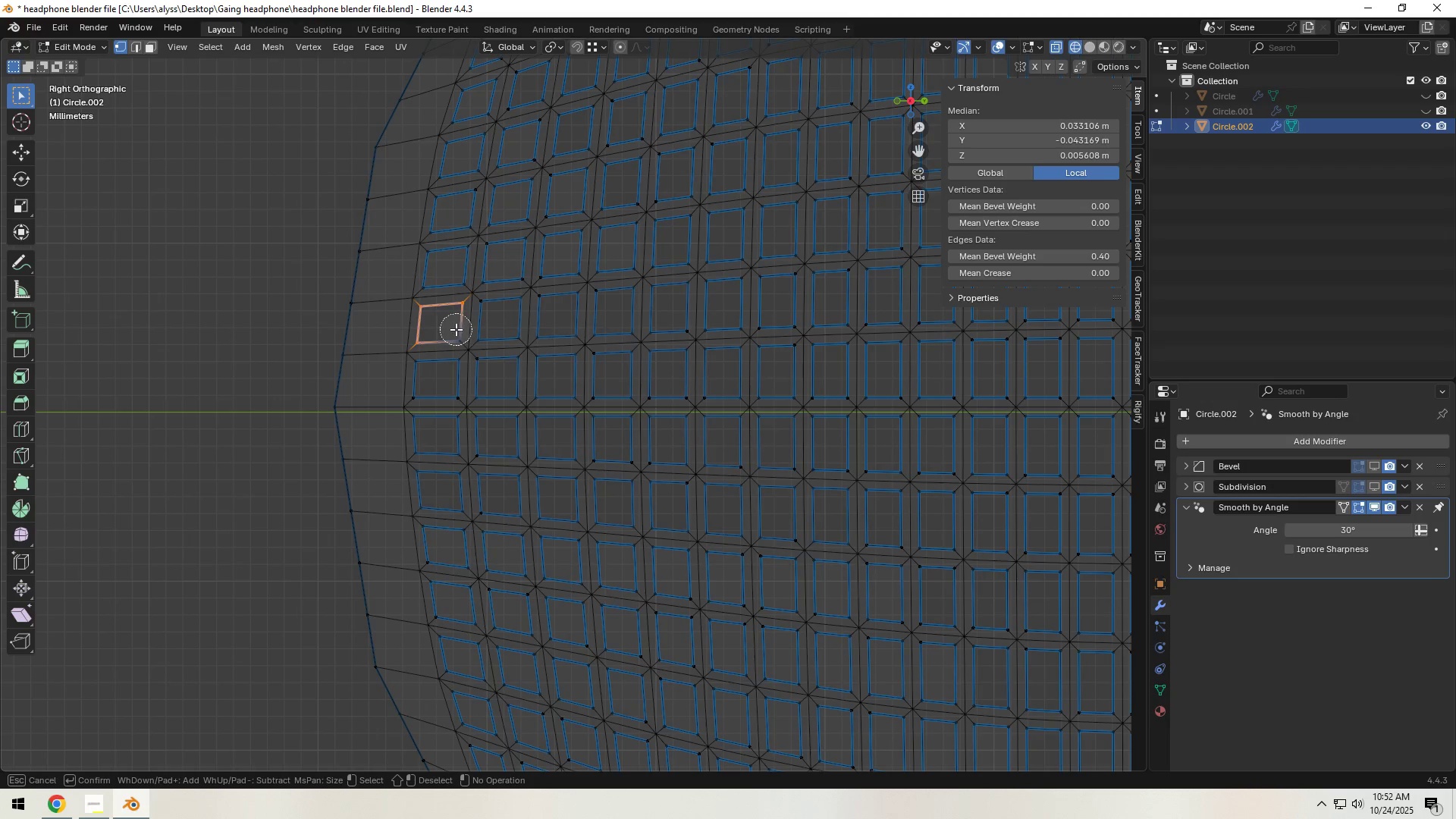 
double_click([457, 329])
 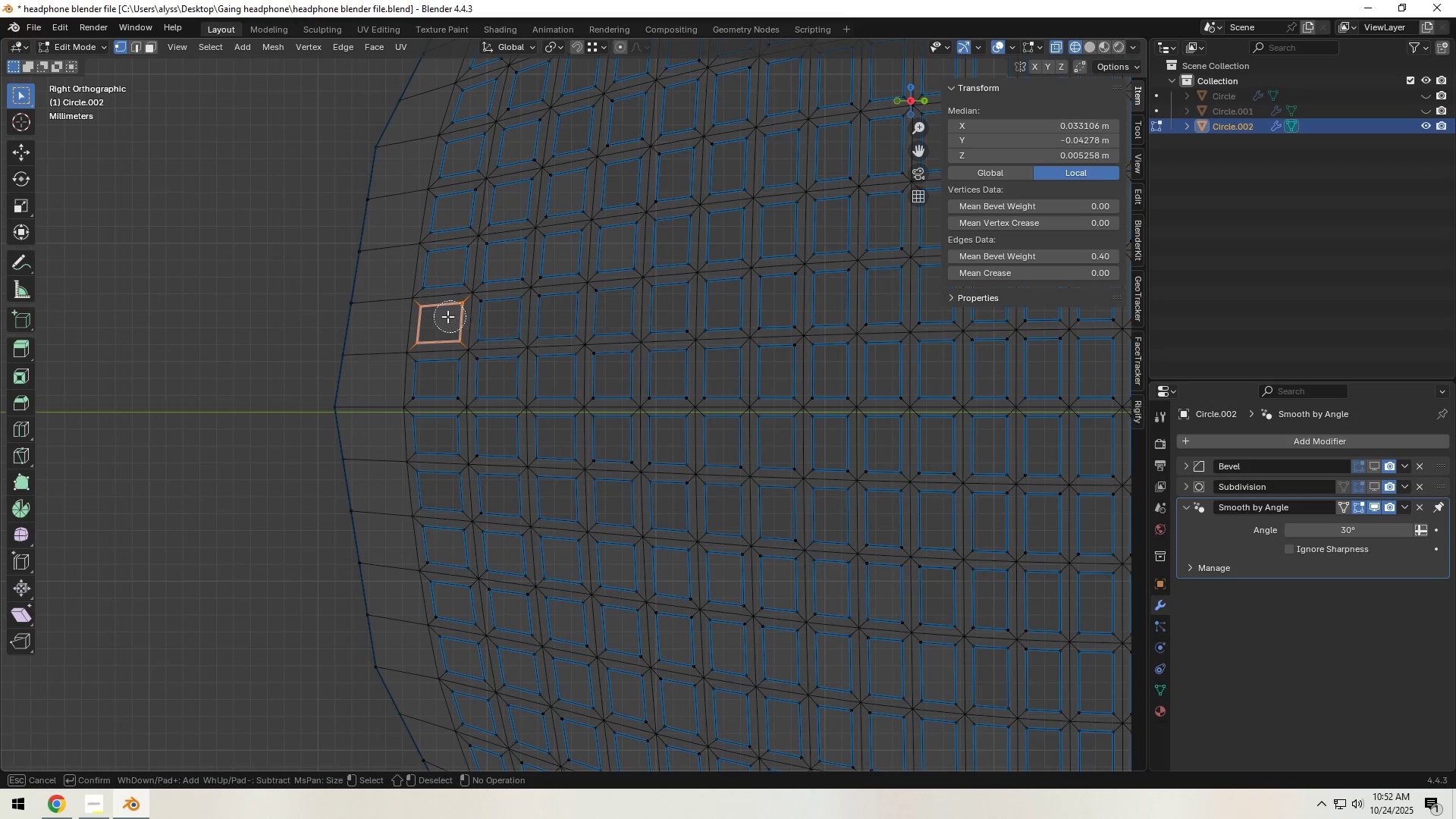 
double_click([434, 315])
 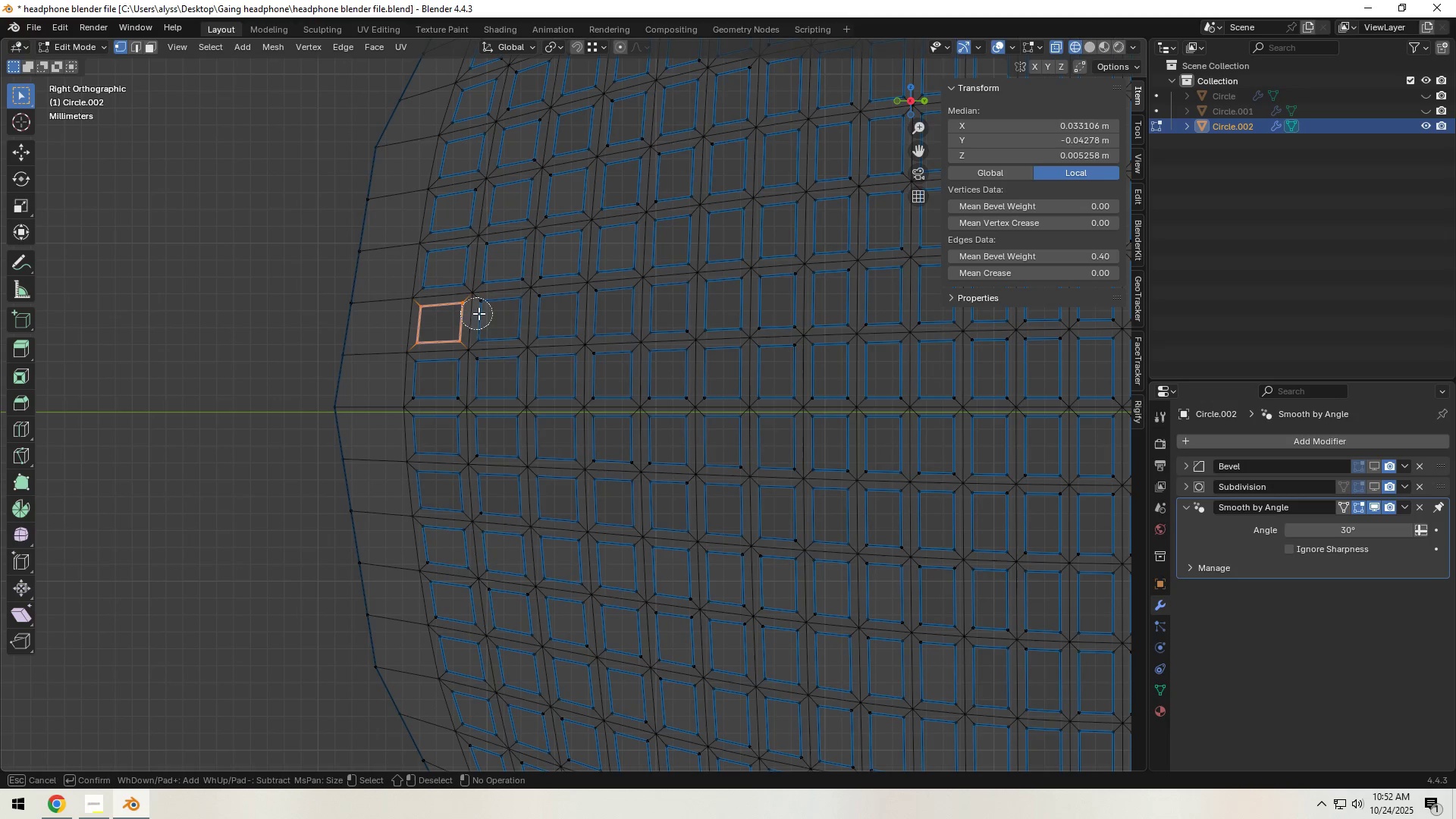 
left_click_drag(start_coordinate=[485, 312], to_coordinate=[696, 457])
 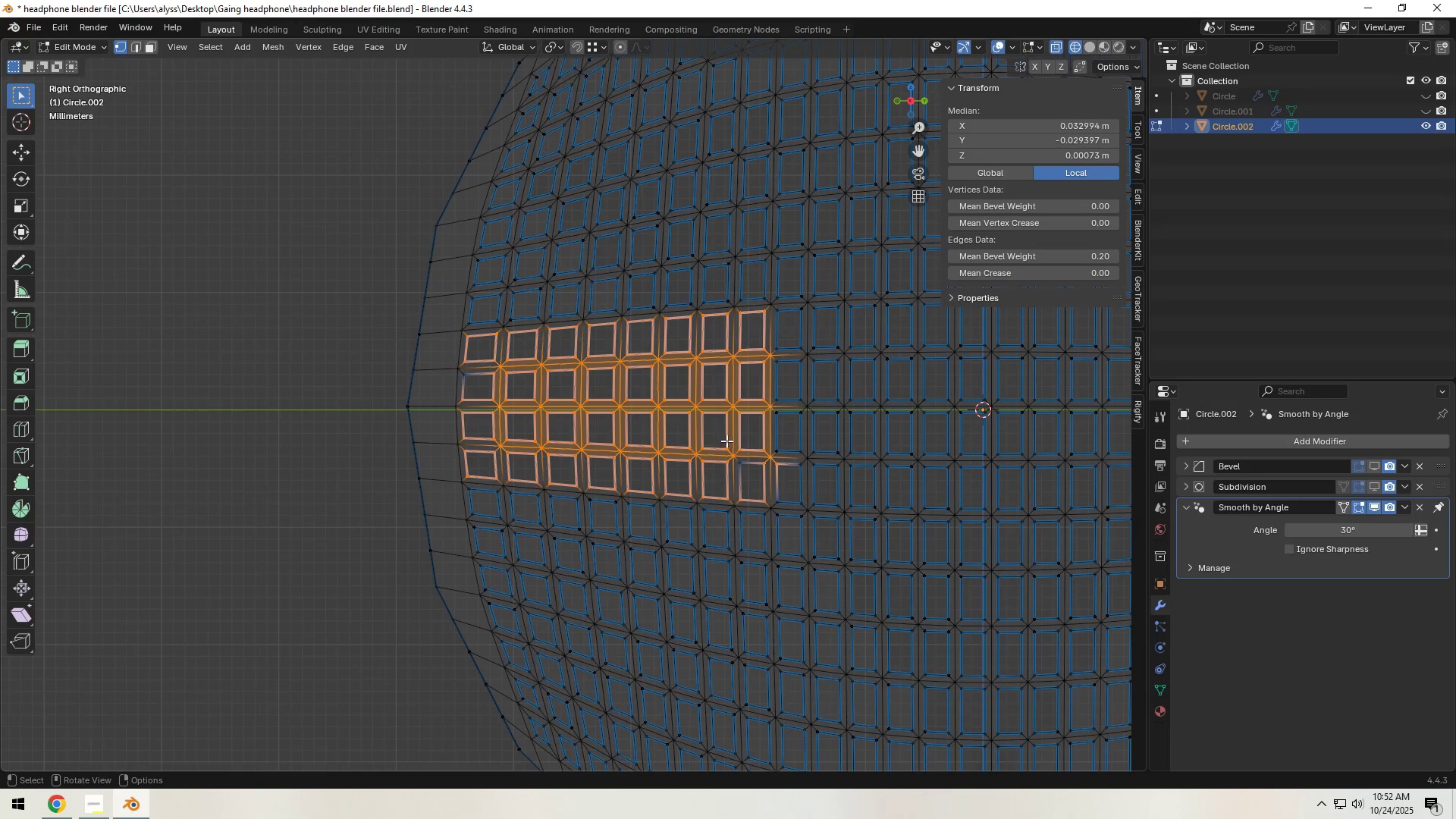 
left_click([696, 457])
 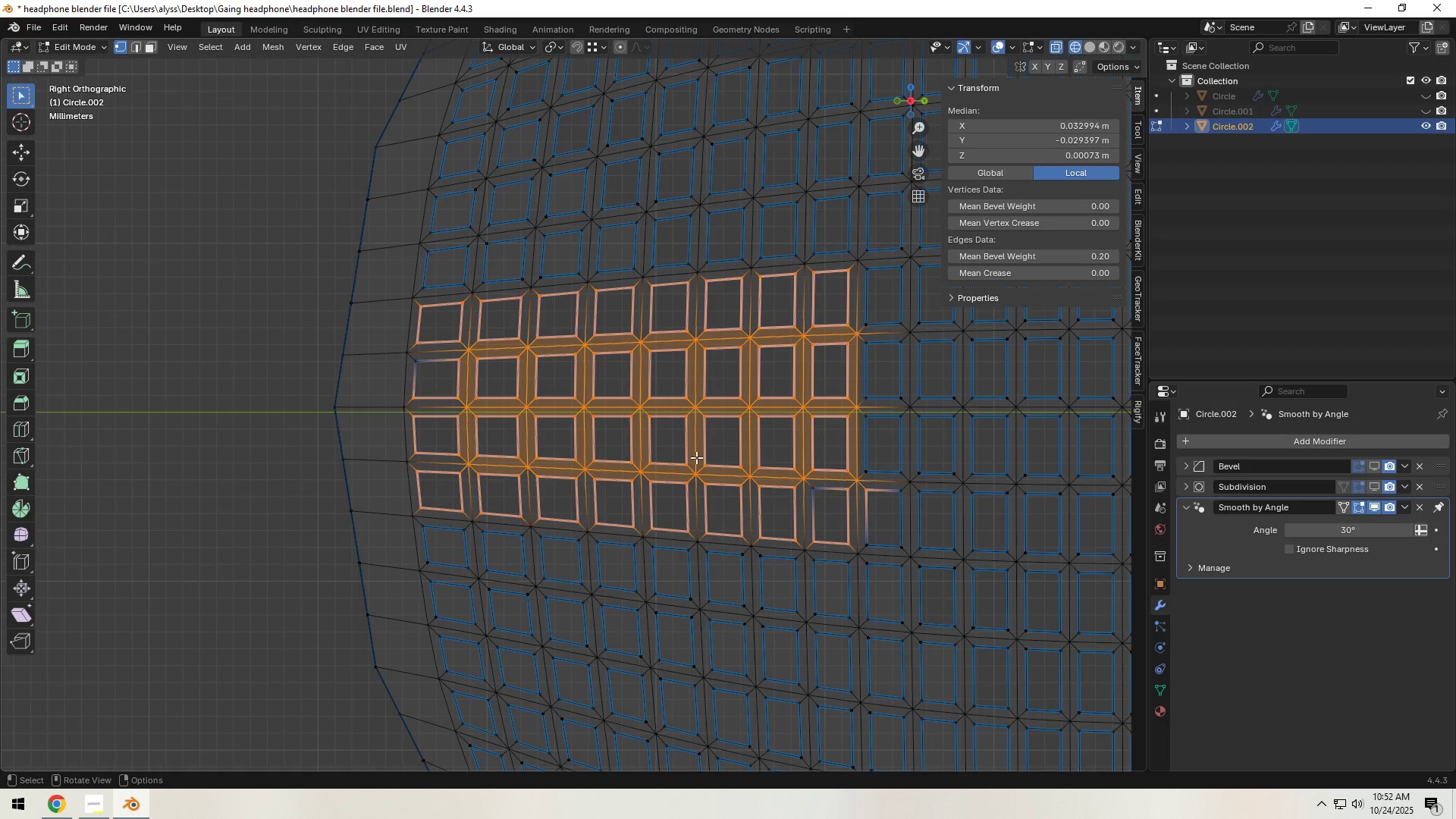 
right_click([696, 457])
 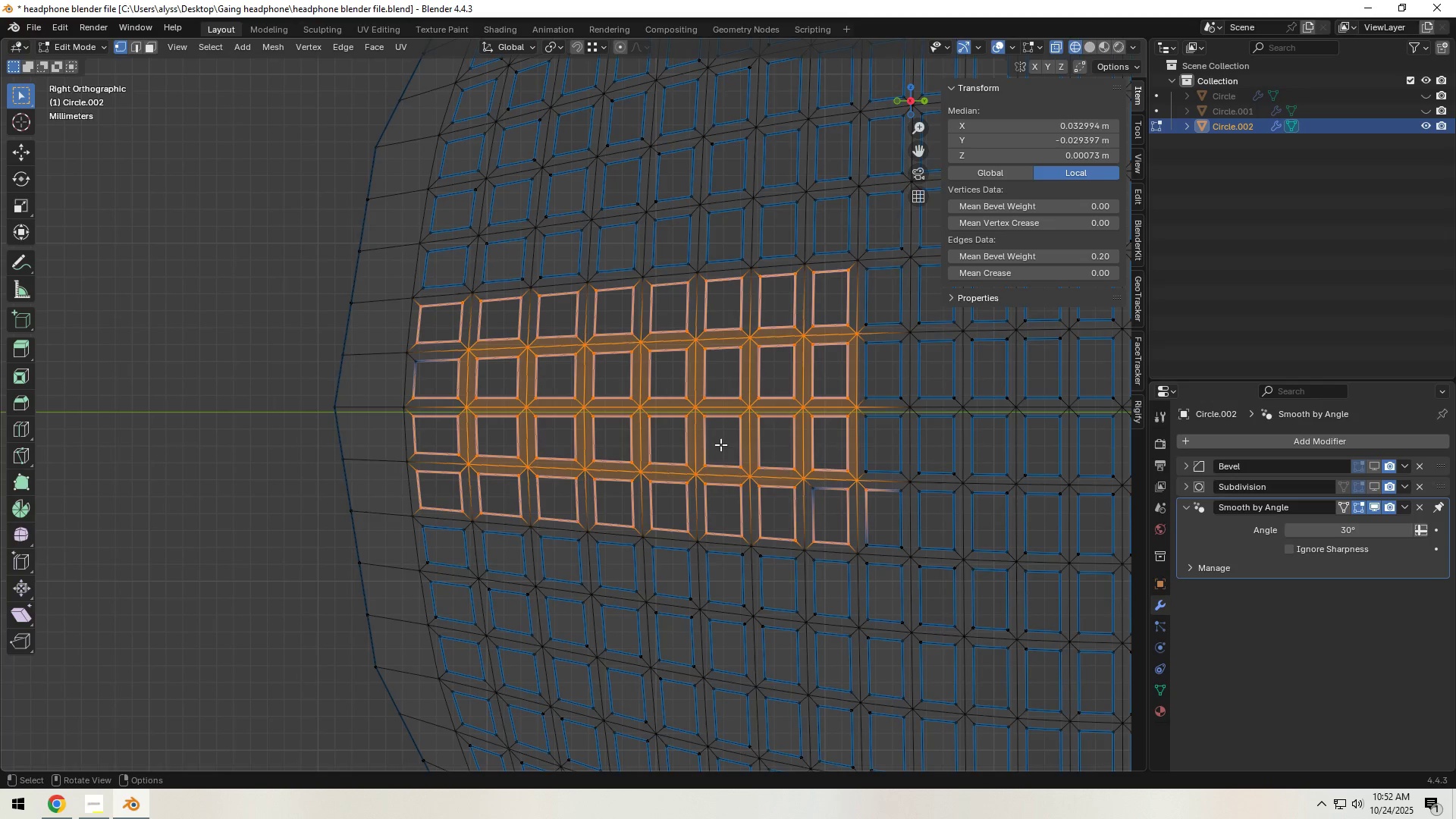 
scroll: coordinate [725, 443], scroll_direction: down, amount: 2.0
 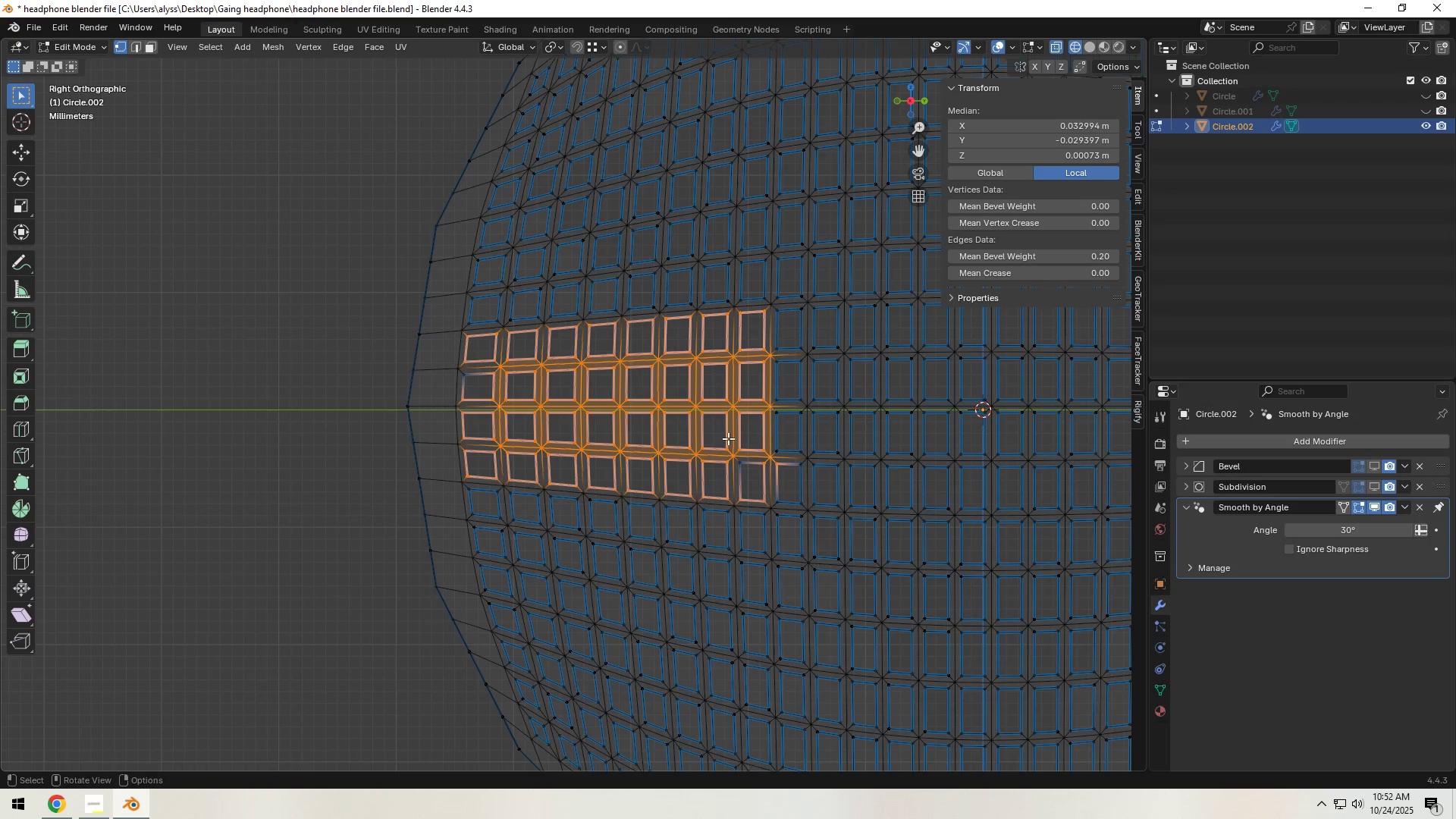 
type(zc)
 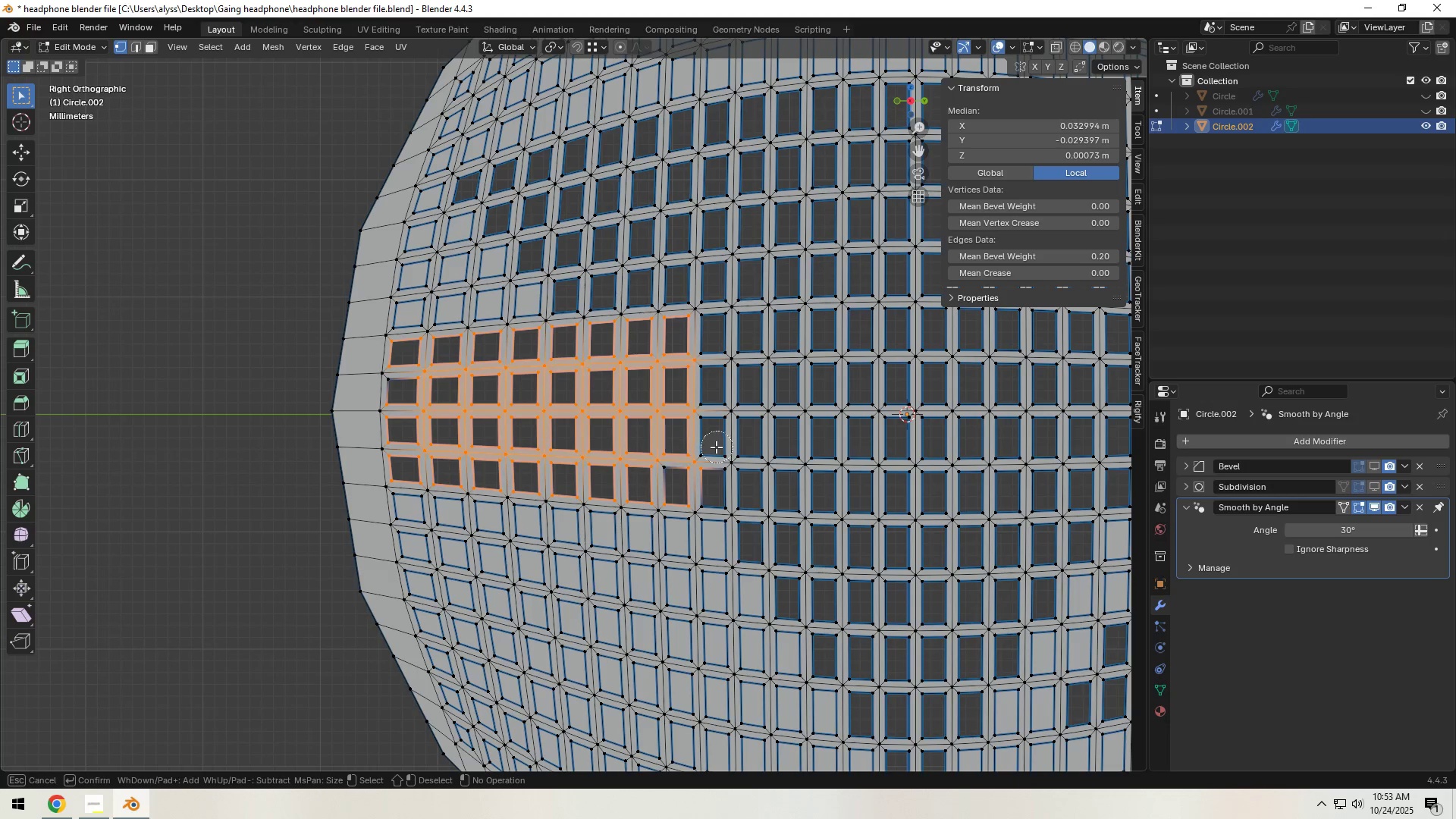 
right_click([709, 448])
 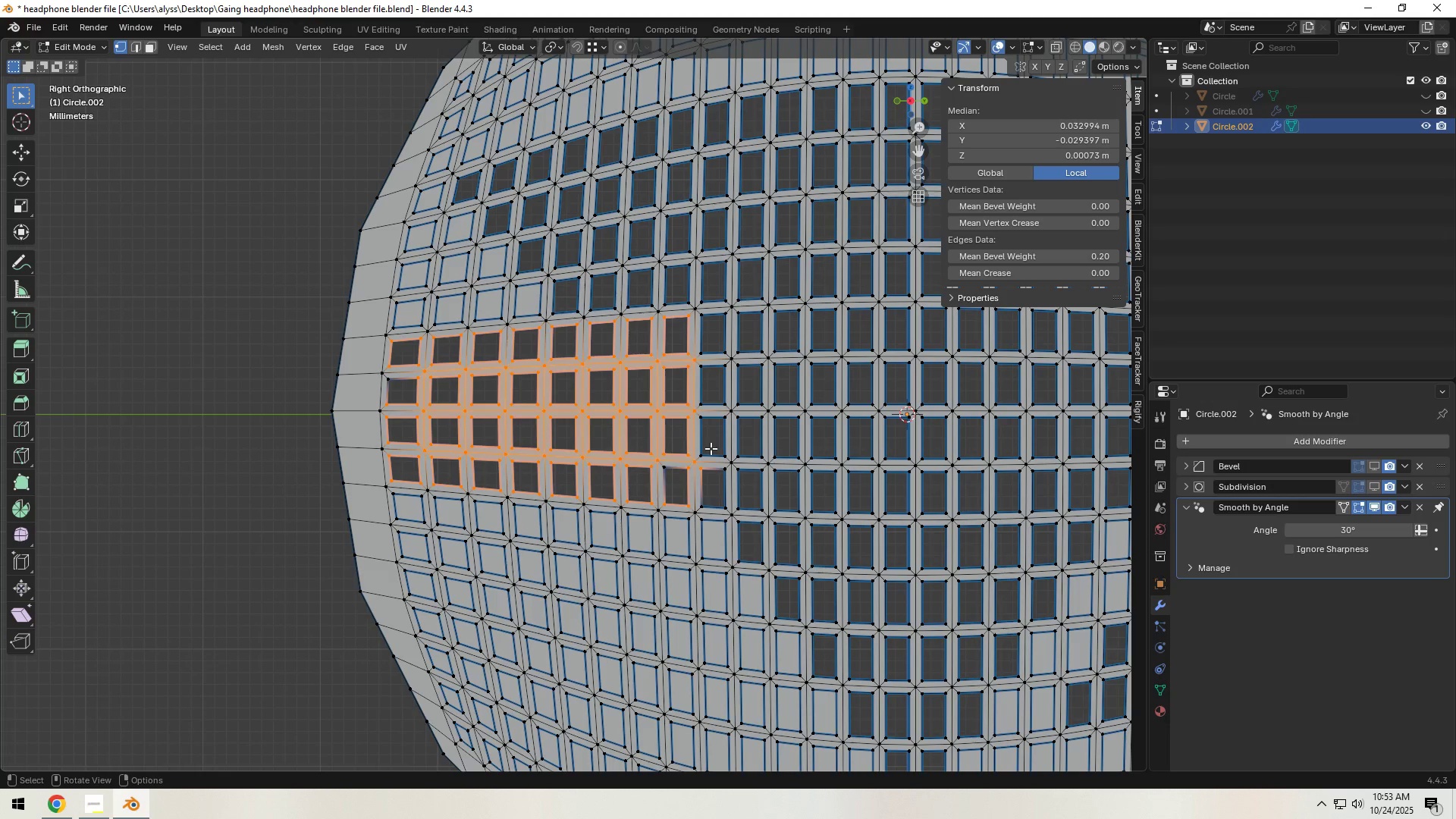 
type(zc)
 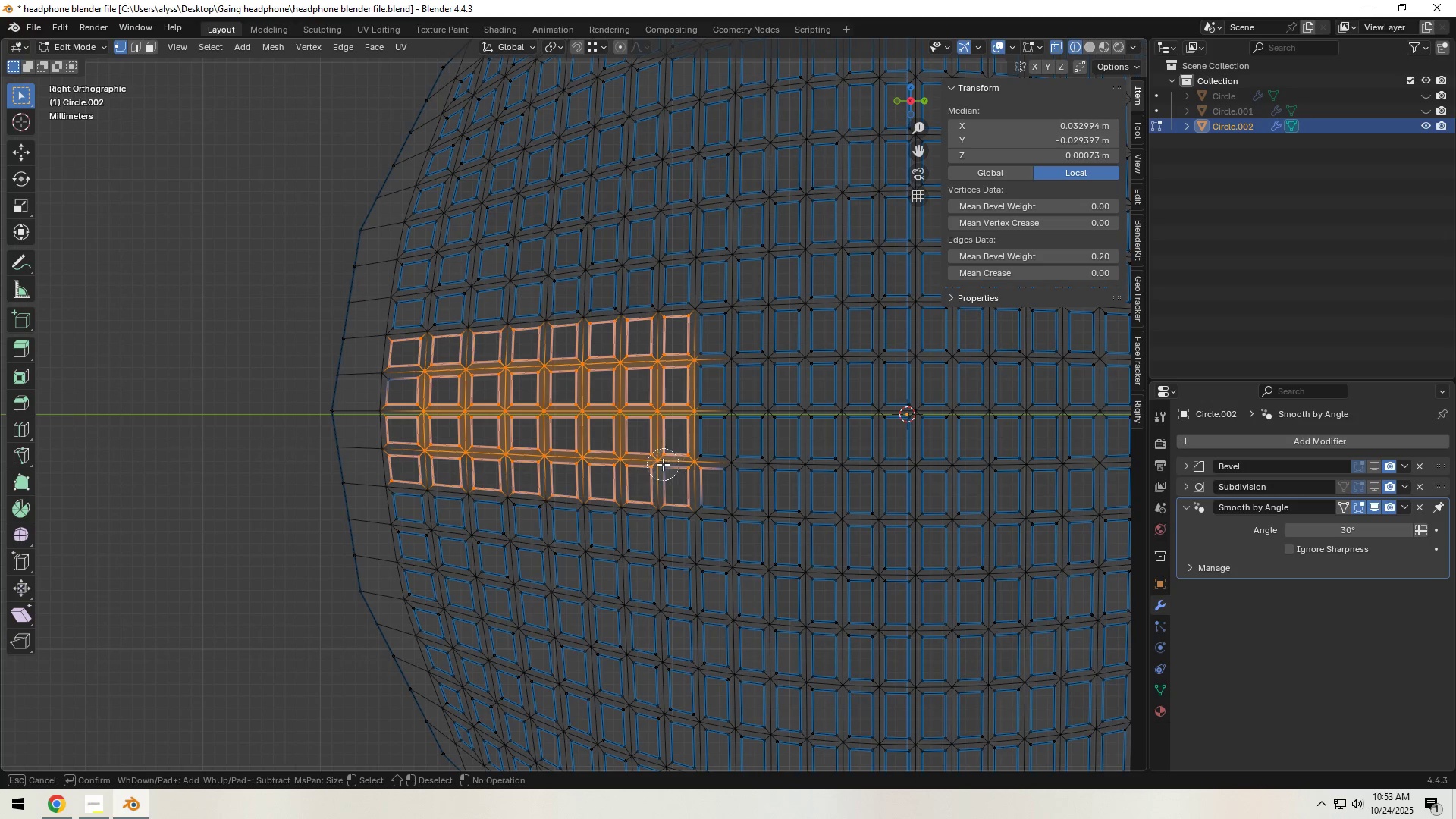 
left_click_drag(start_coordinate=[663, 464], to_coordinate=[821, 410])
 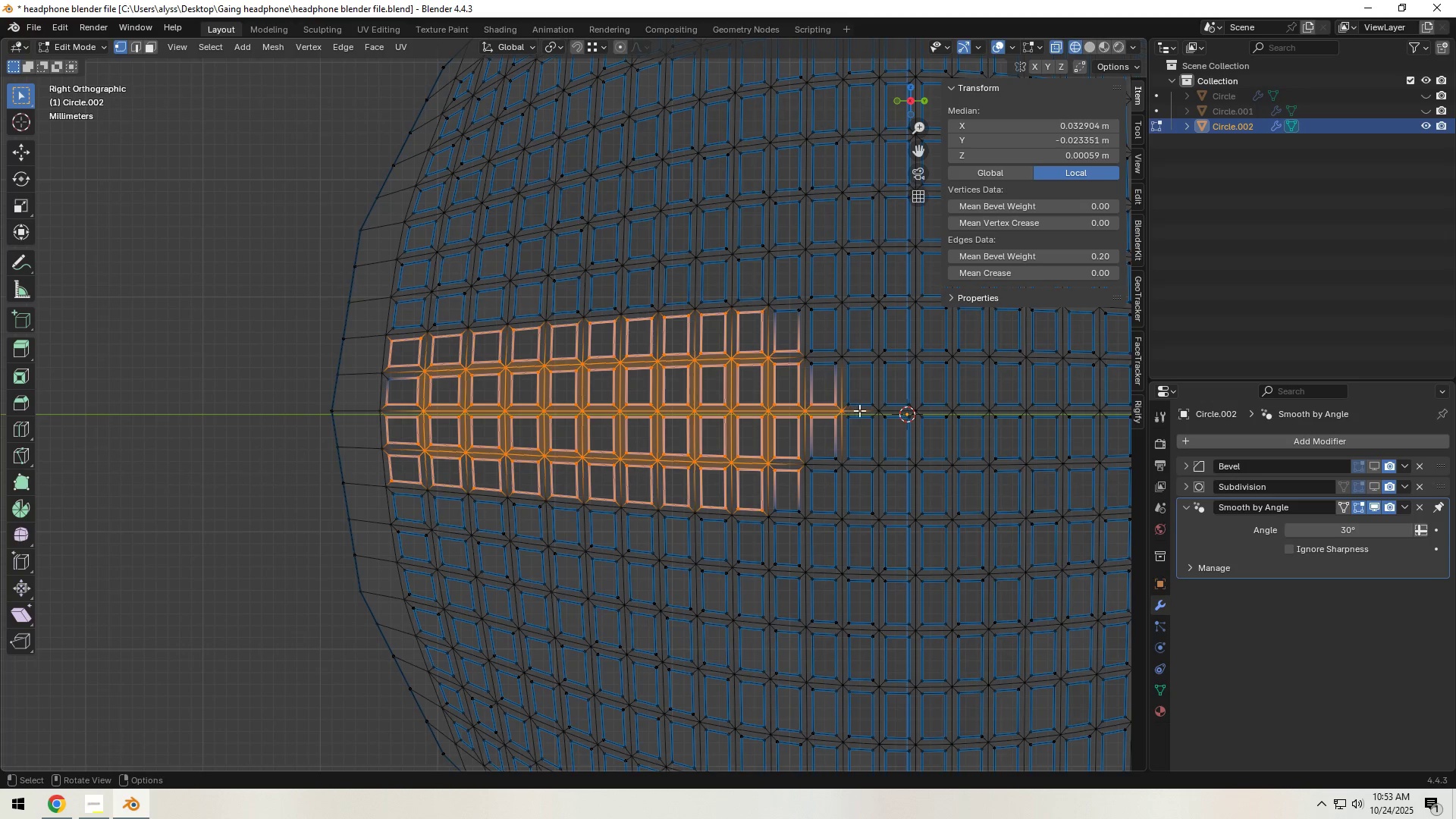 
left_click([821, 410])
 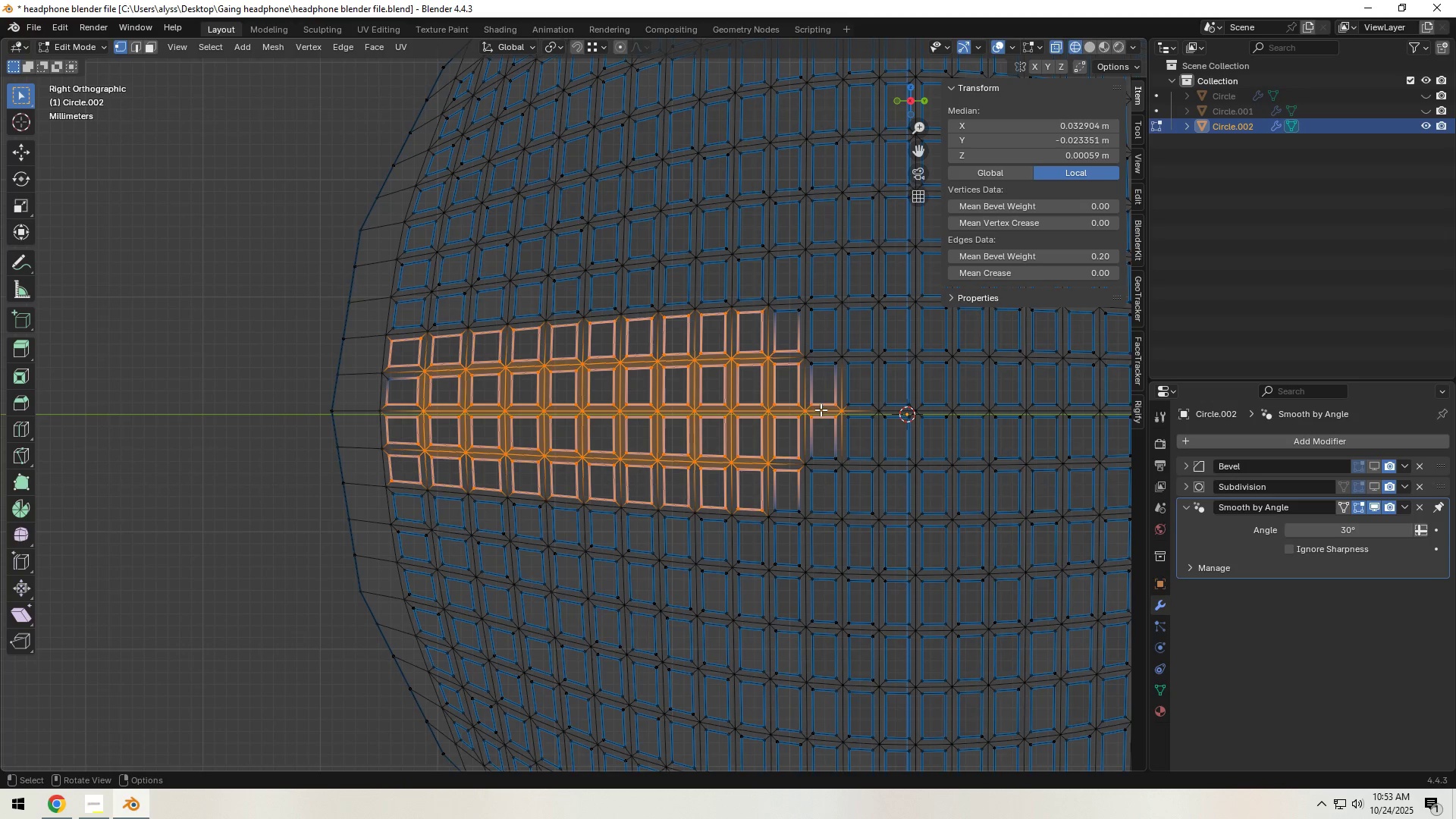 
right_click([821, 410])
 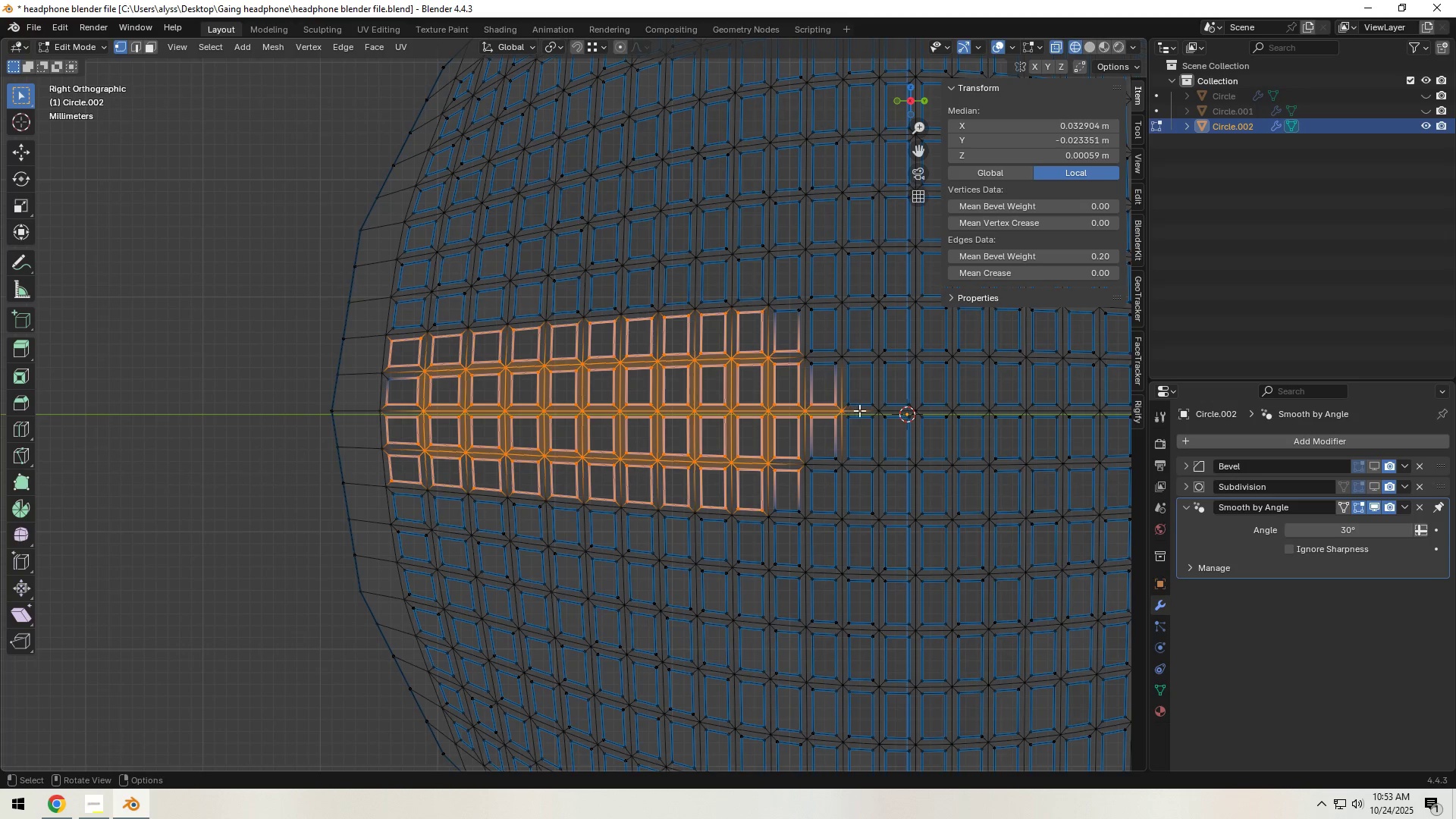 
key(C)
 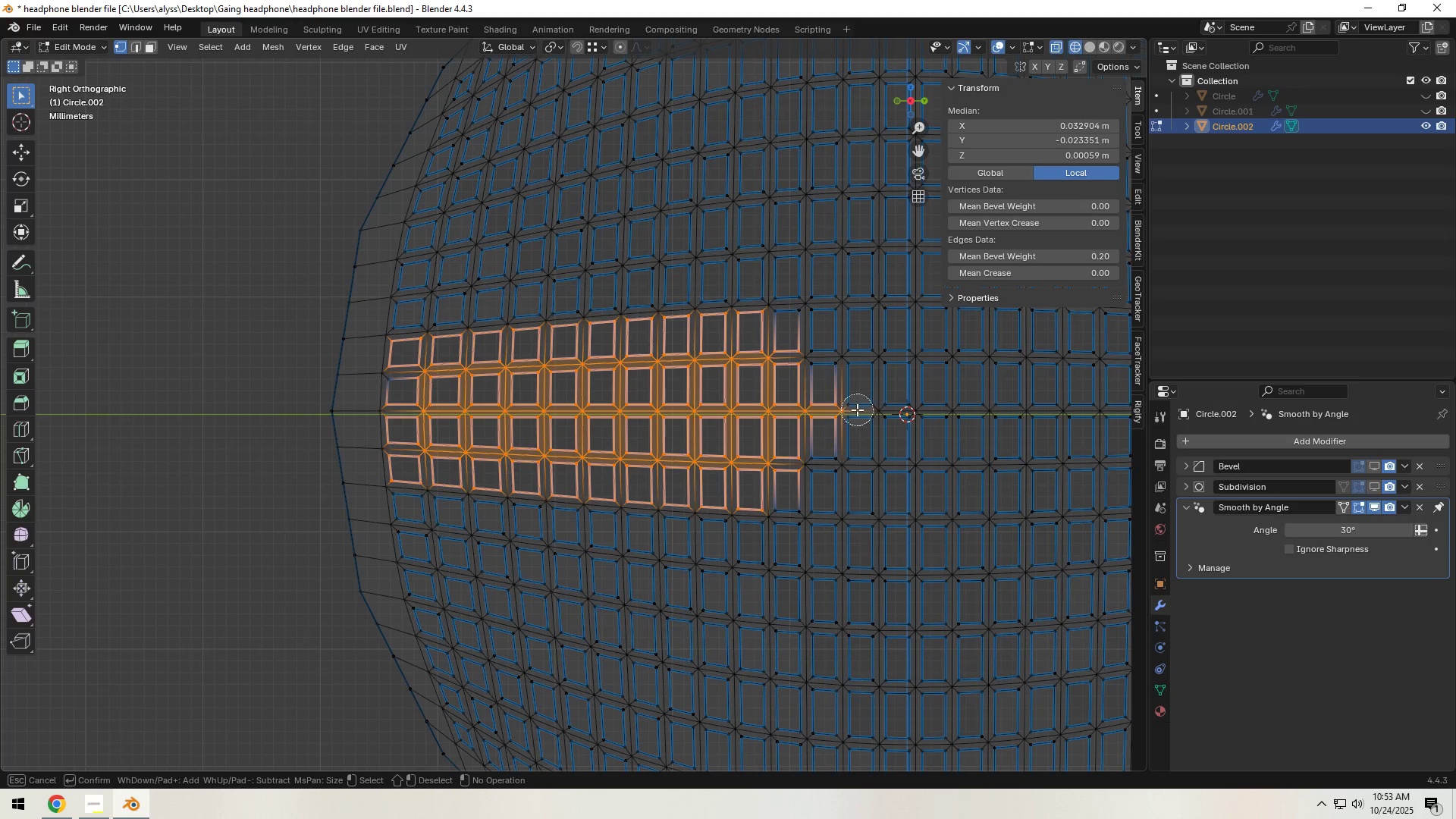 
middle_click([857, 410])
 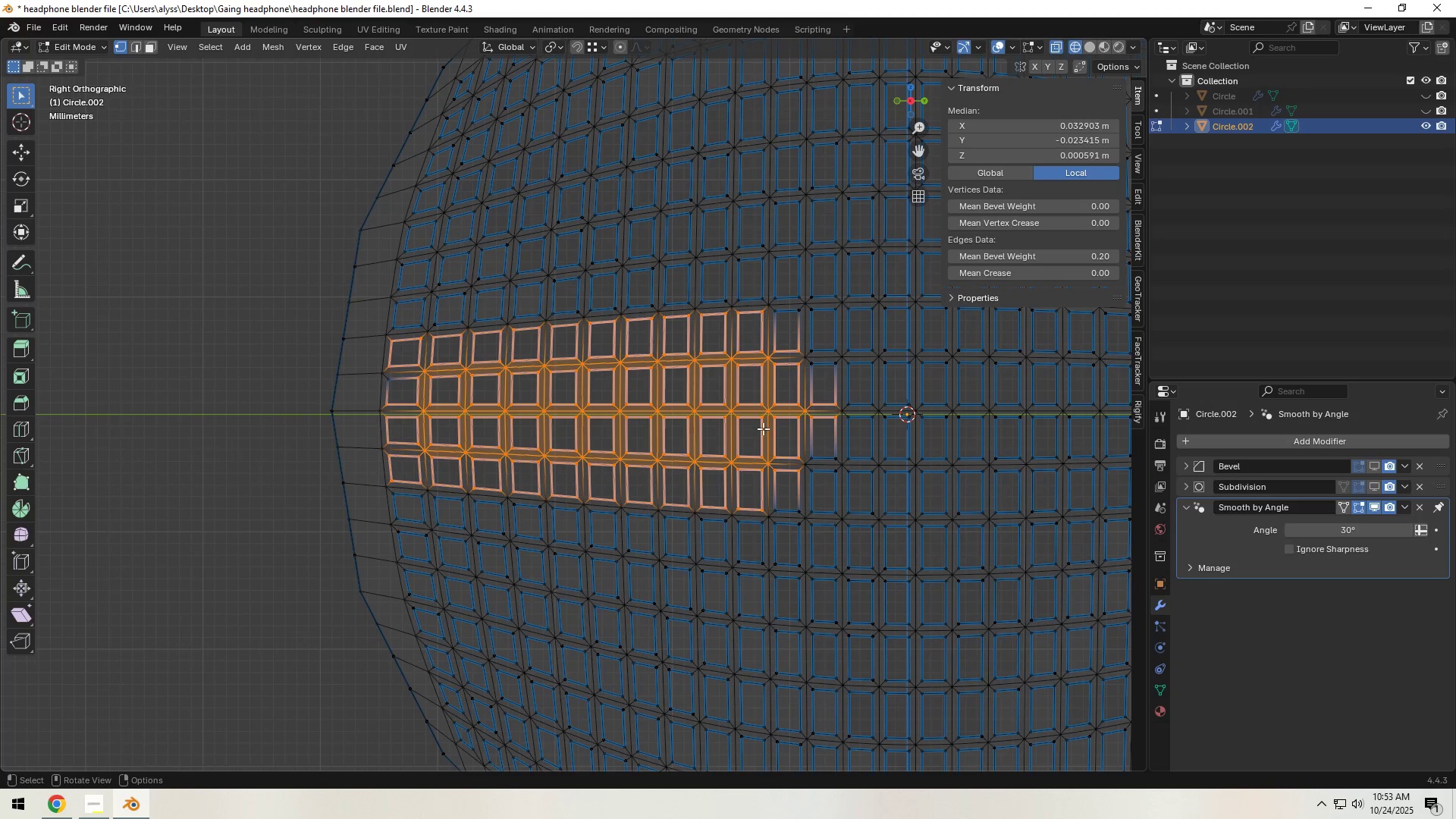 
key(X)
 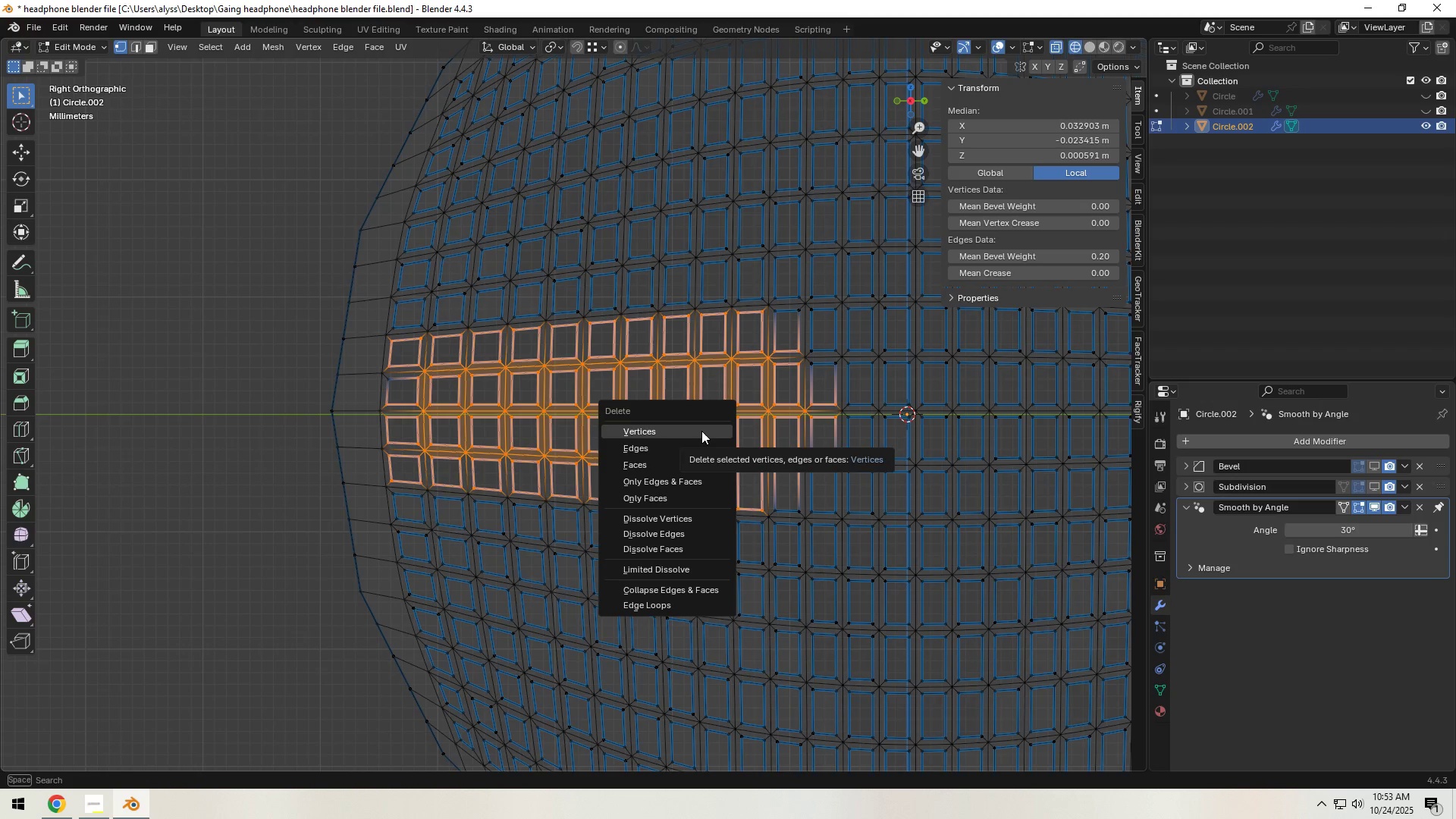 
left_click([701, 431])
 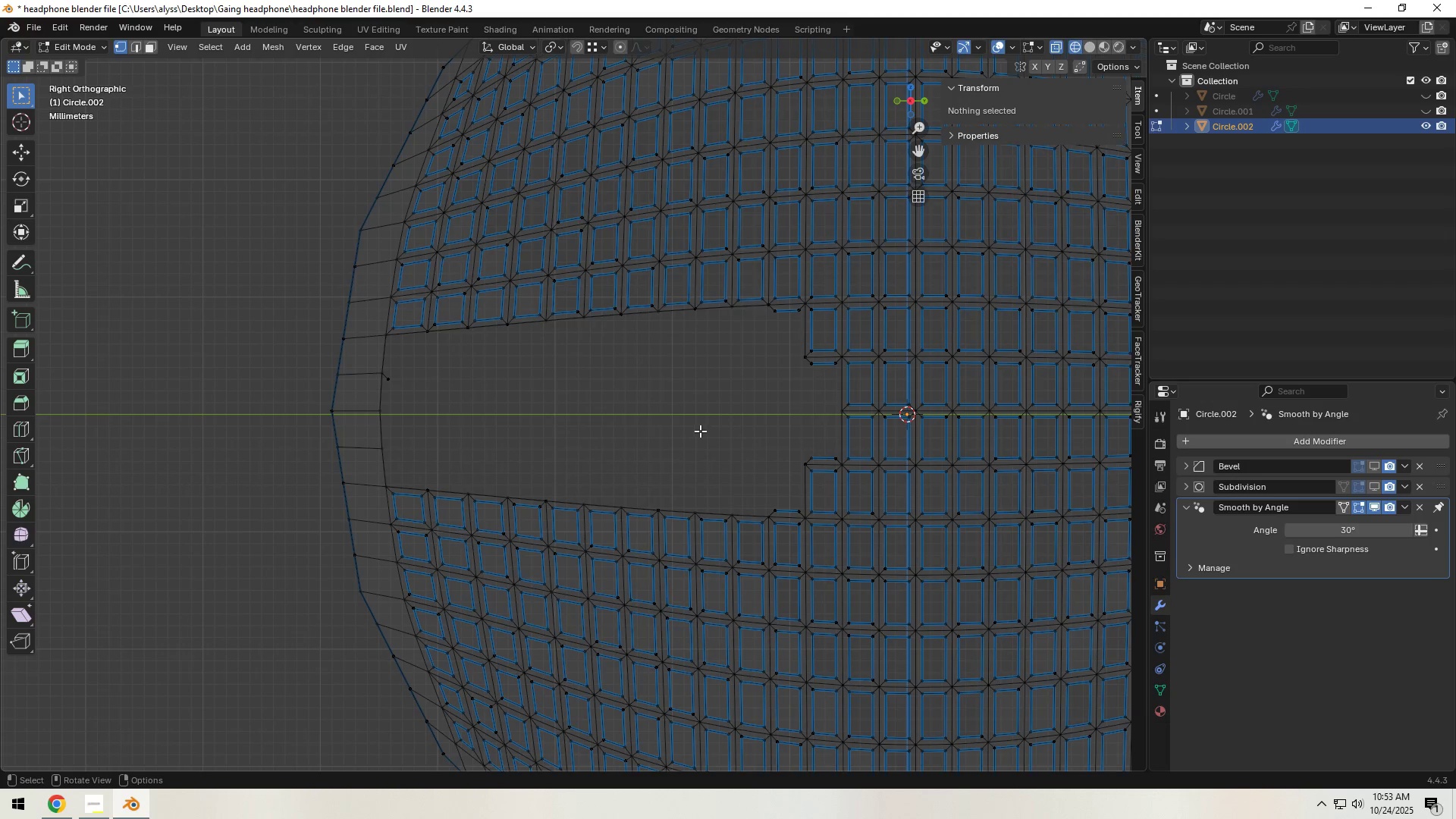 
key(Z)
 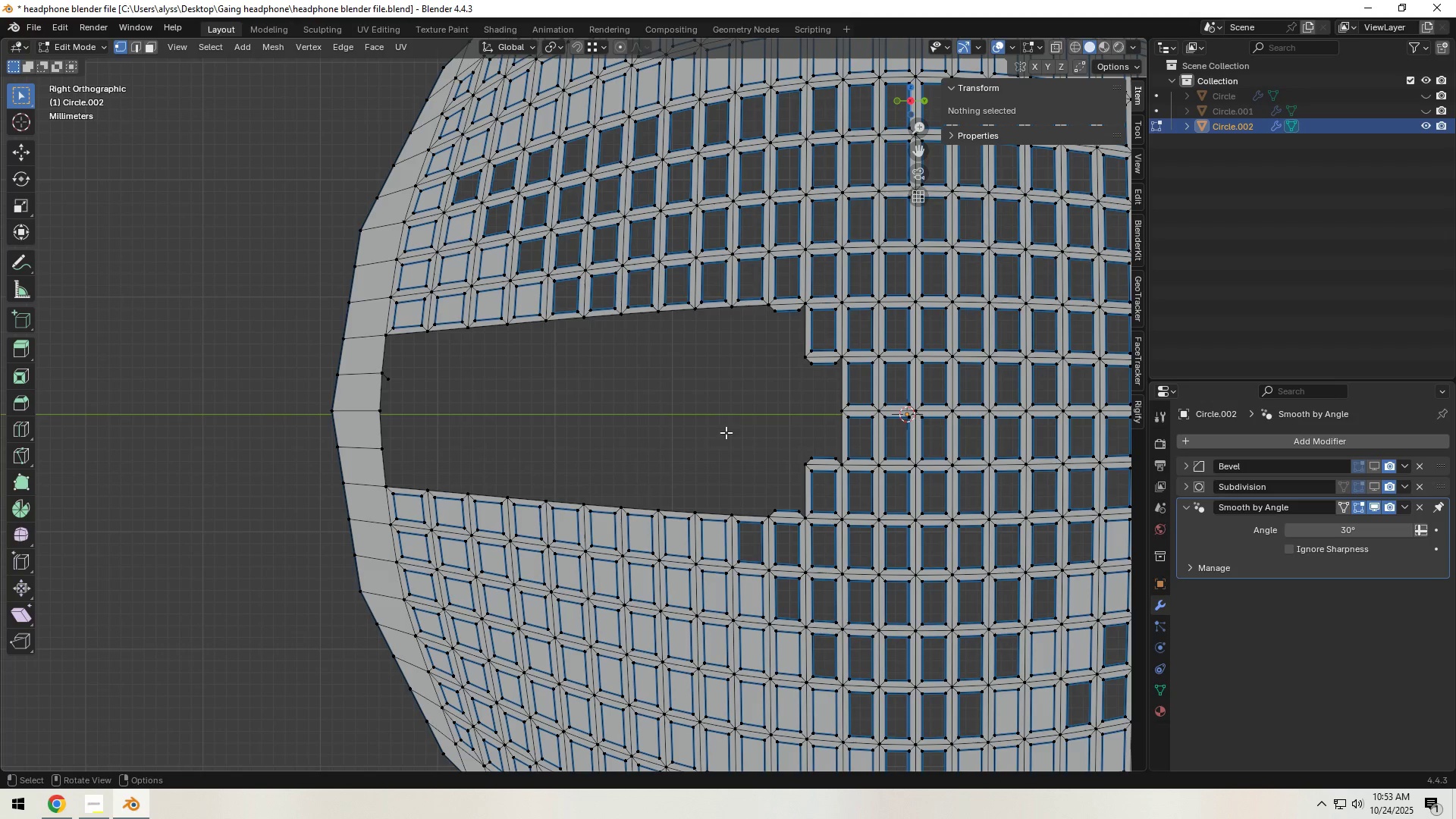 
hold_key(key=ShiftLeft, duration=0.82)
 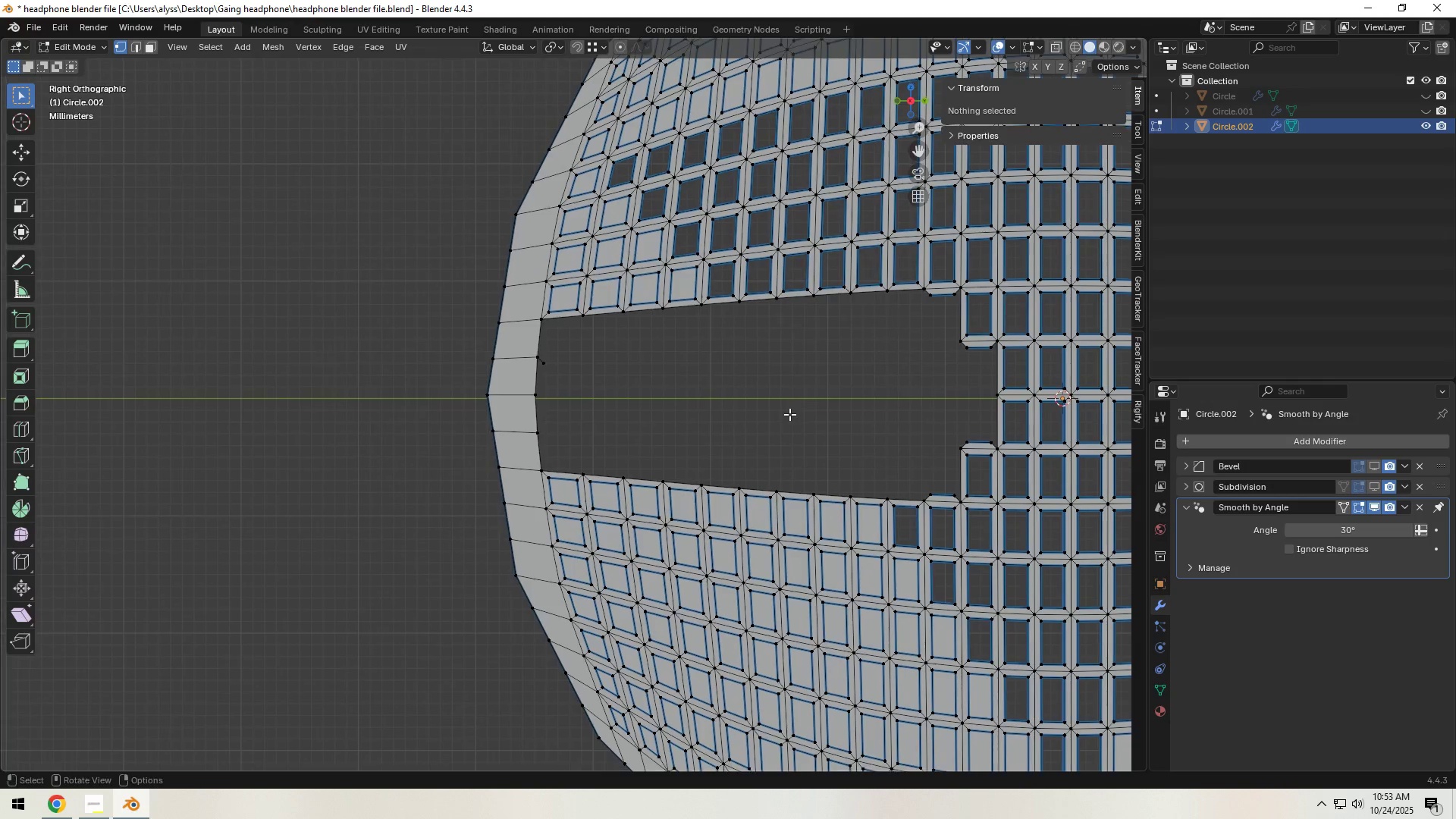 
scroll: coordinate [557, 394], scroll_direction: up, amount: 3.0
 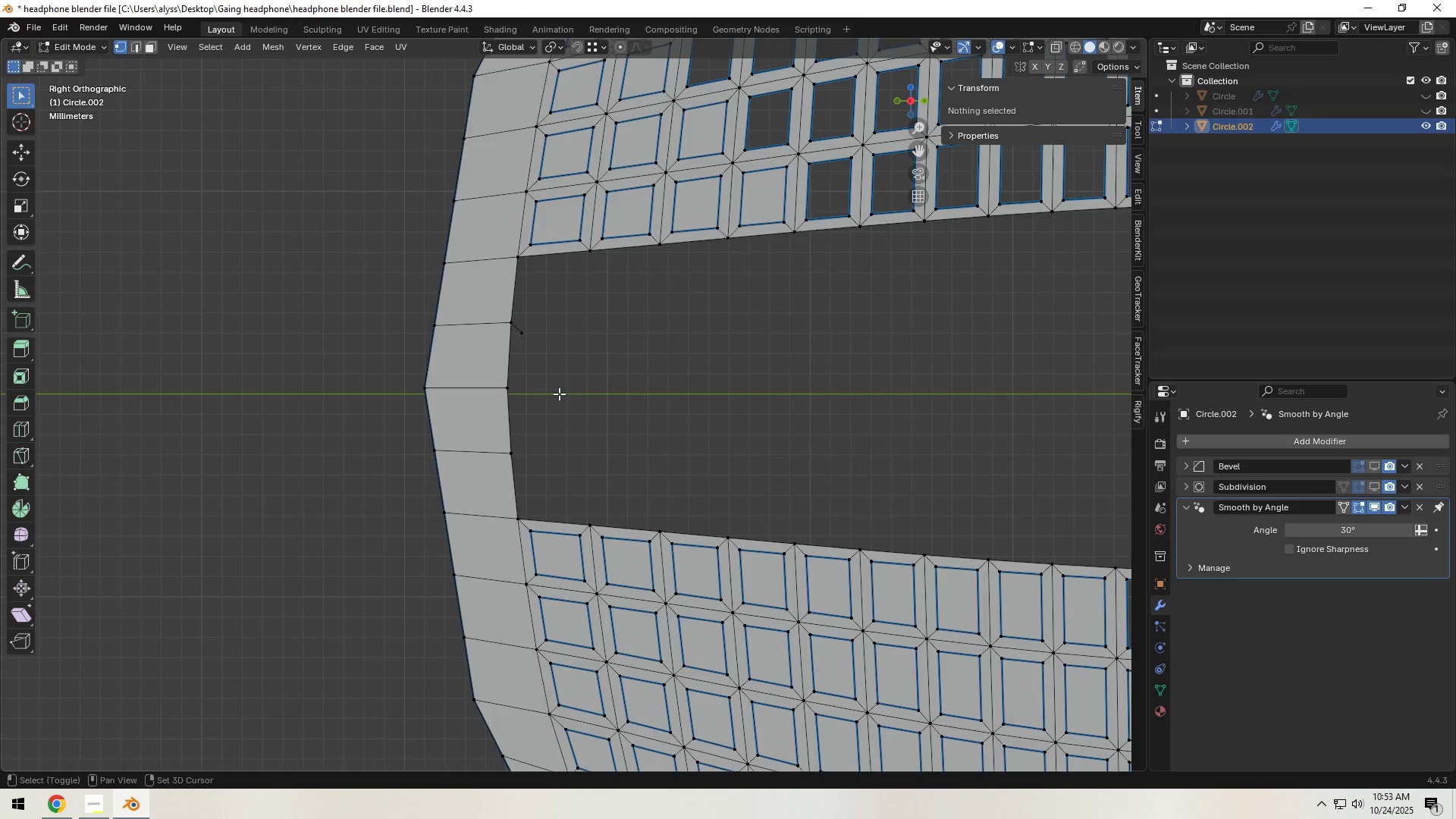 
key(Shift+ShiftLeft)
 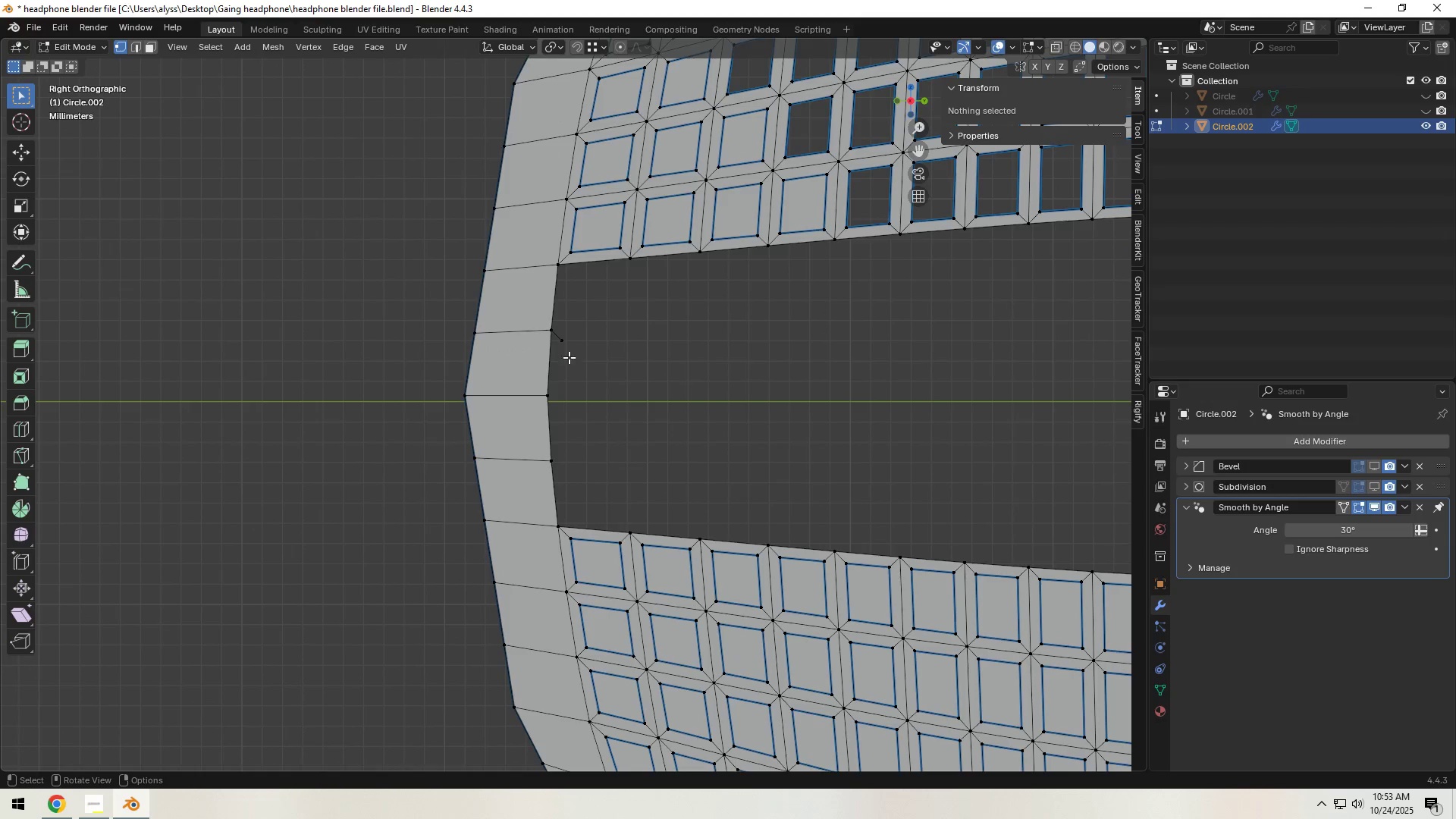 
left_click([562, 343])
 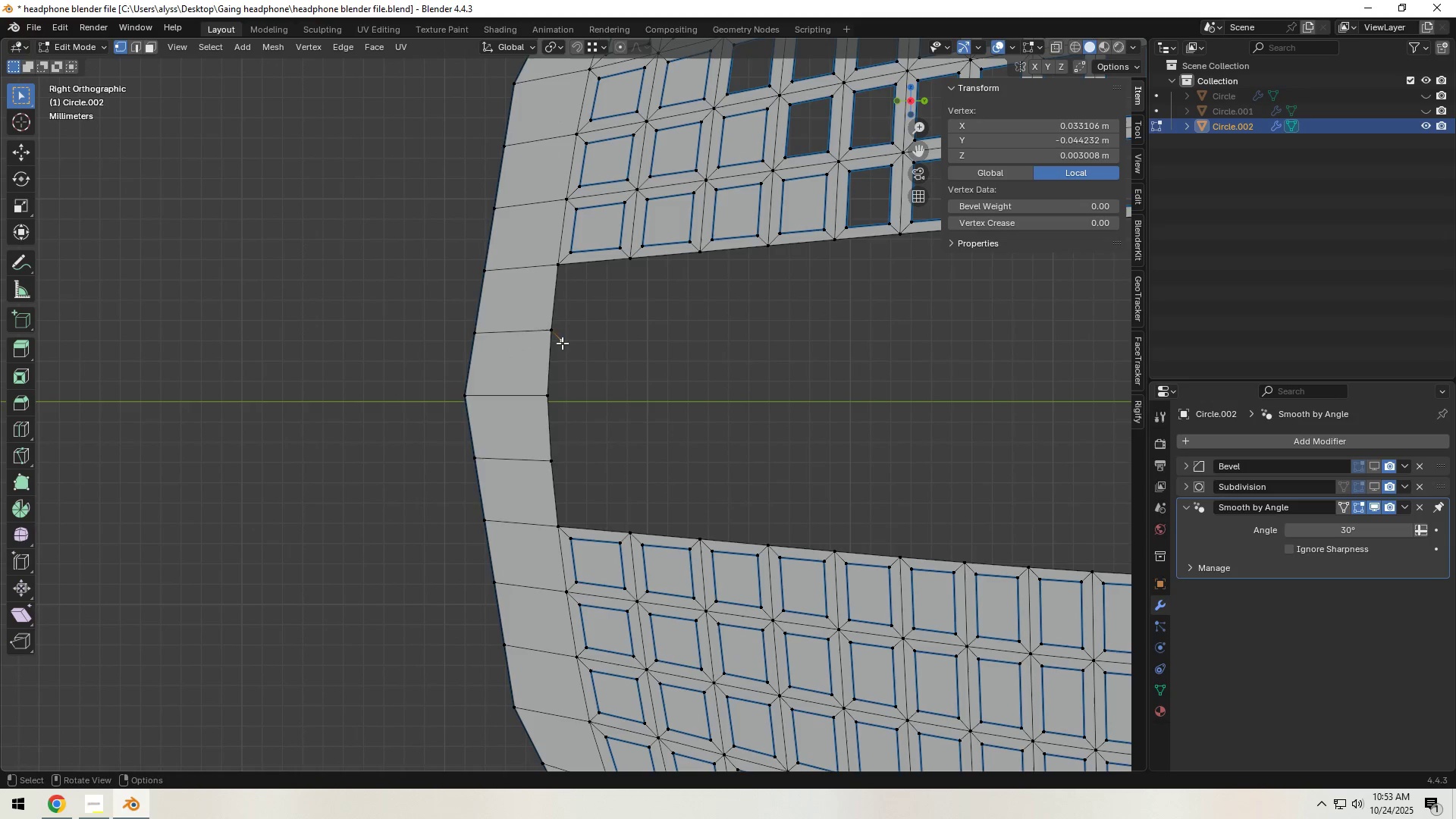 
key(X)
 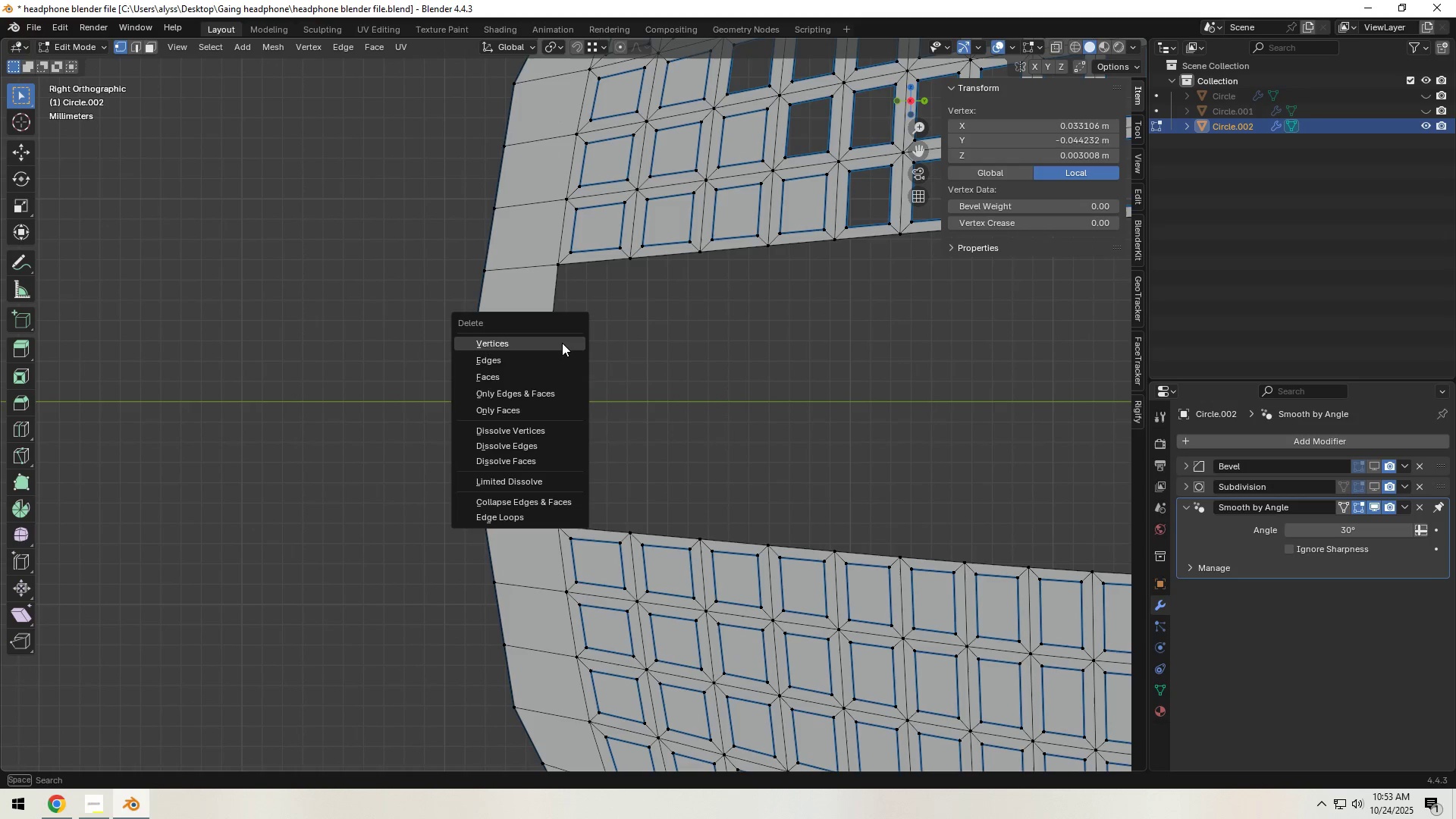 
left_click([562, 343])
 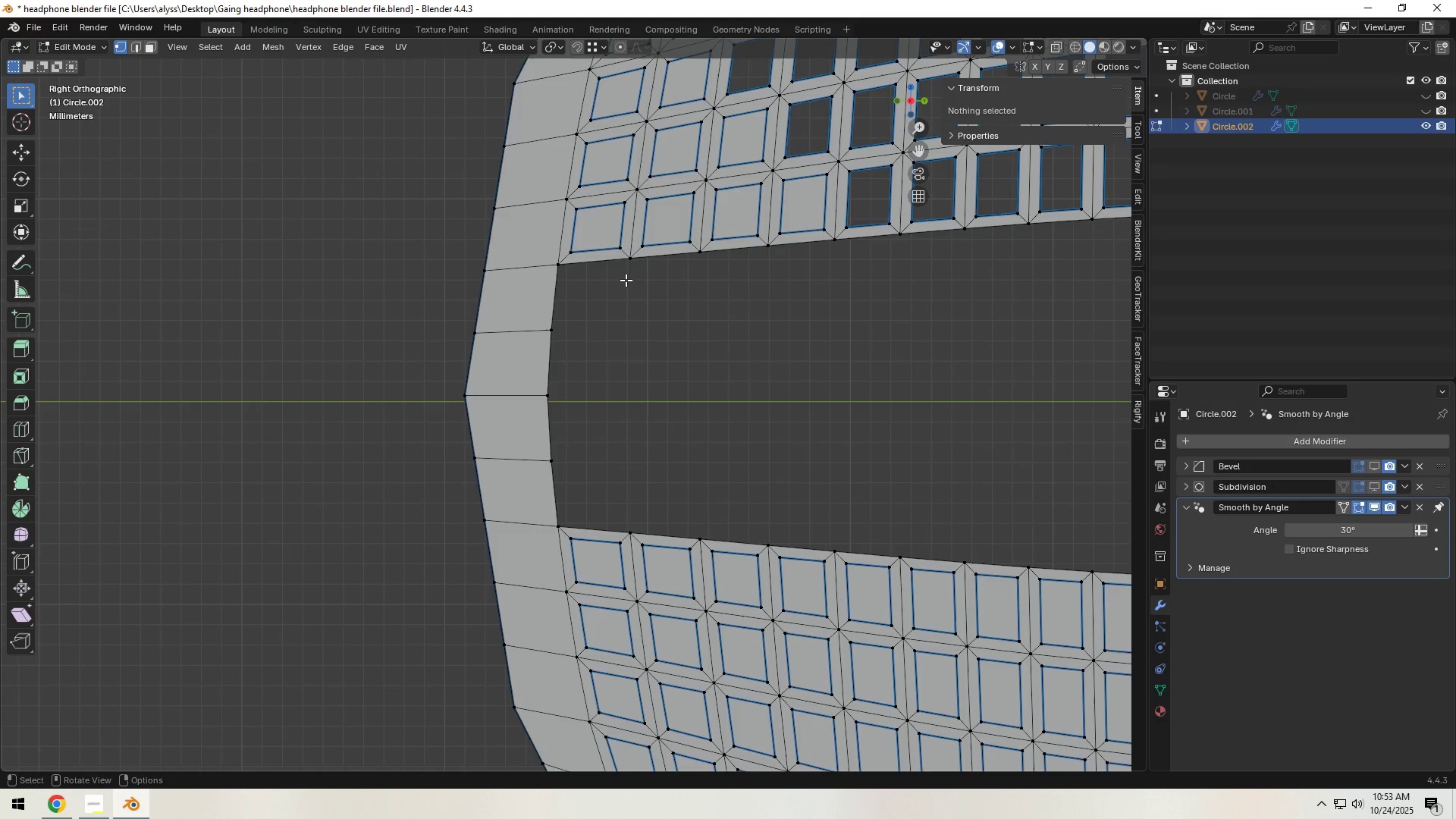 
left_click([628, 270])
 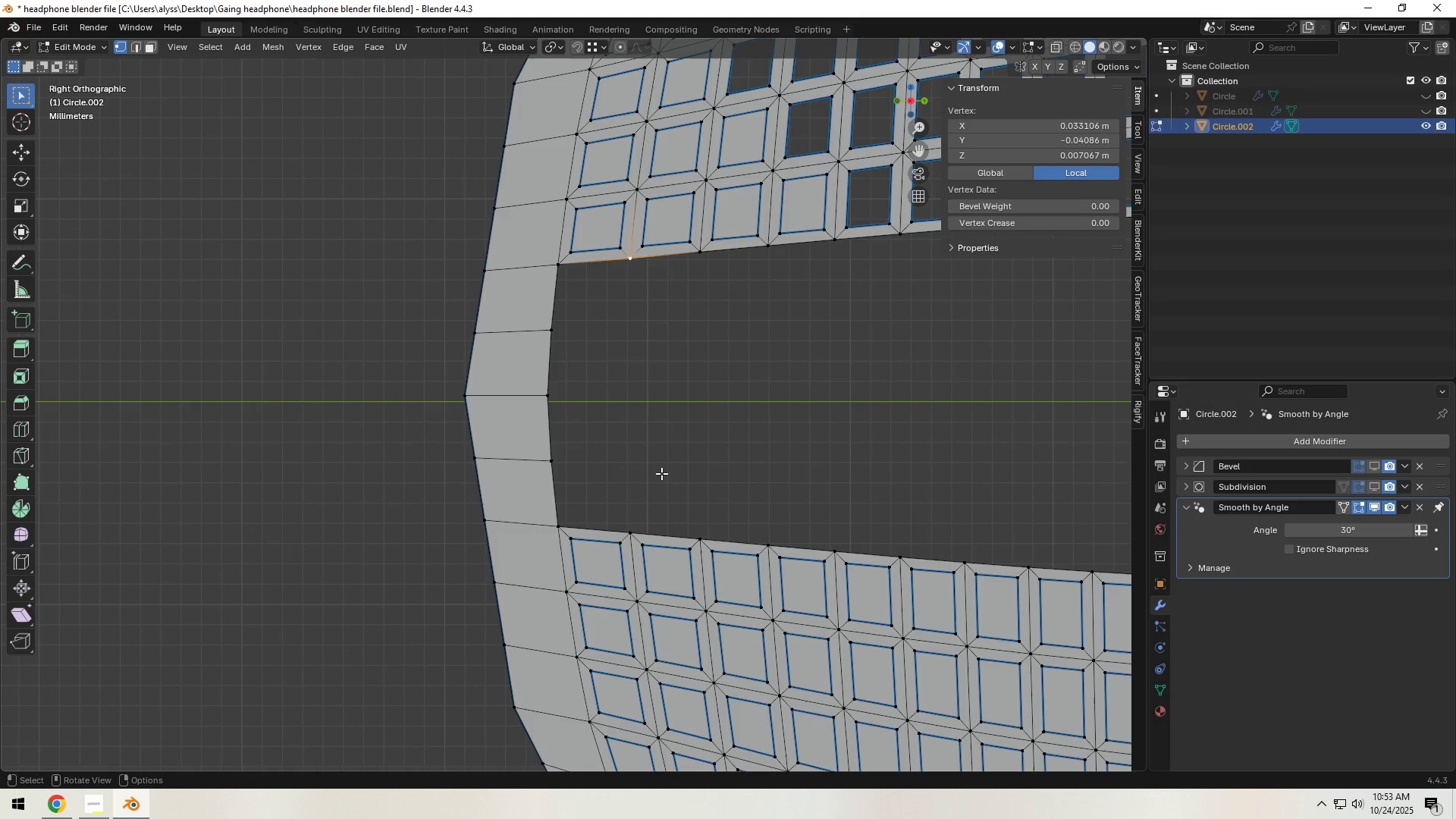 
hold_key(key=ControlLeft, duration=0.93)
left_click([634, 528])
 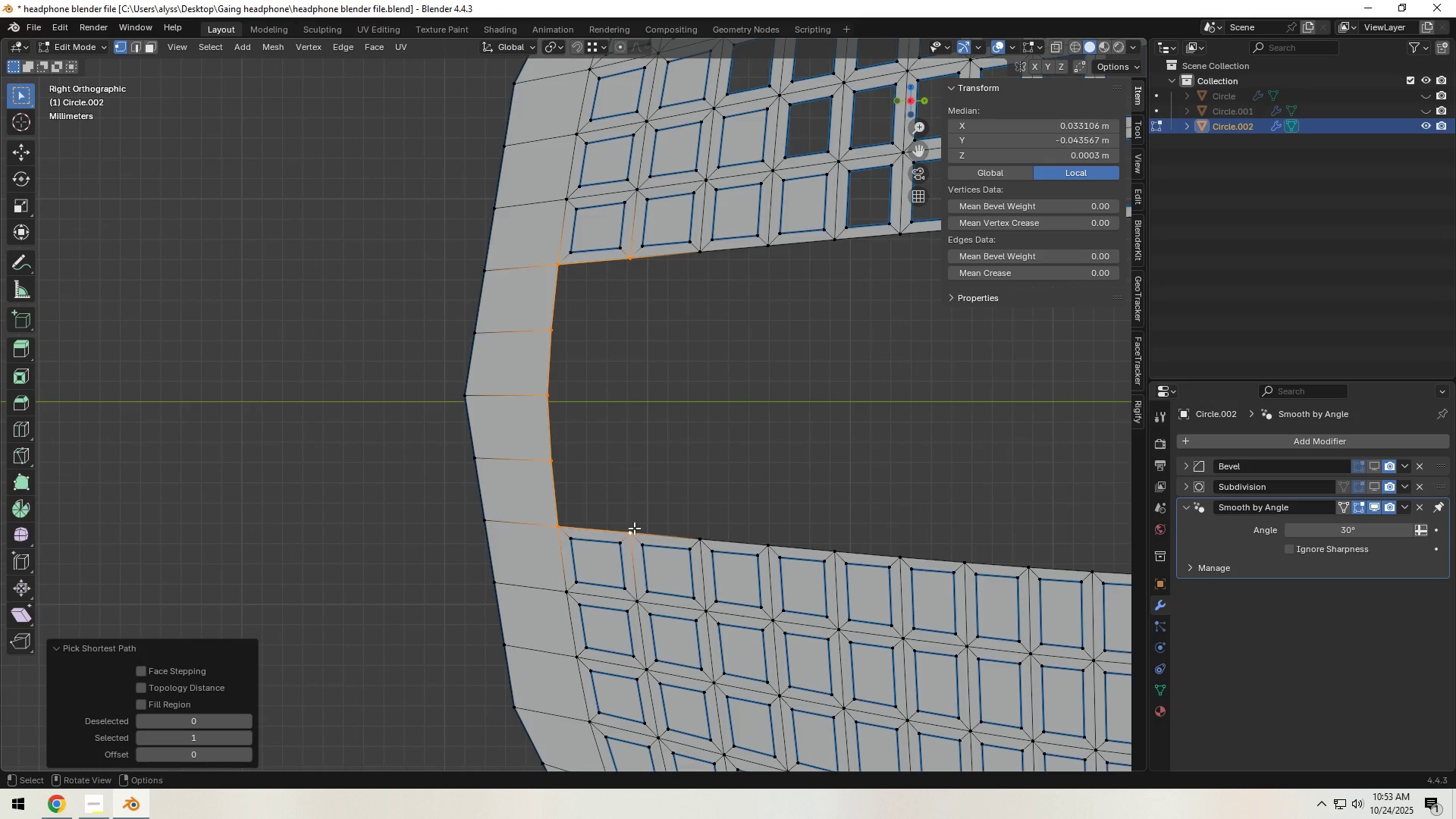 
left_click([634, 528])
 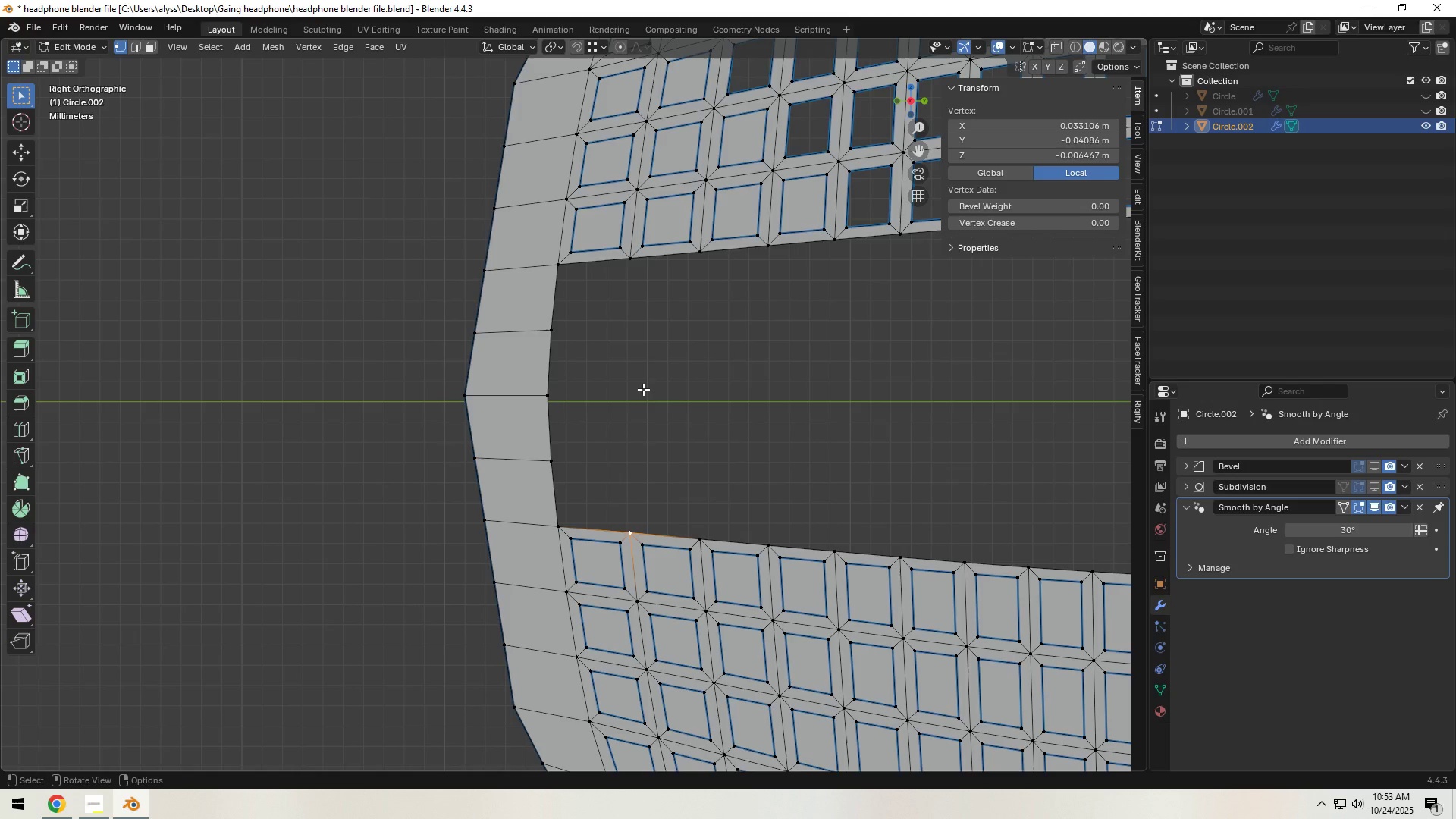 
hold_key(key=ShiftLeft, duration=0.76)
left_click([629, 265])
 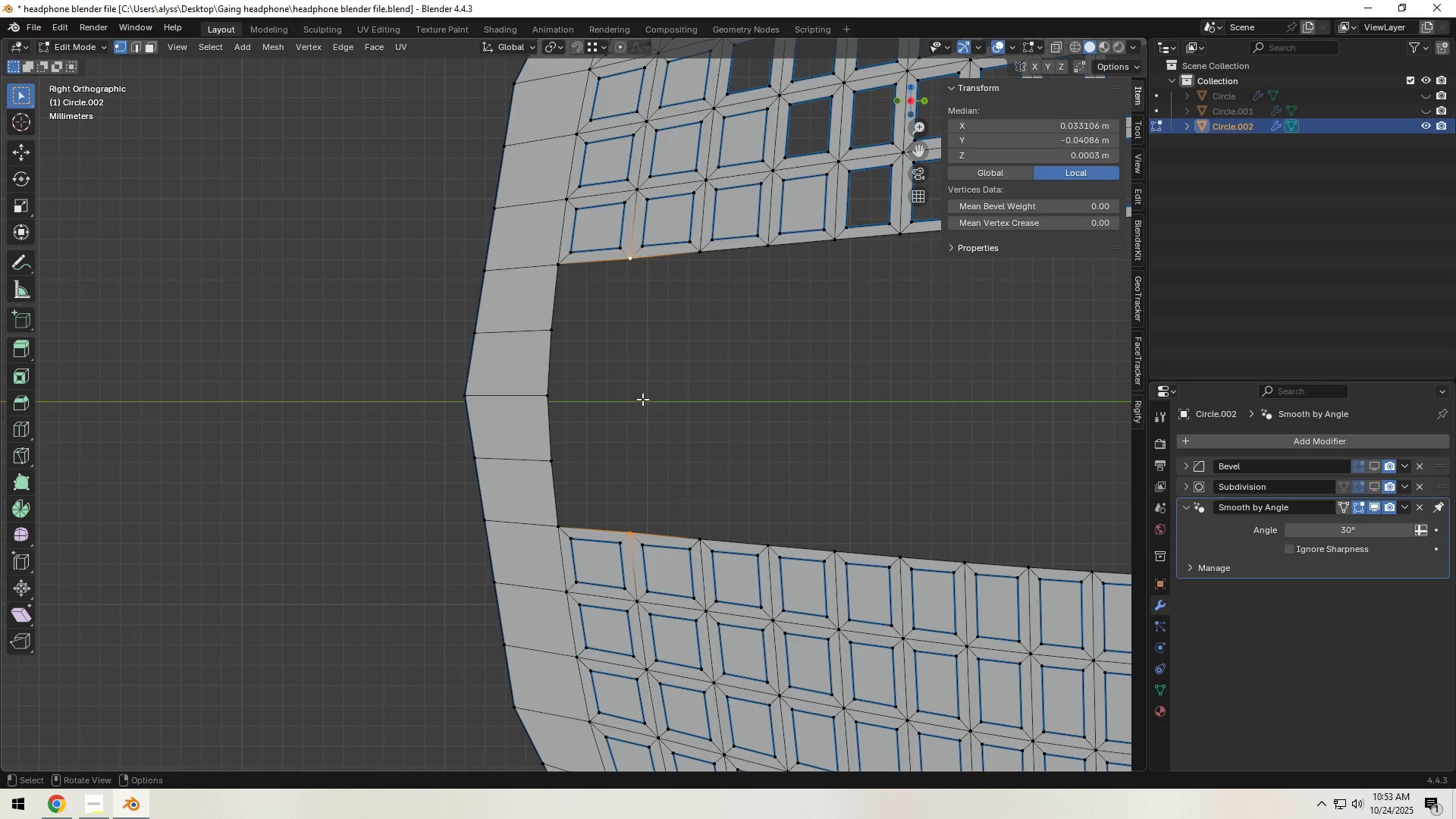 
key(F)
 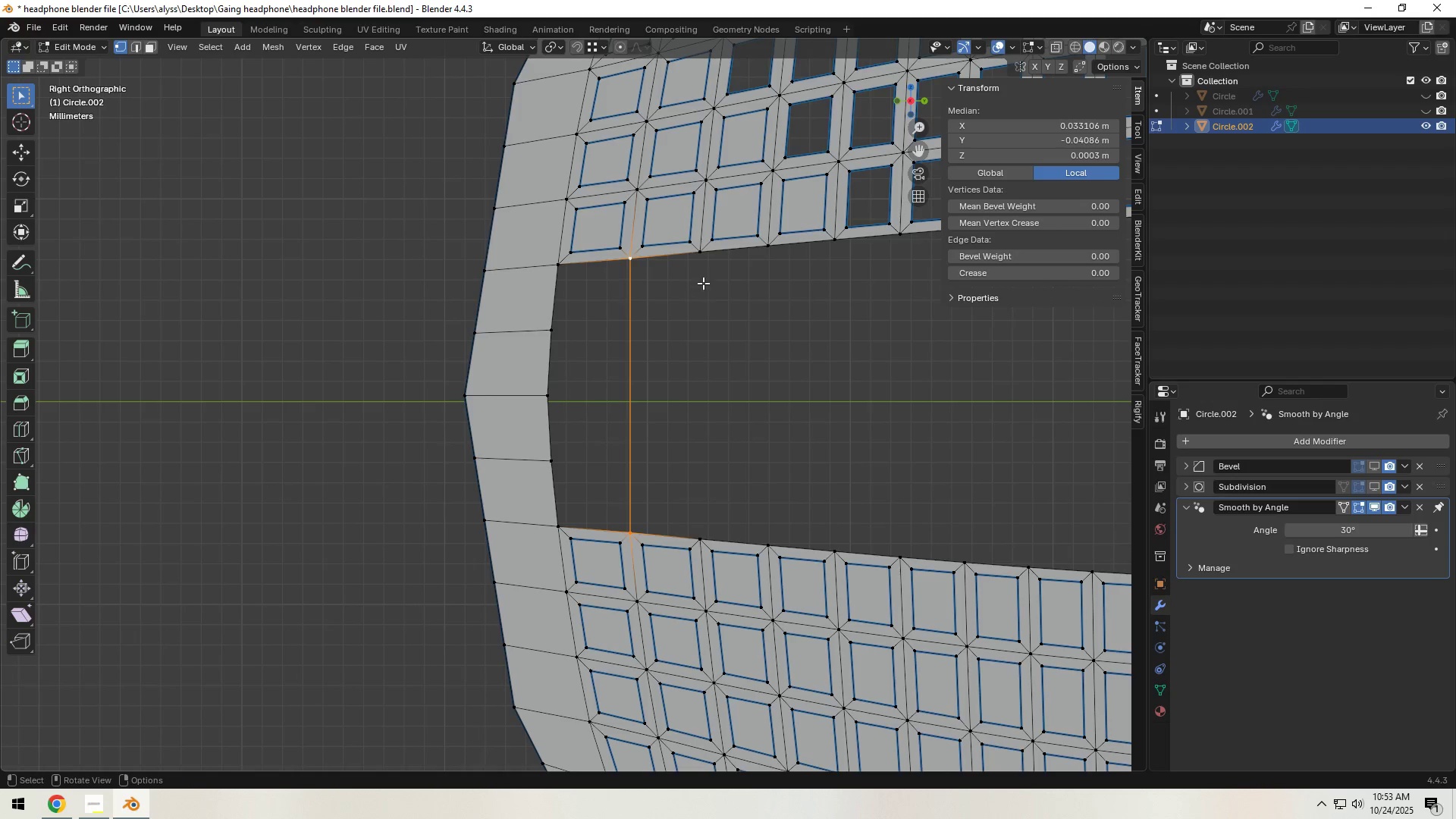 
left_click([703, 259])
 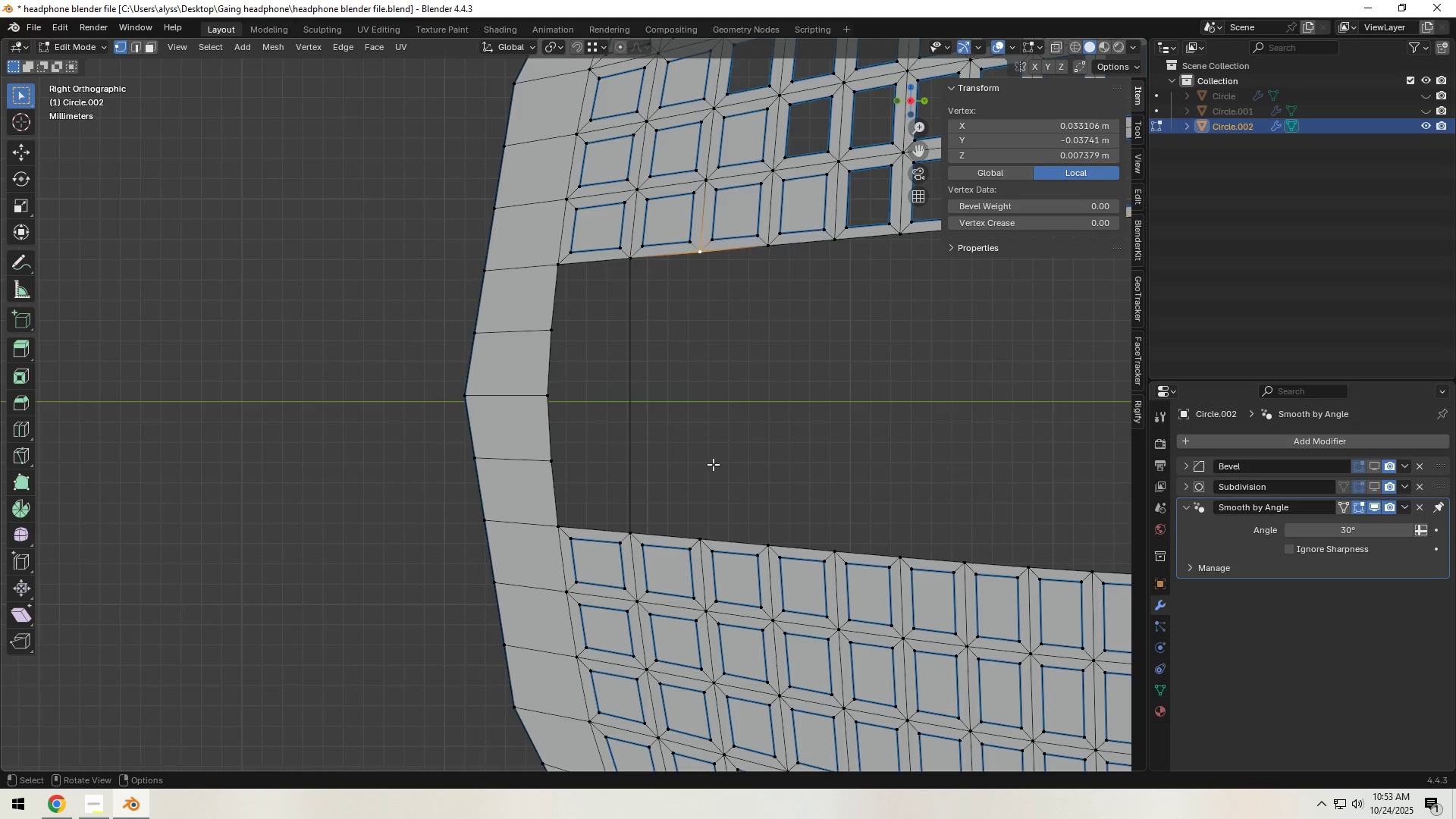 
hold_key(key=ShiftLeft, duration=0.66)
left_click([702, 538])
 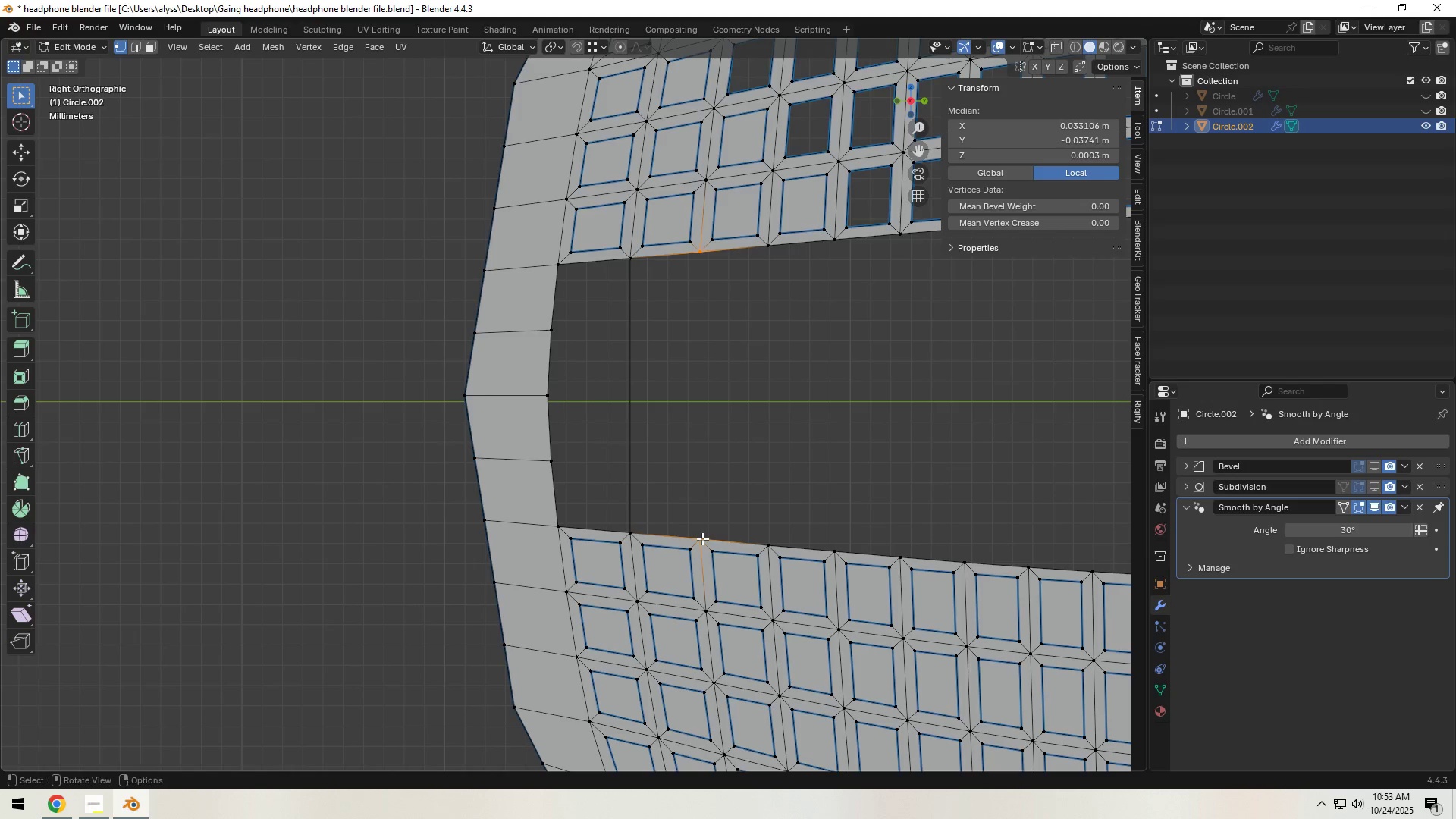 
key(F)
 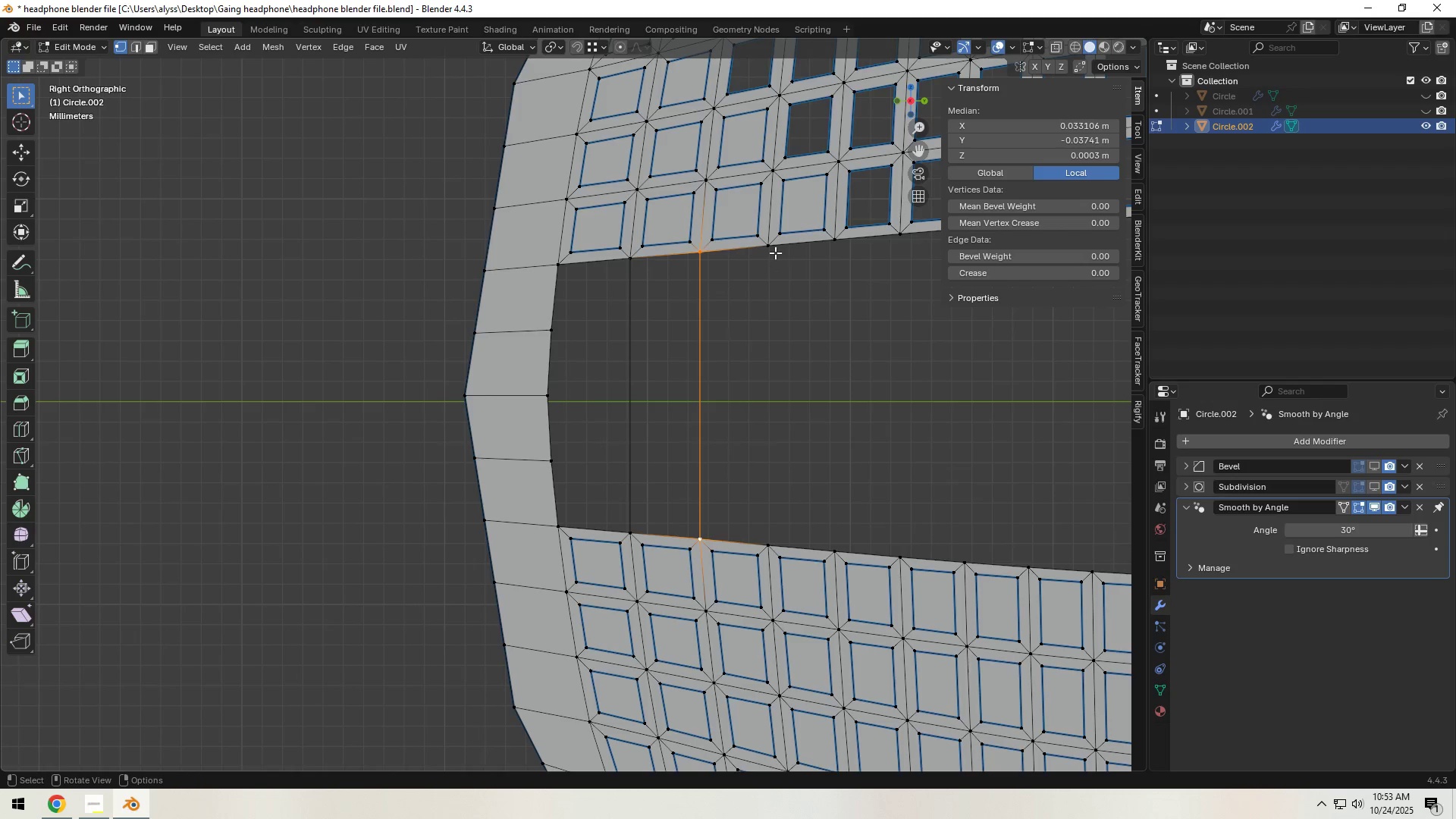 
left_click([772, 252])
 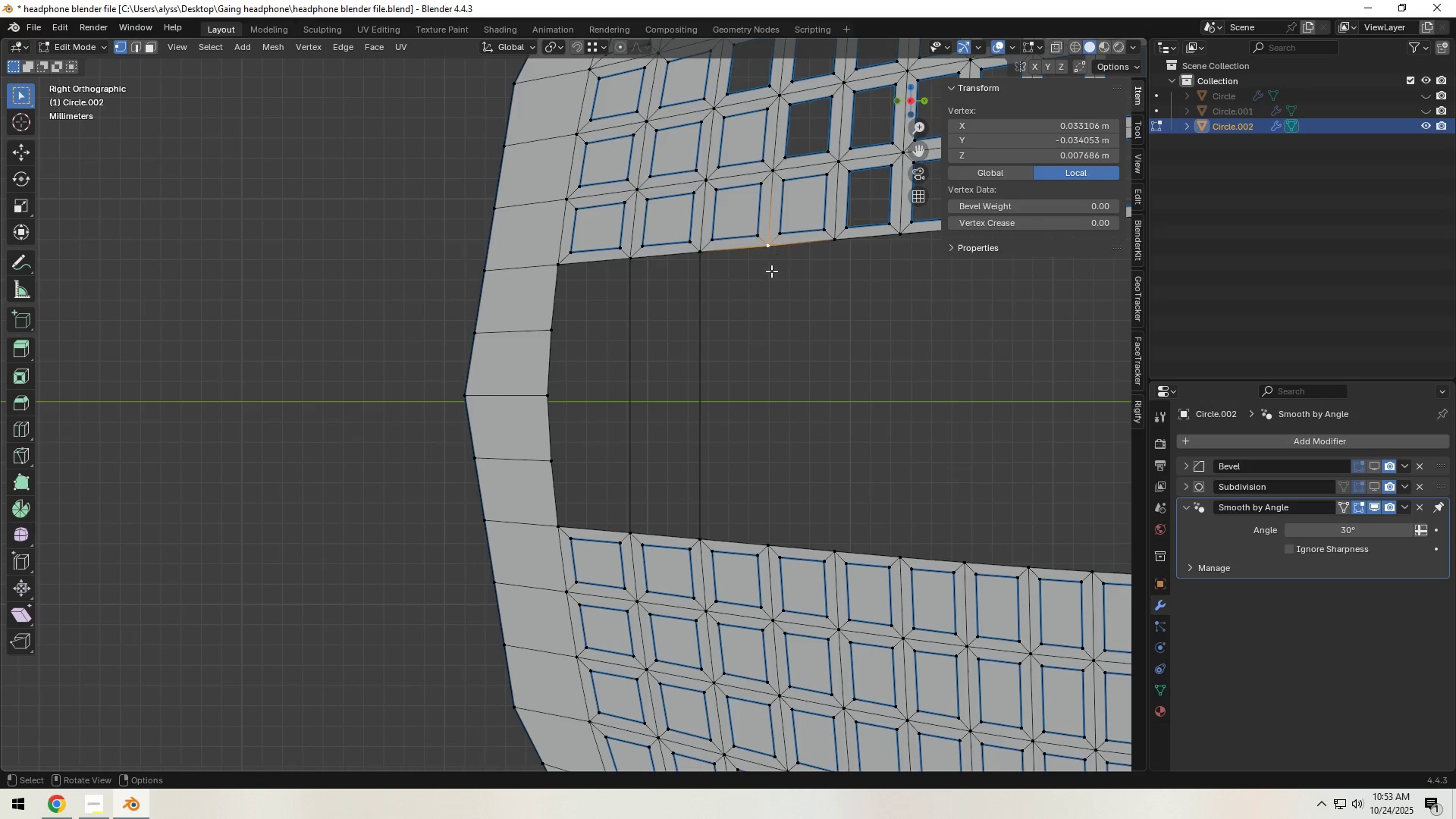 
hold_key(key=ShiftLeft, duration=0.66)
left_click([765, 542])
 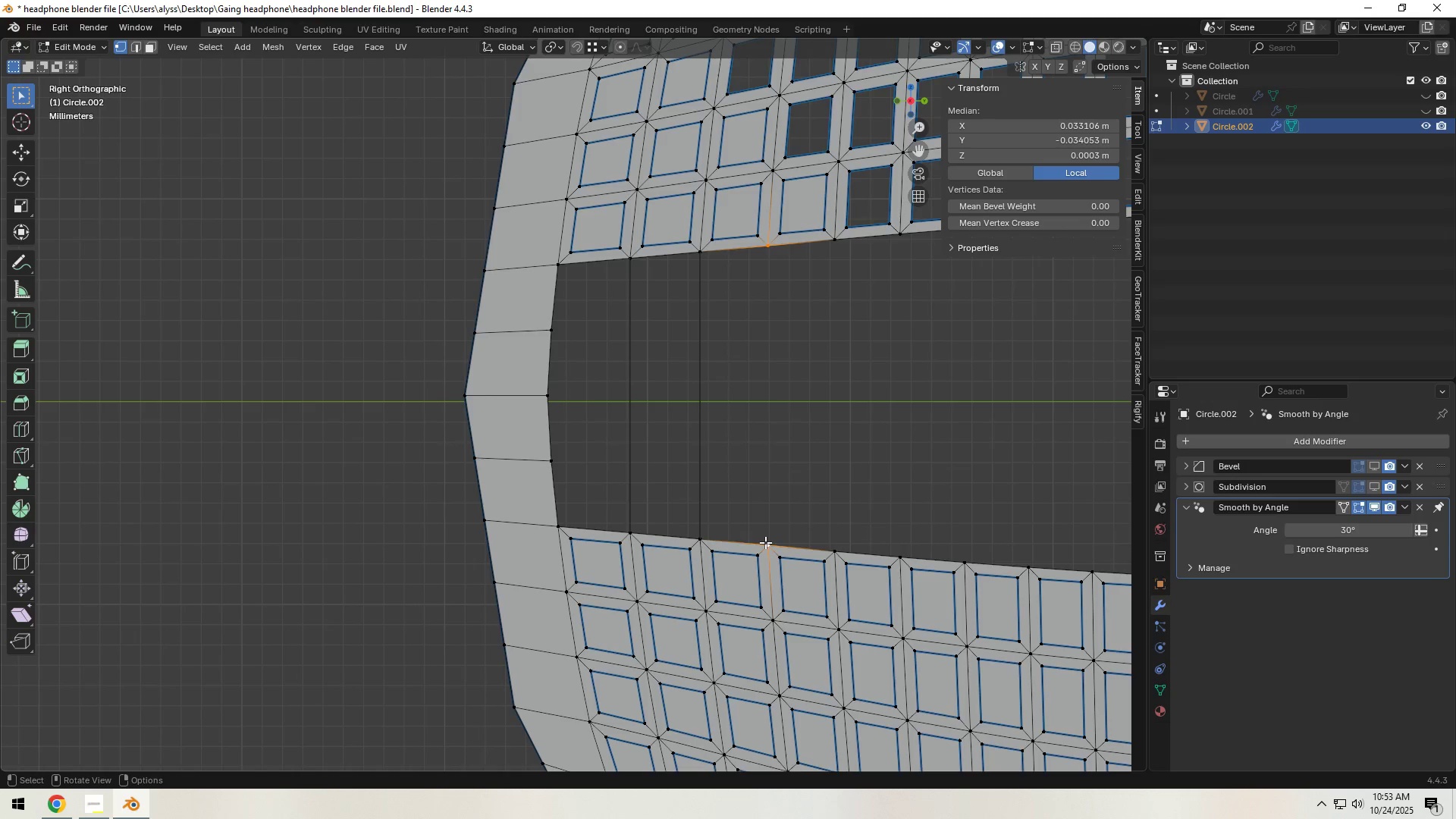 
key(F)
 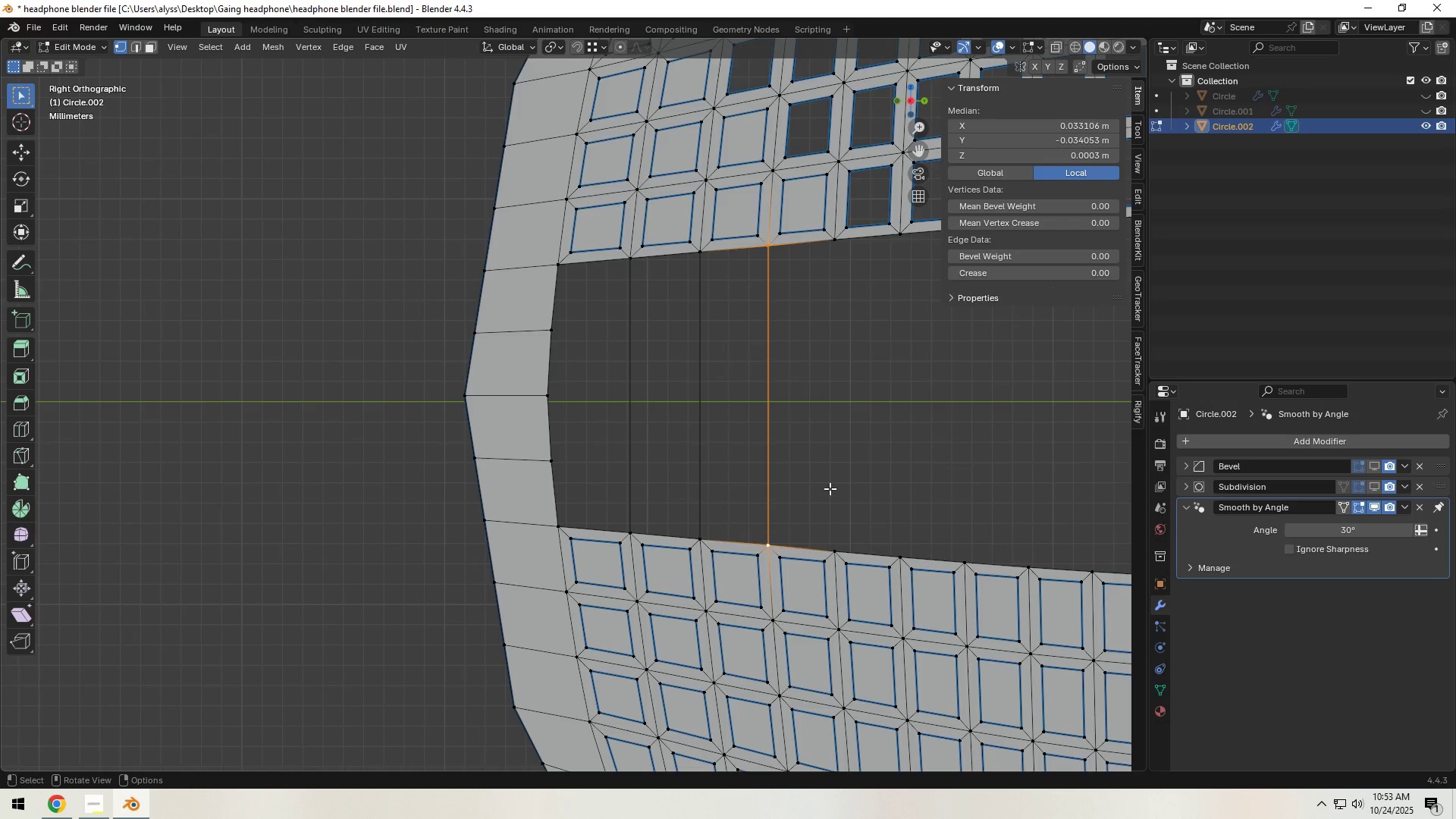 
hold_key(key=ShiftLeft, duration=0.38)
 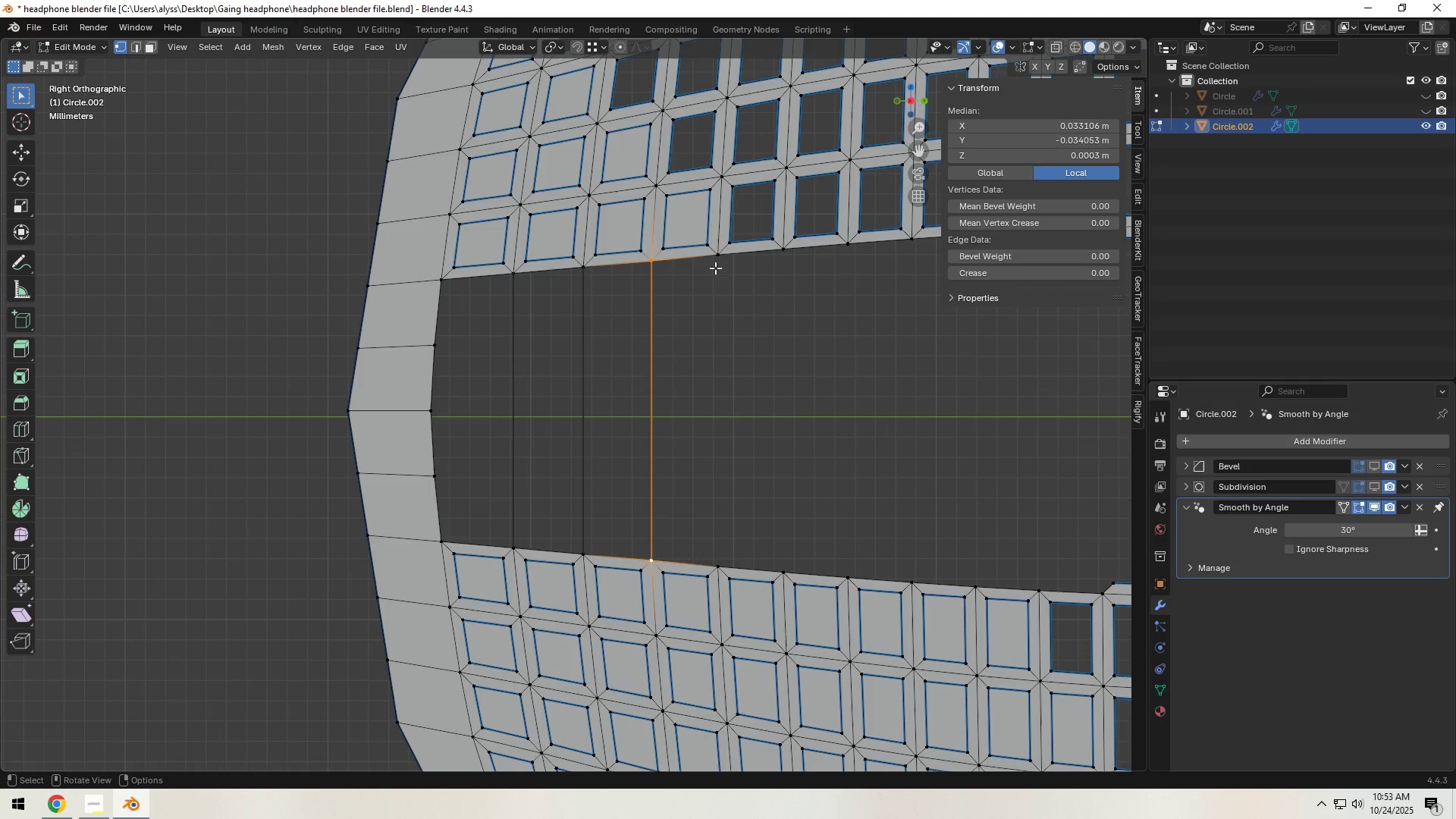 
left_click([718, 260])
 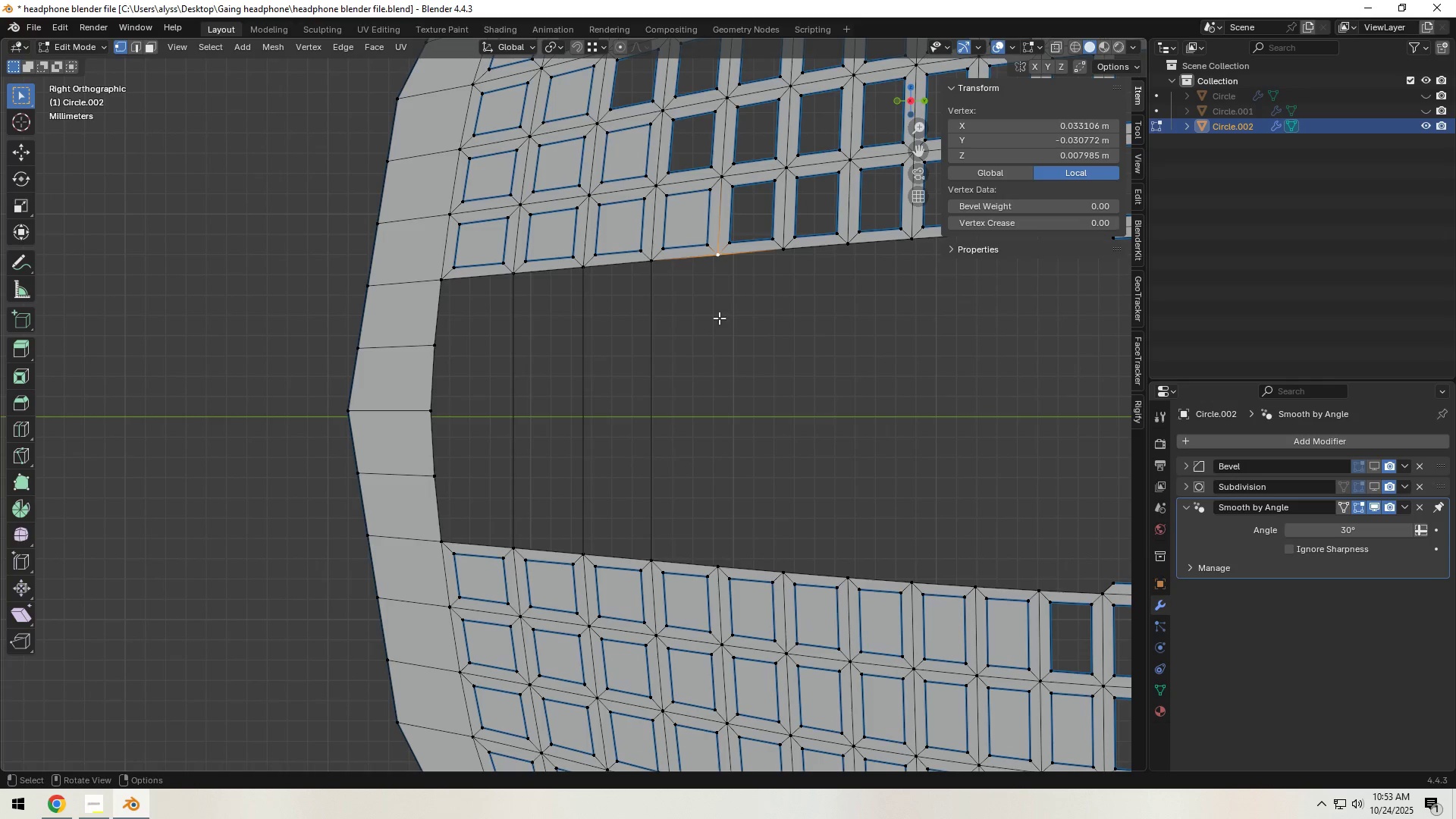 
hold_key(key=ShiftLeft, duration=0.54)
left_click([717, 566])
 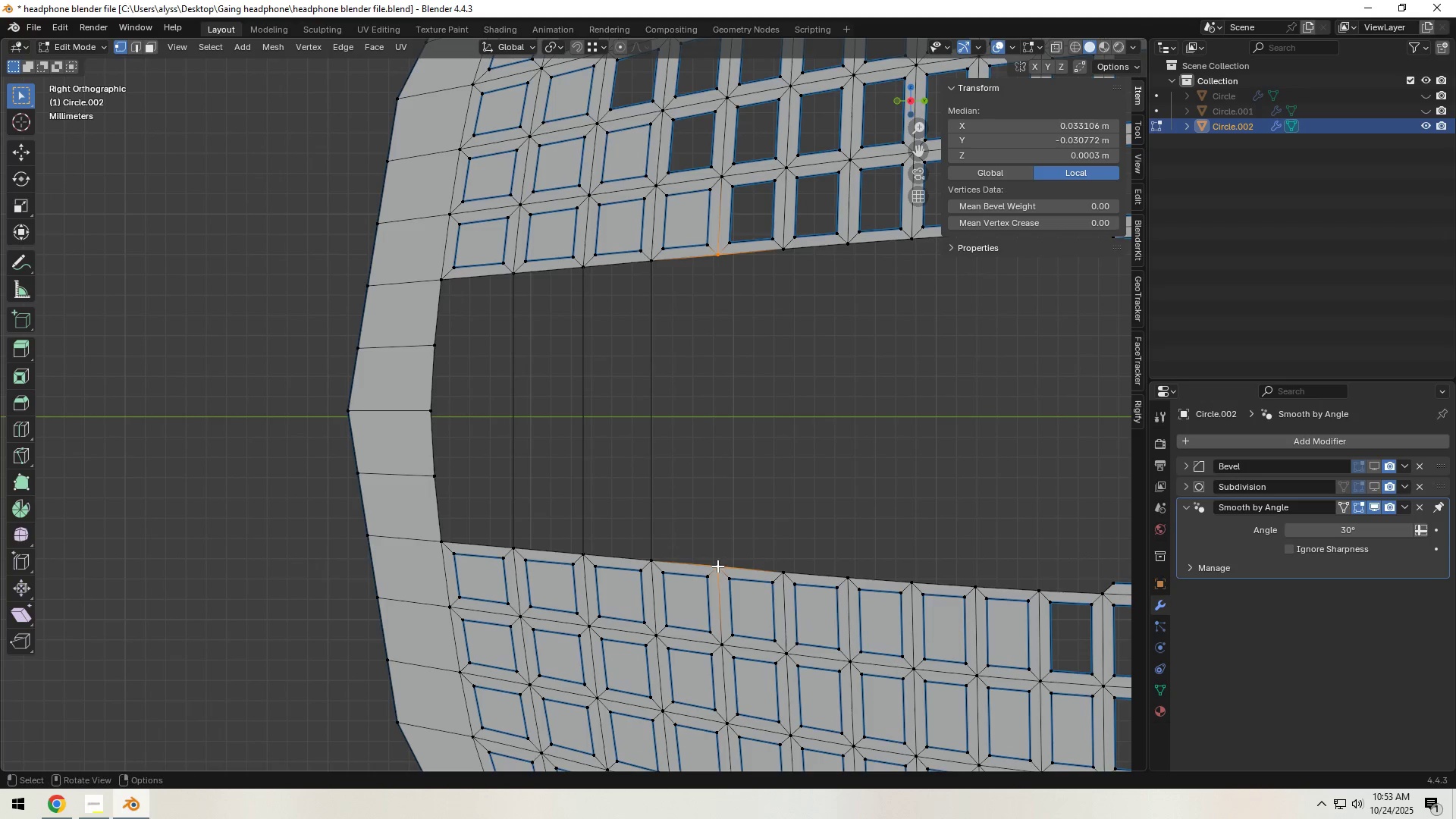 
key(F)
 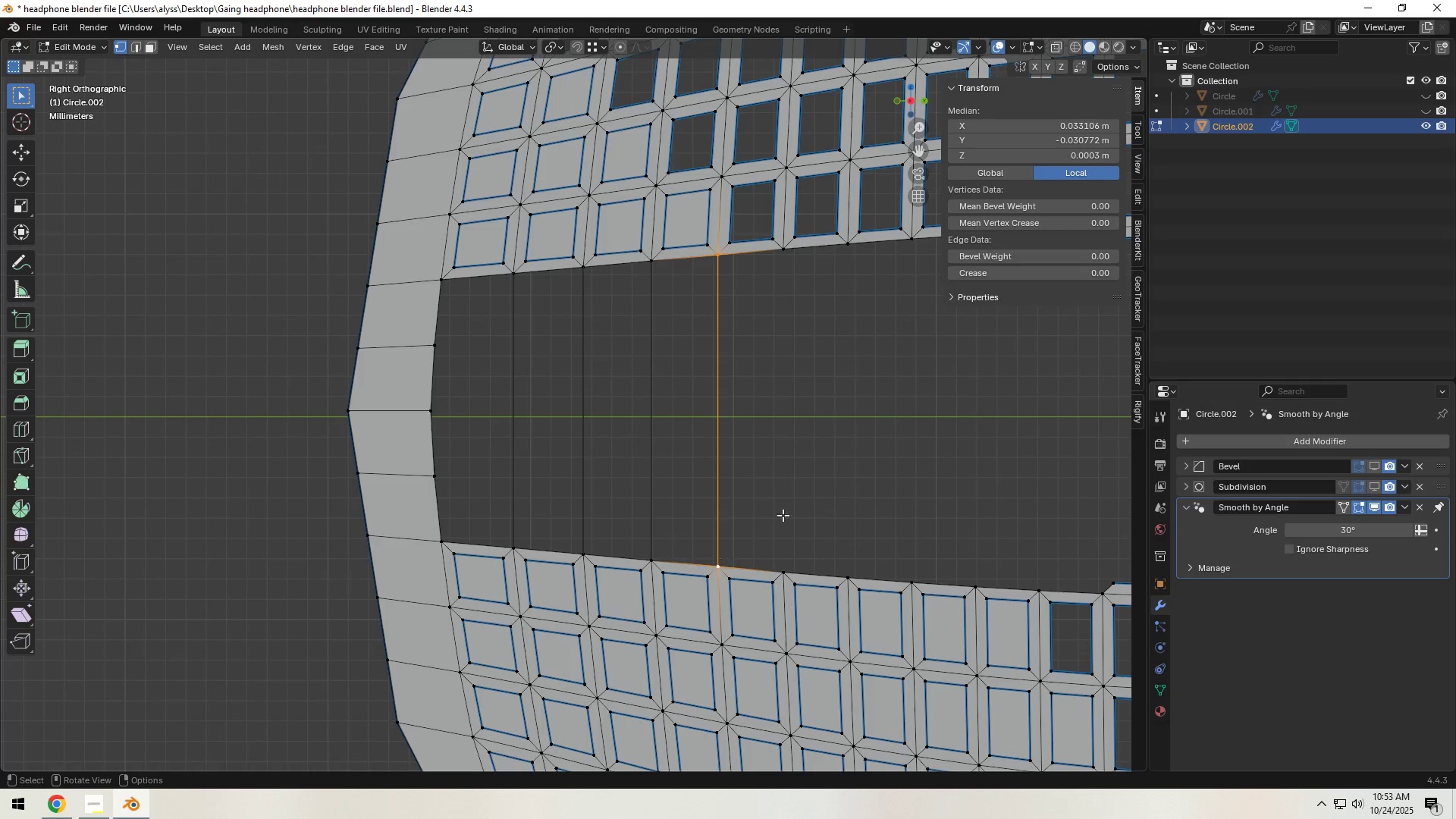 
hold_key(key=ShiftLeft, duration=0.47)
 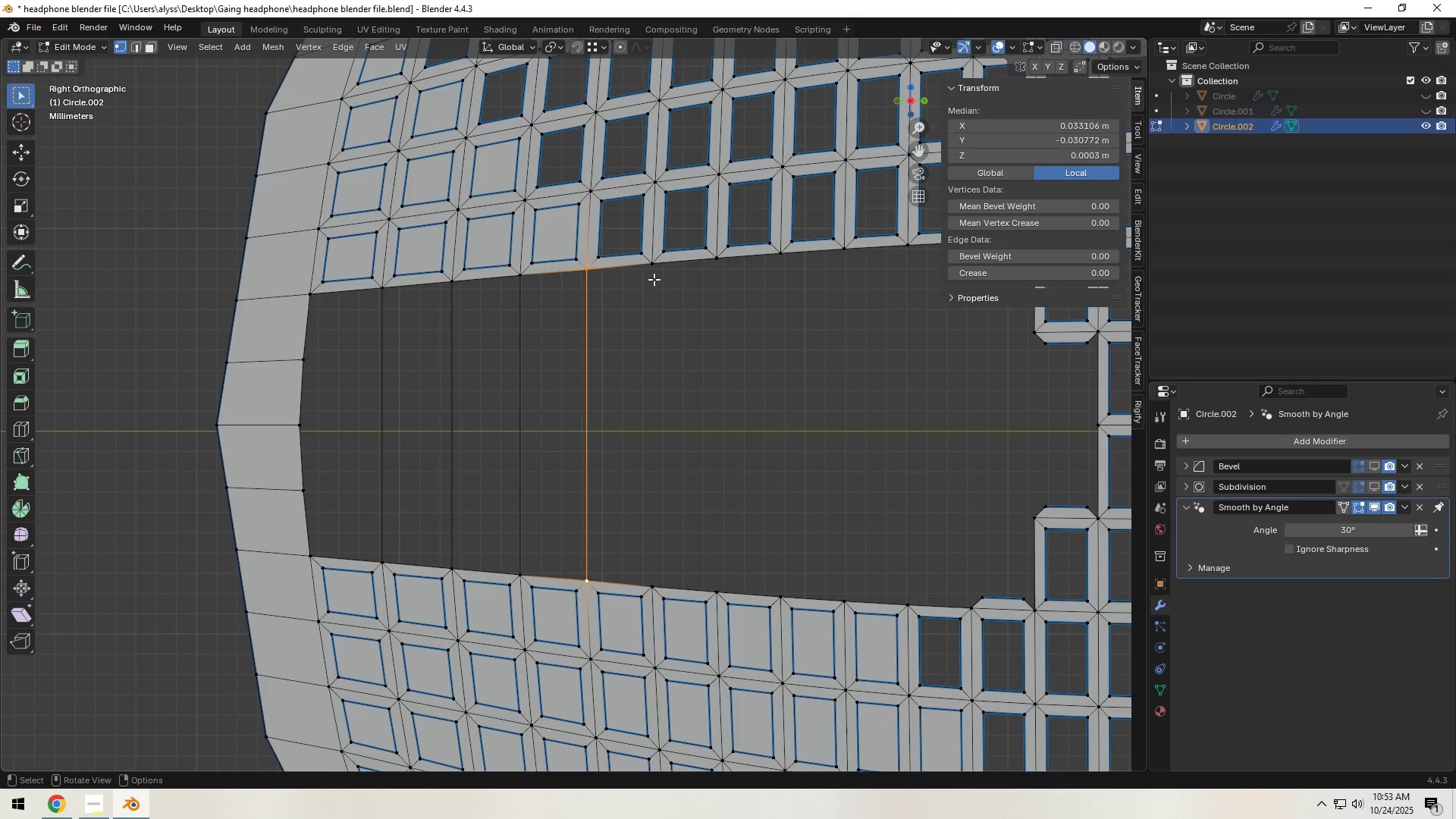 
left_click([654, 273])
 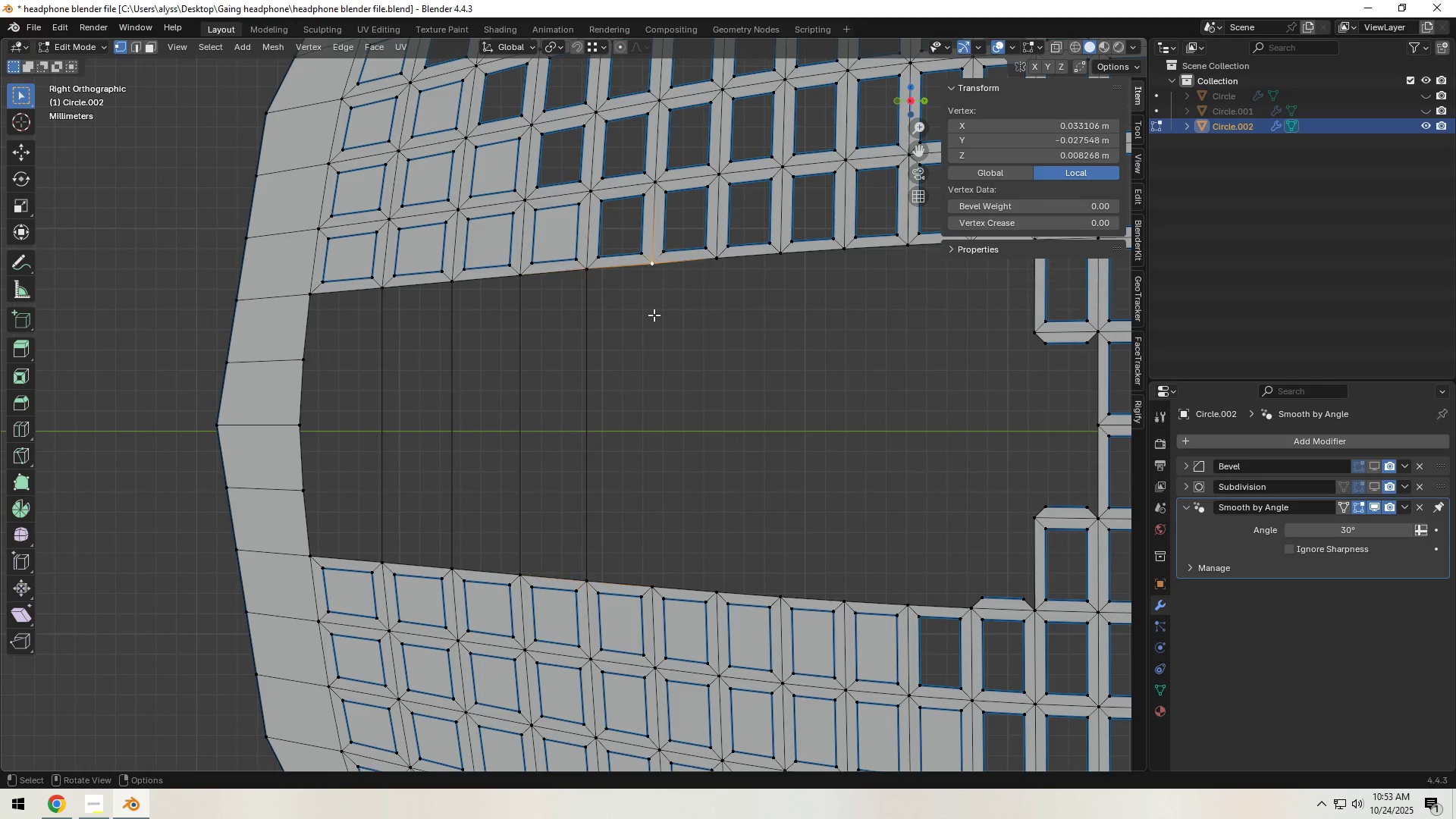 
hold_key(key=ShiftLeft, duration=0.88)
left_click([655, 573])
 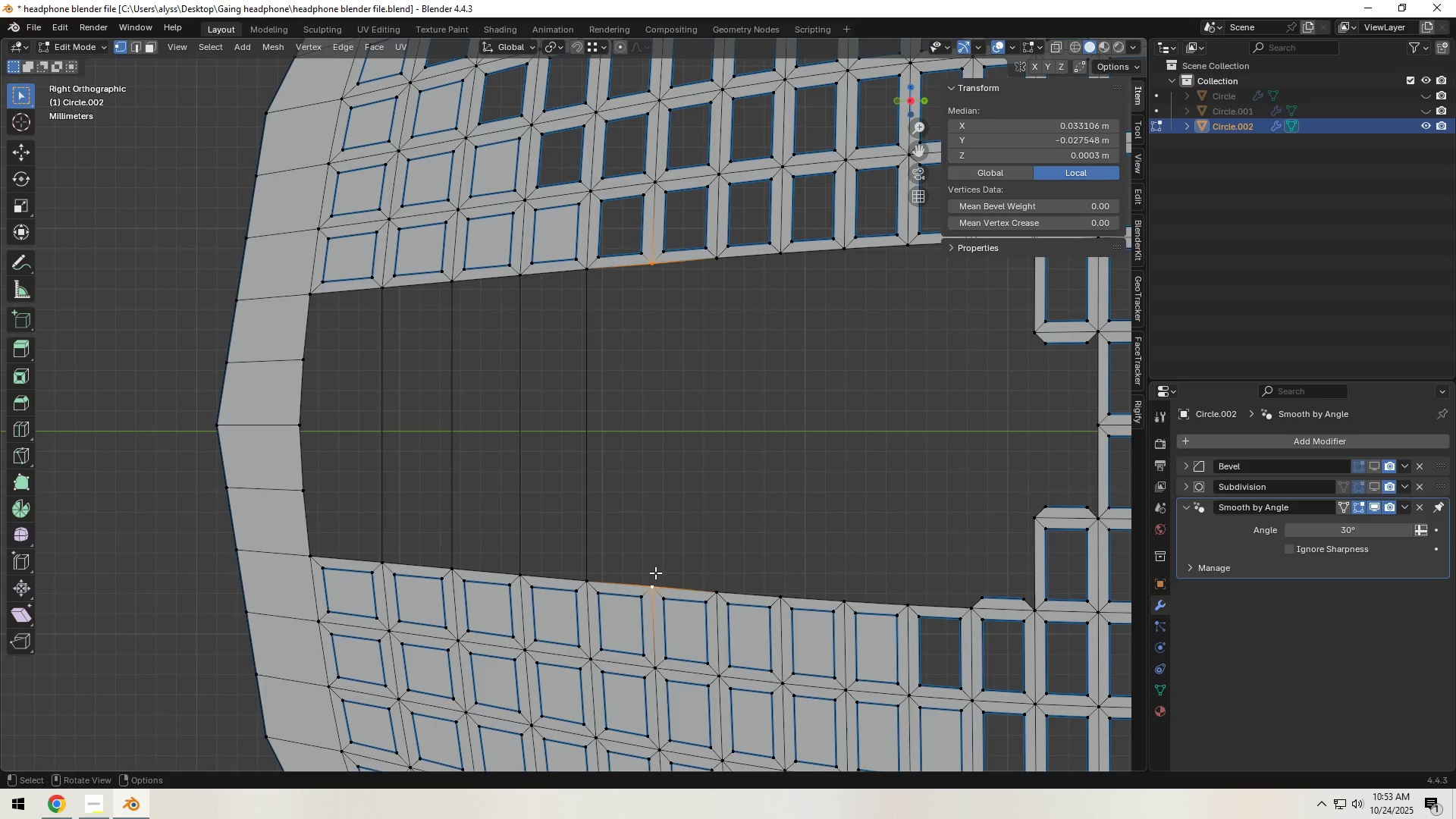 
key(F)
 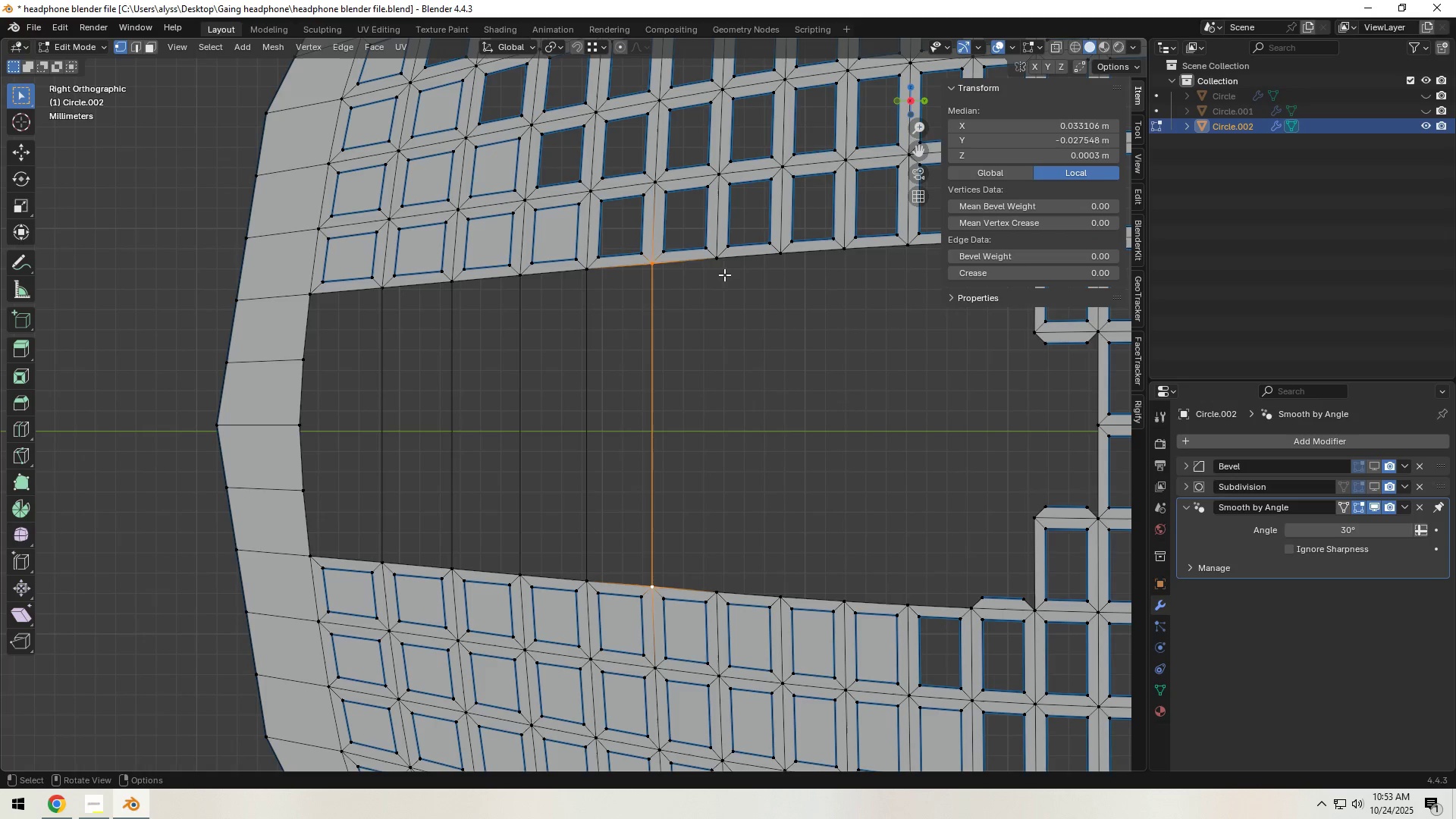 
left_click([723, 266])
 